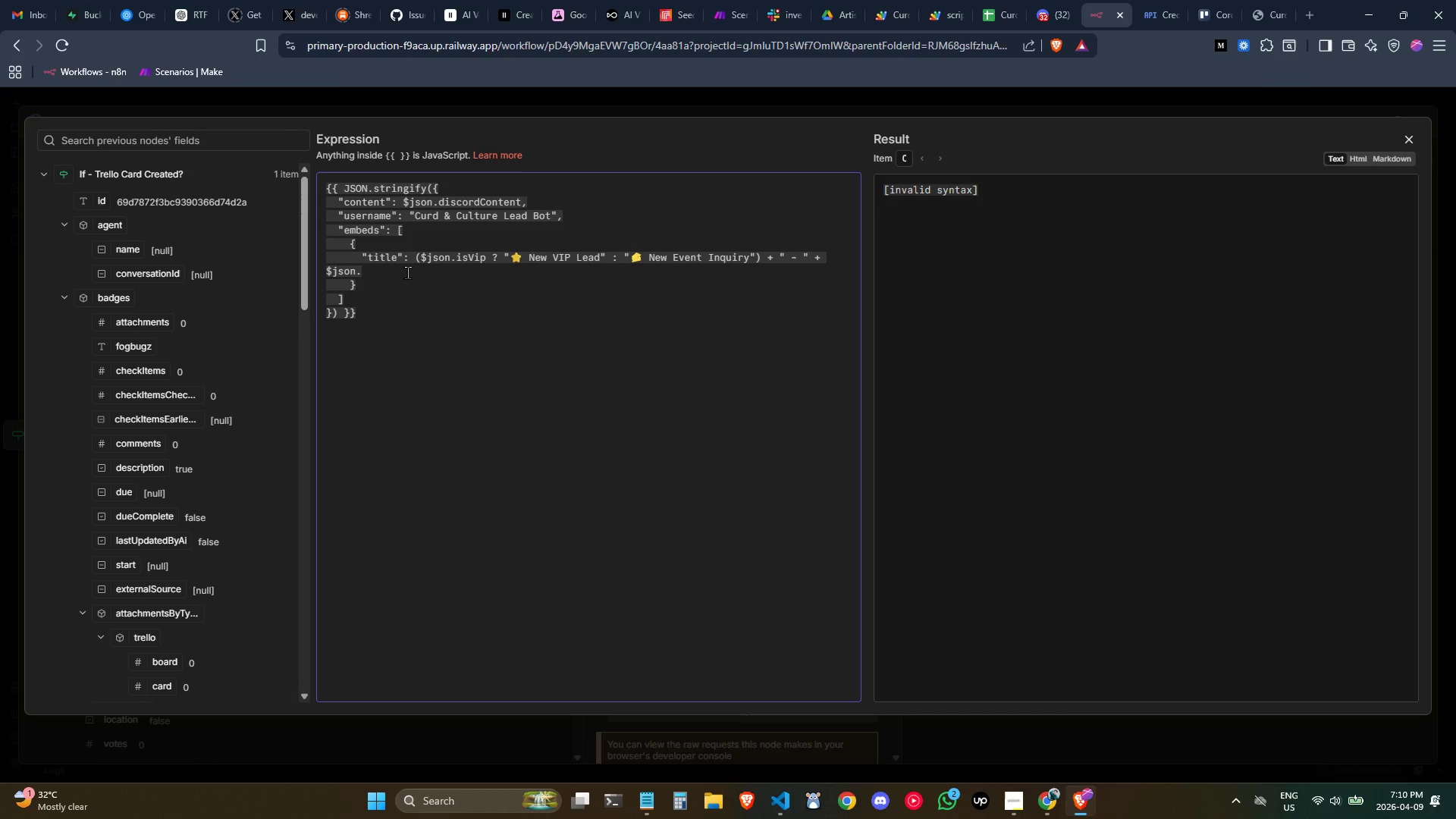 
type(clientName)
 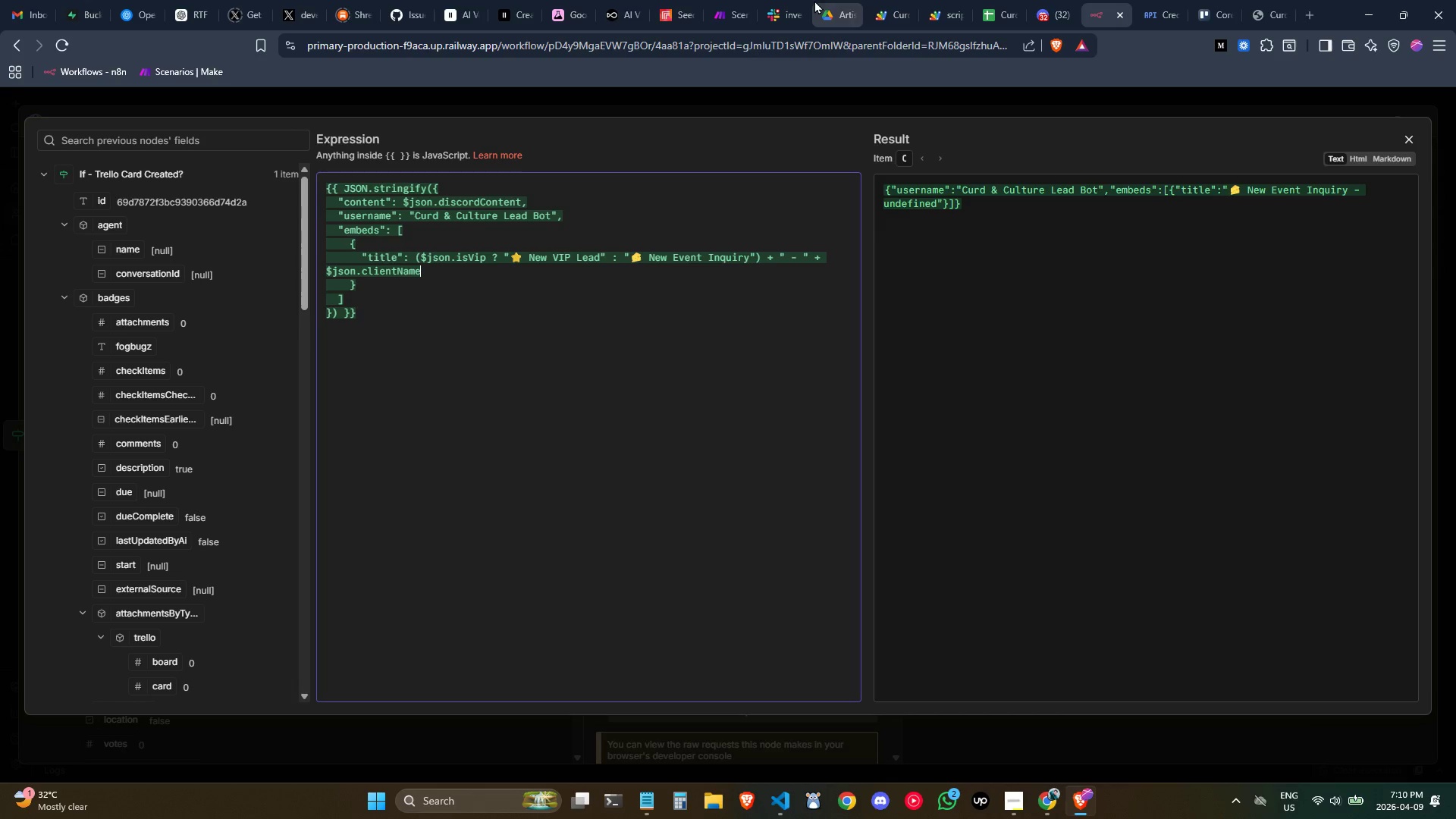 
key(Comma)
 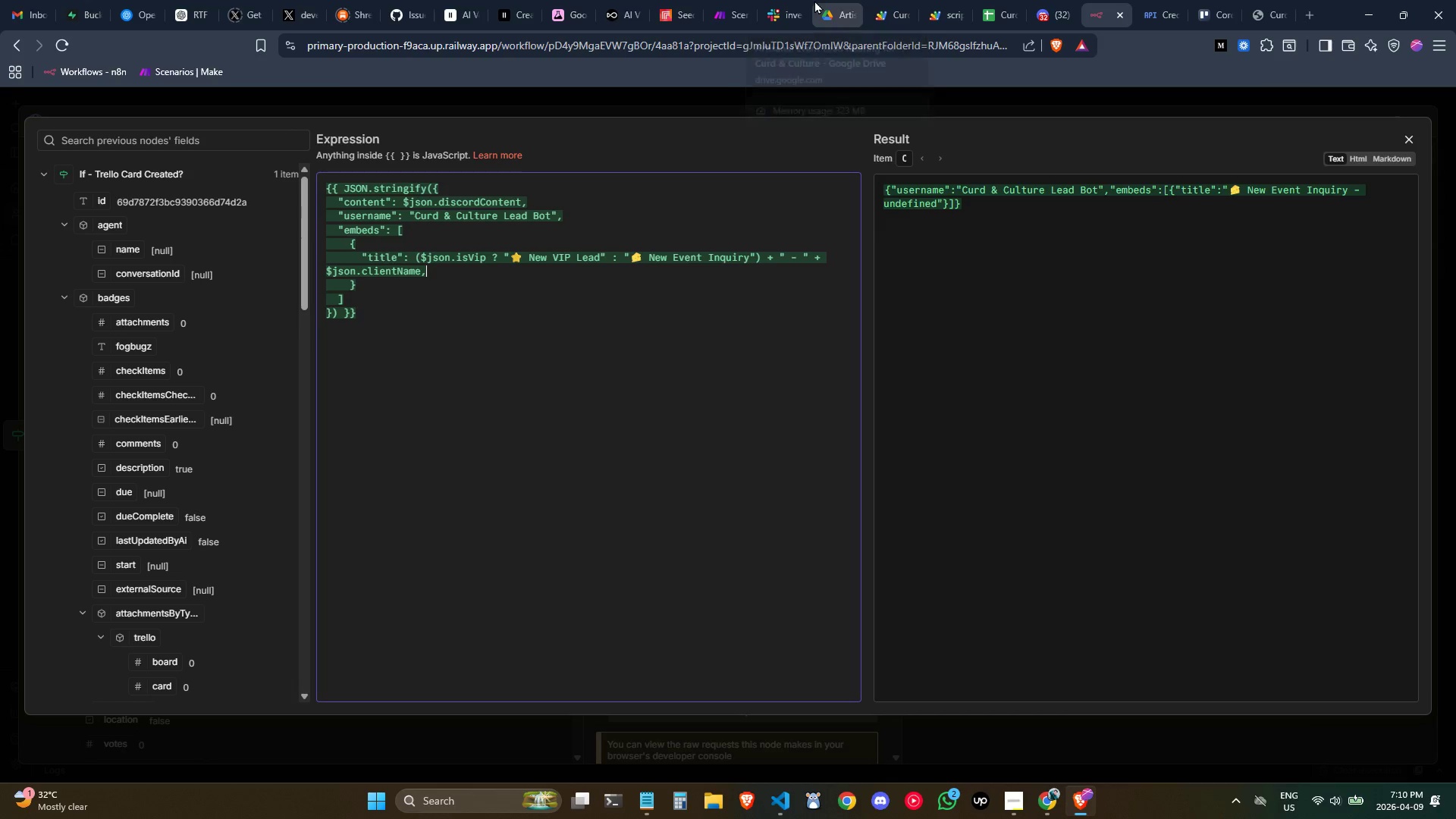 
key(Space)
 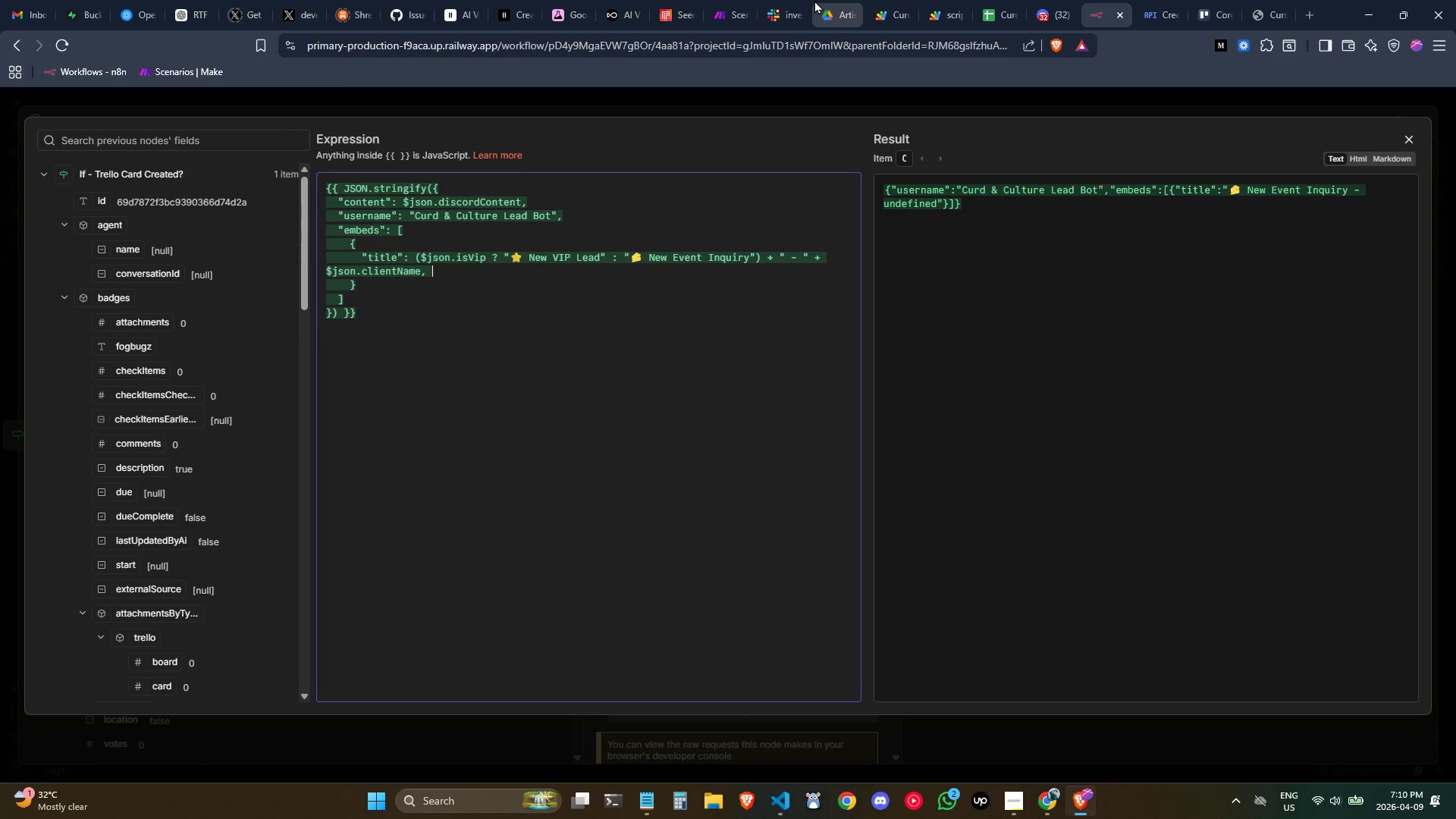 
key(Backspace)
 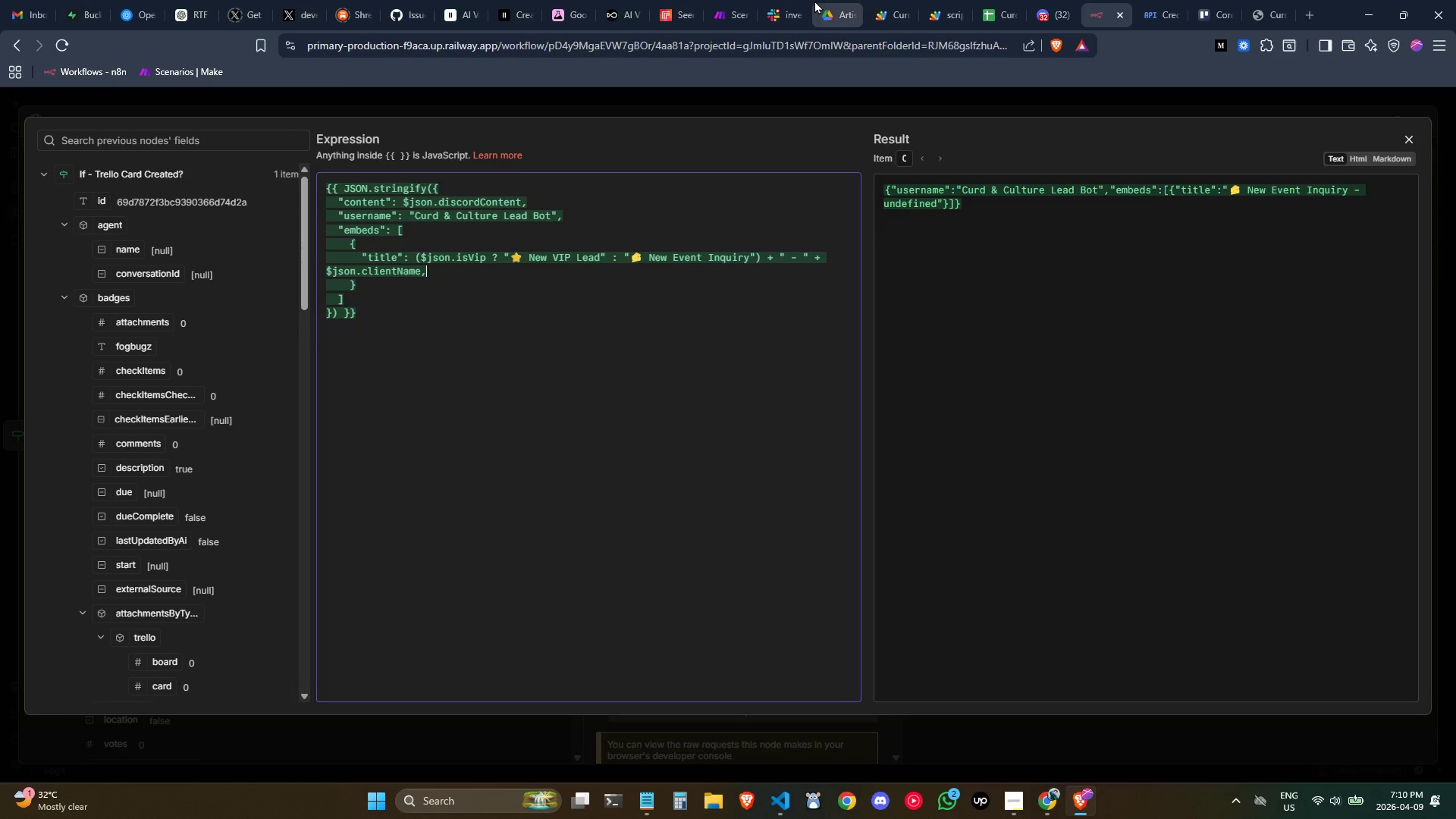 
key(Enter)
 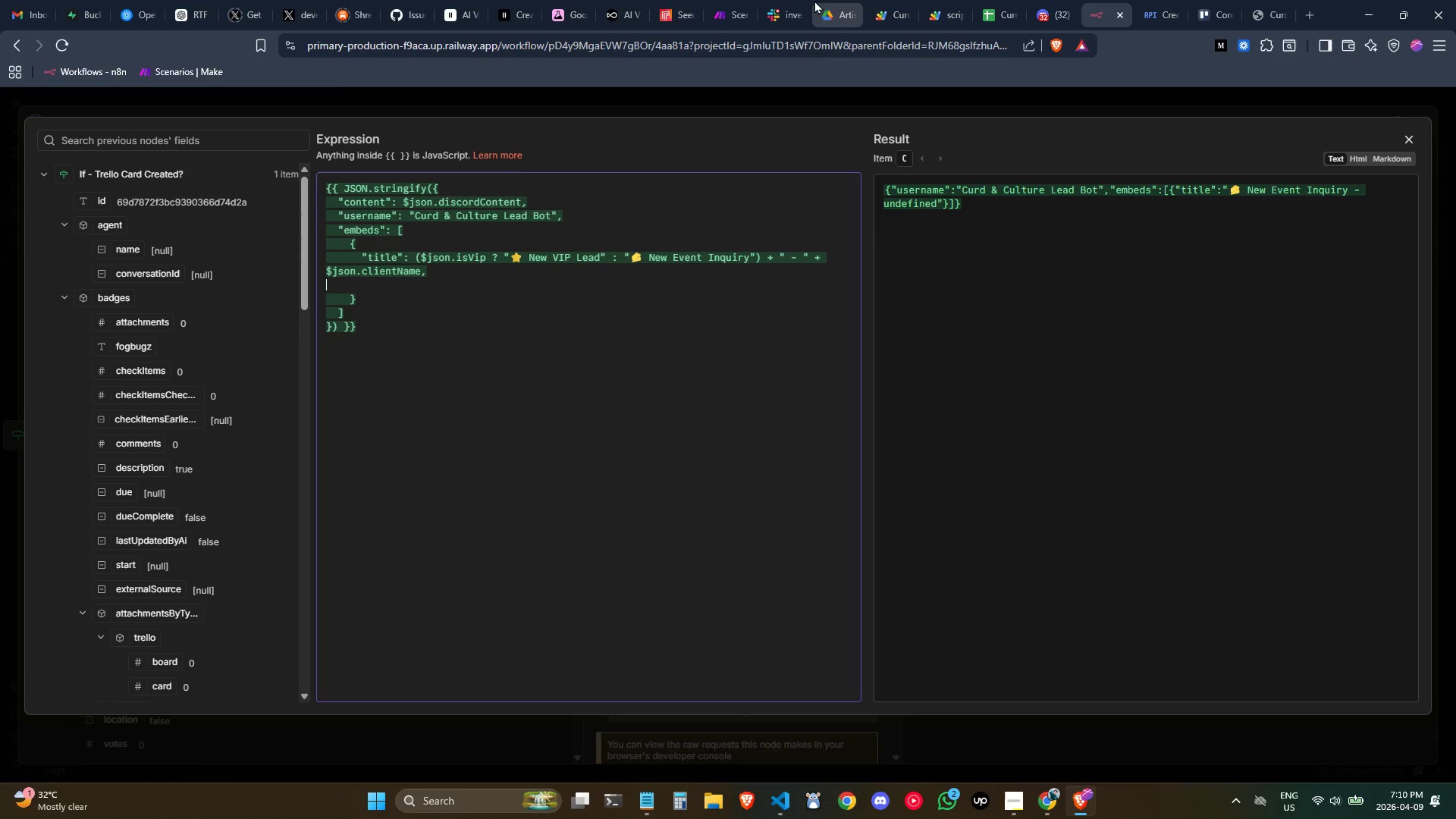 
key(Tab)
key(Tab)
key(Tab)
type("description)
 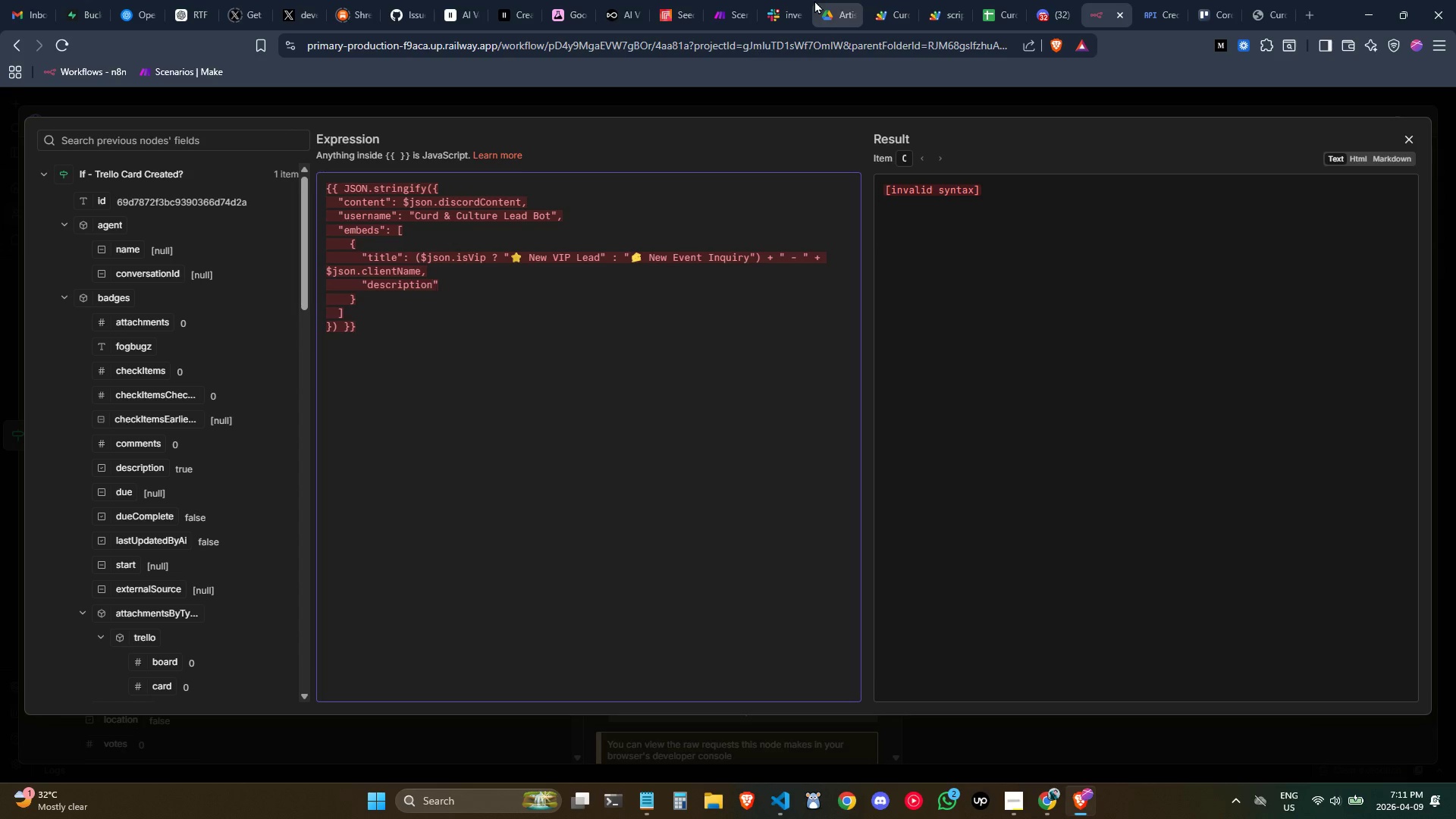 
key(ArrowRight)
 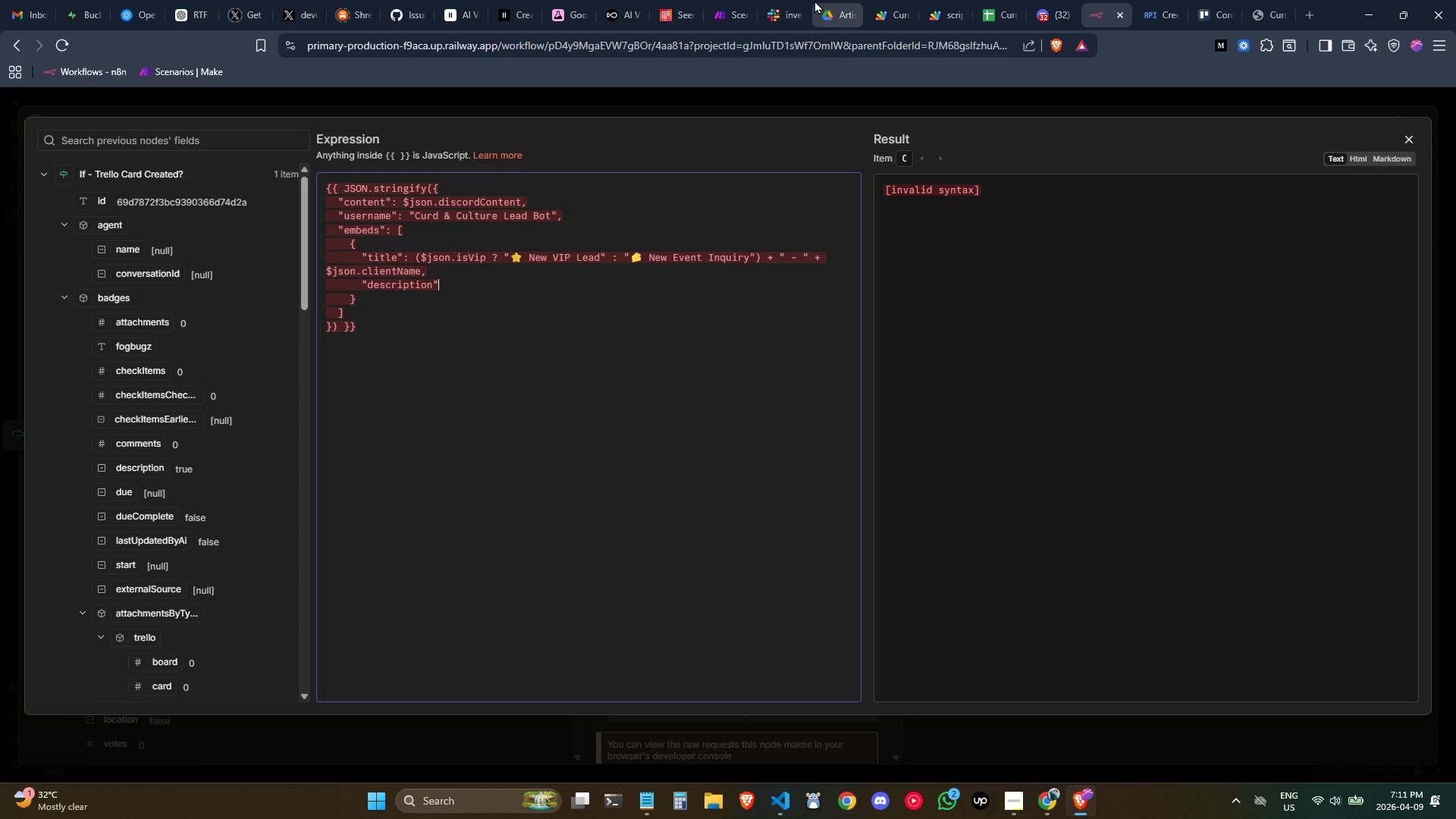 
key(Shift+Semicolon)
 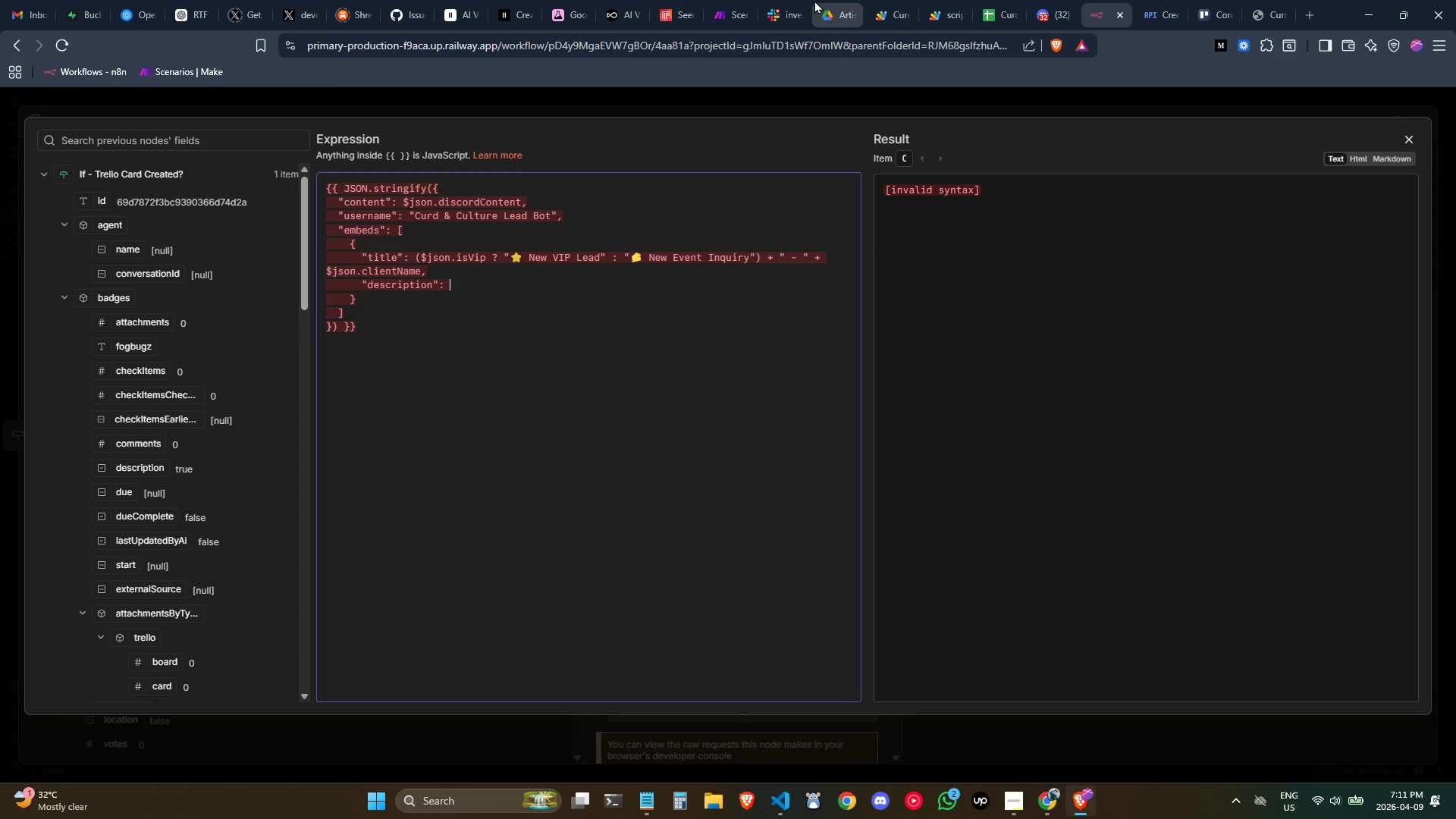 
key(Space)
 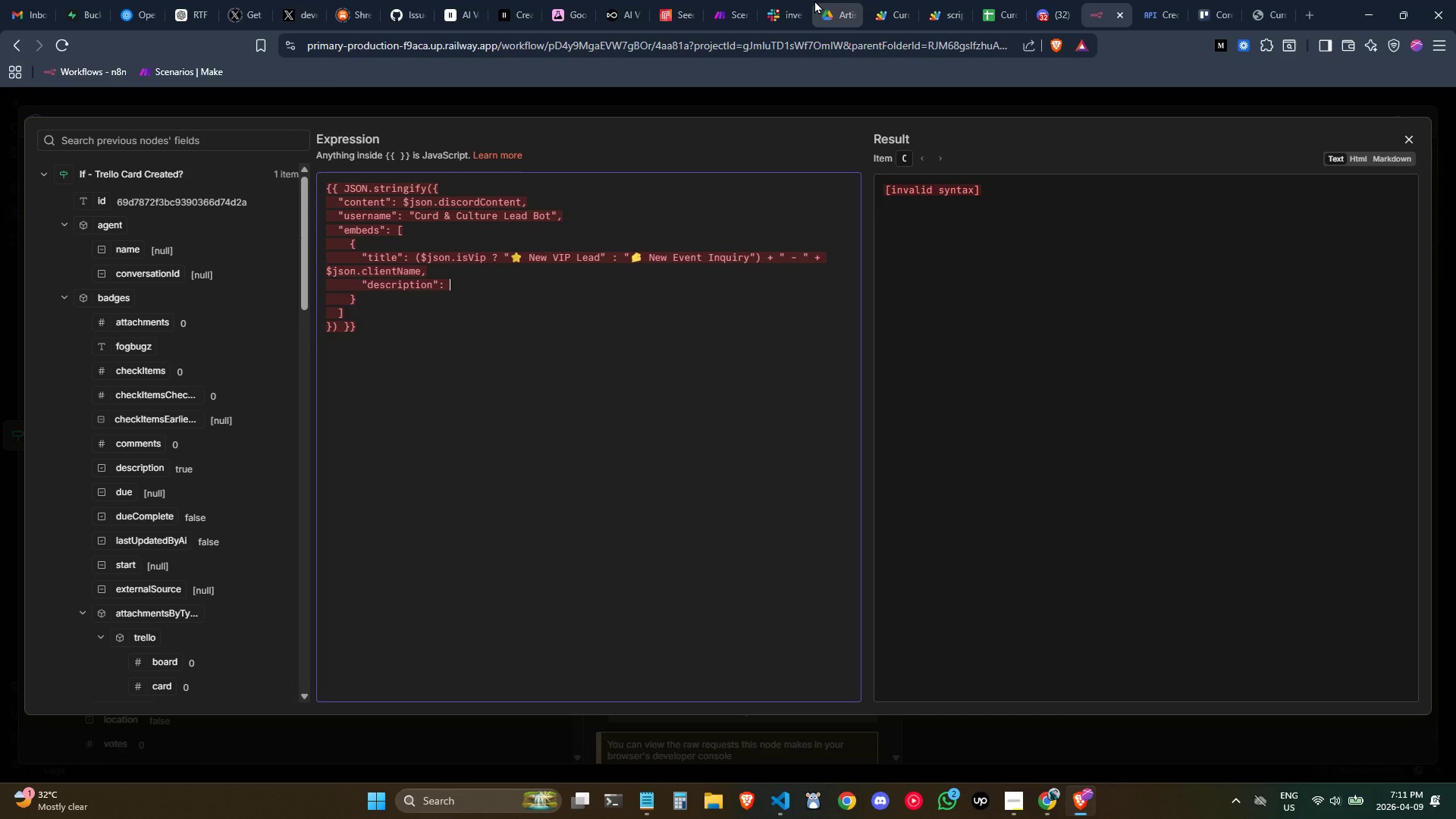 
key(Shift+9)
 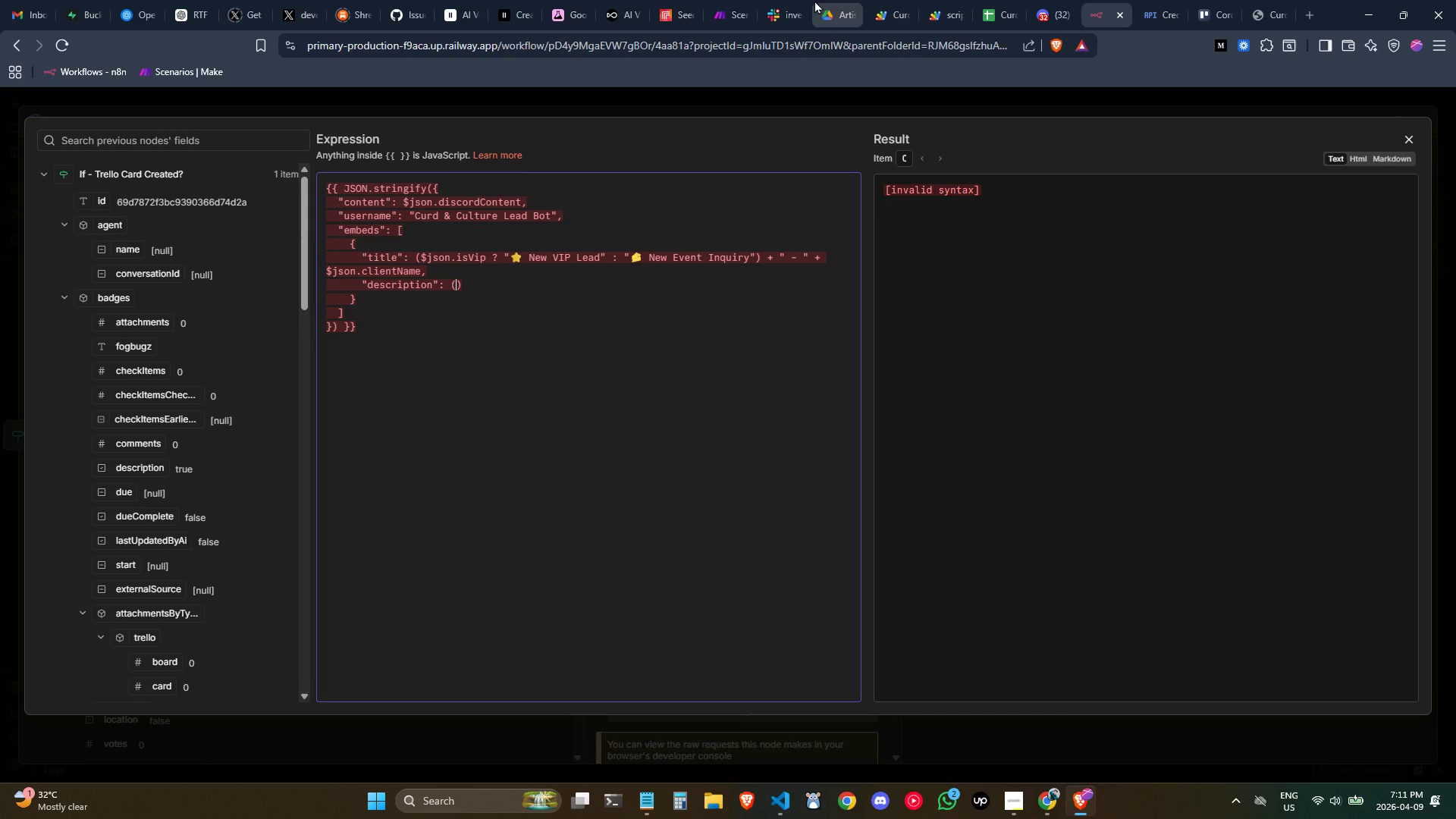 
type($json)
 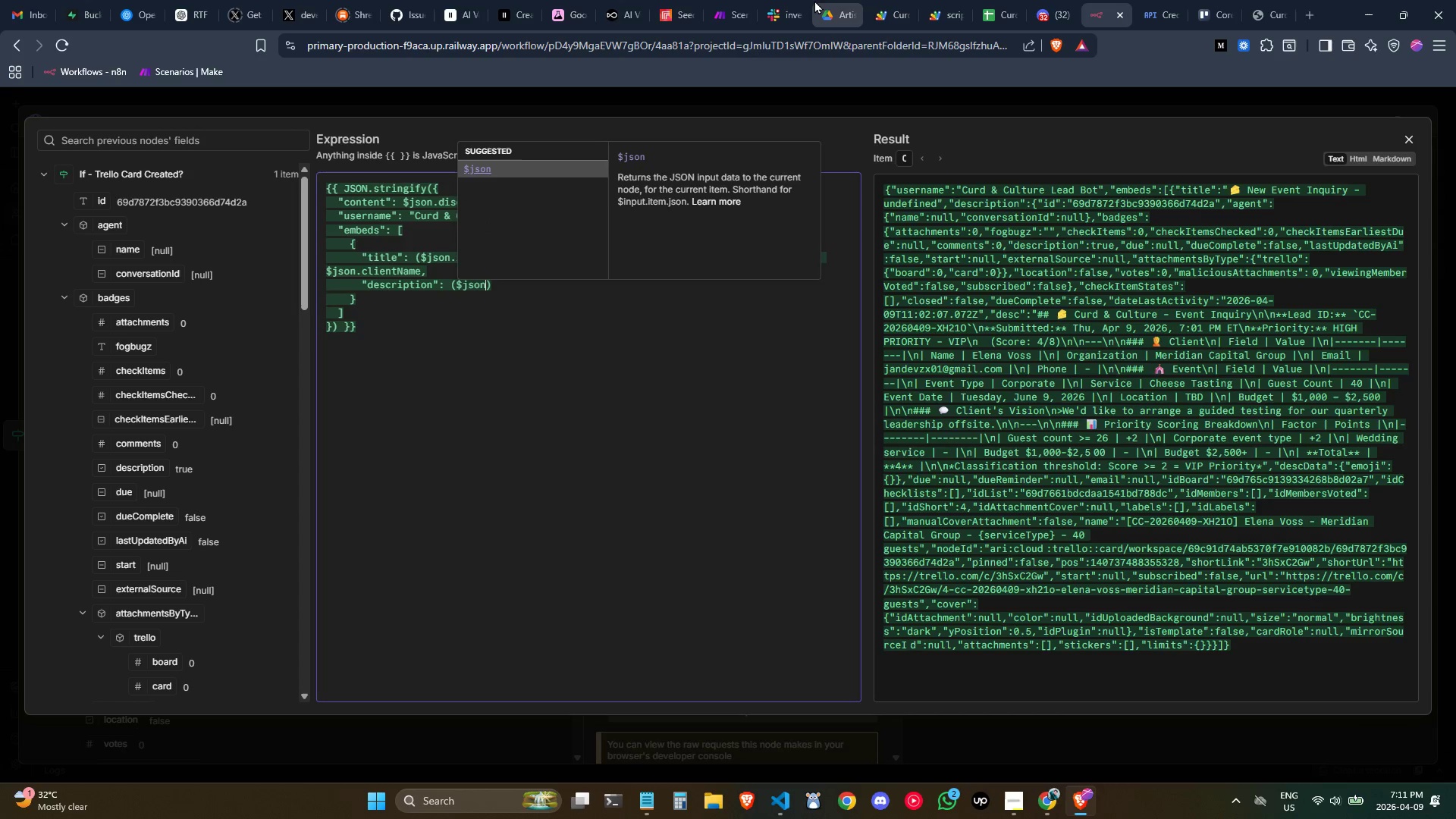 
key(Enter)
 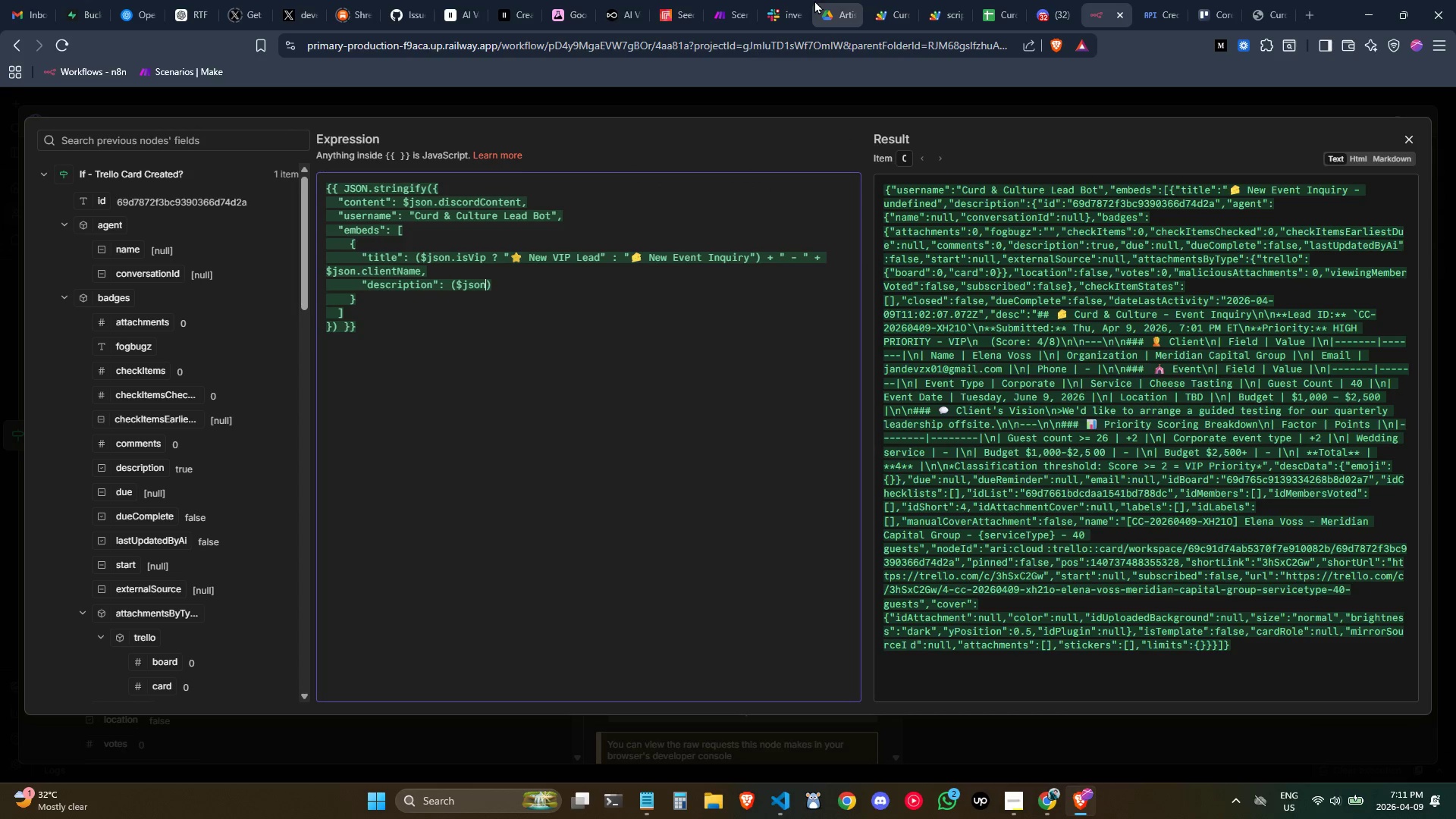 
type(.businessName ? "")
 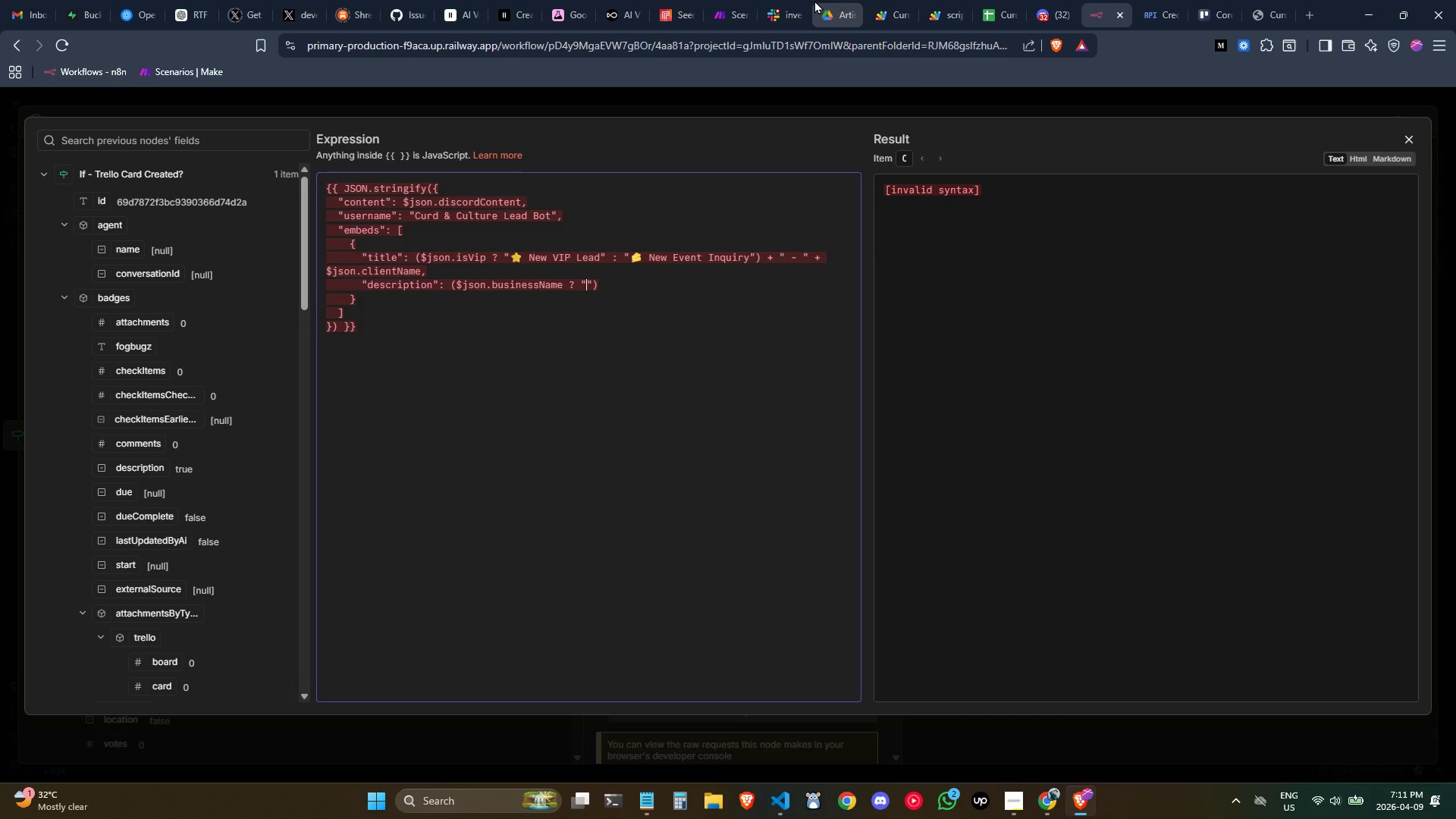 
 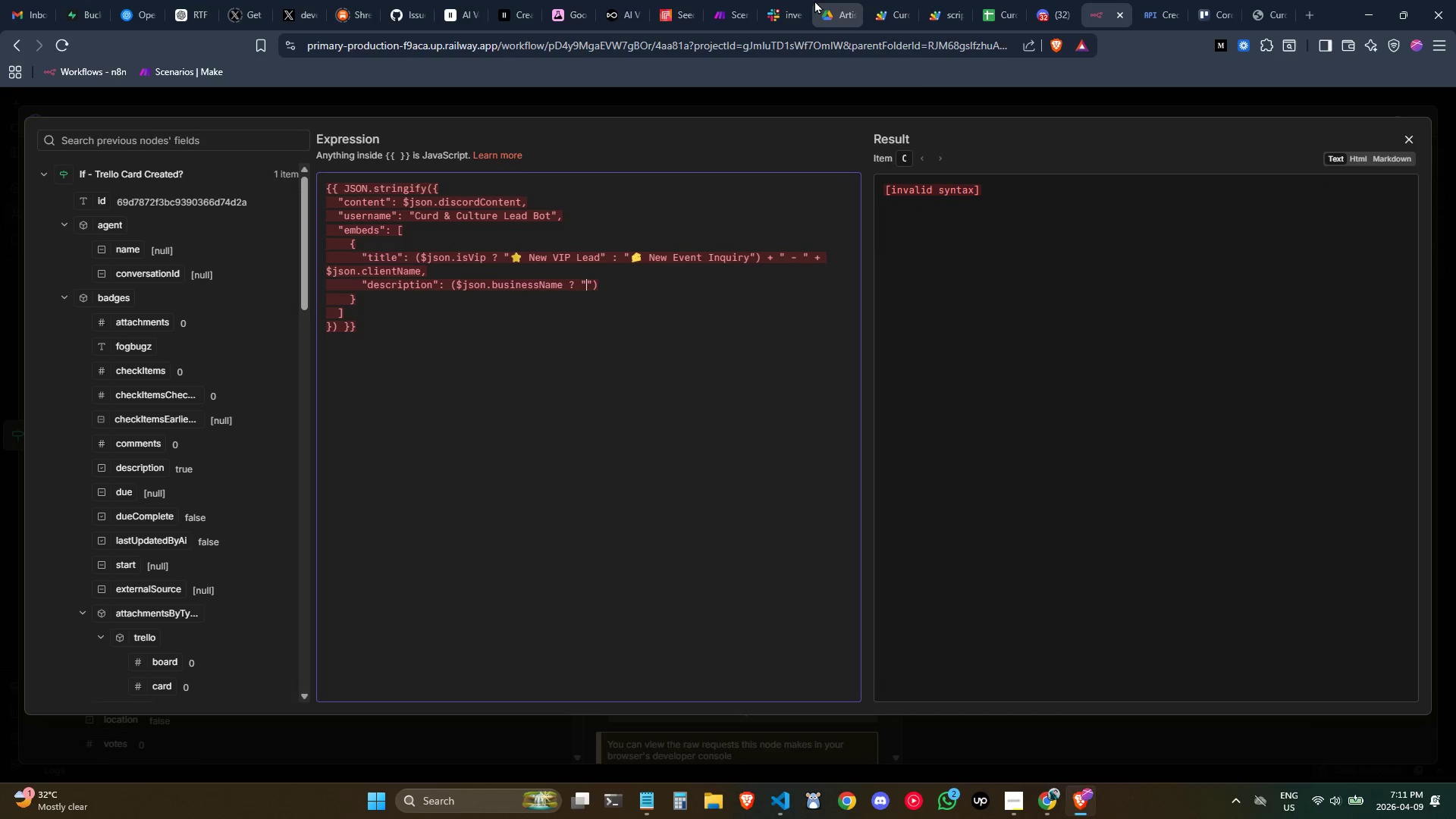 
key(ArrowLeft)
 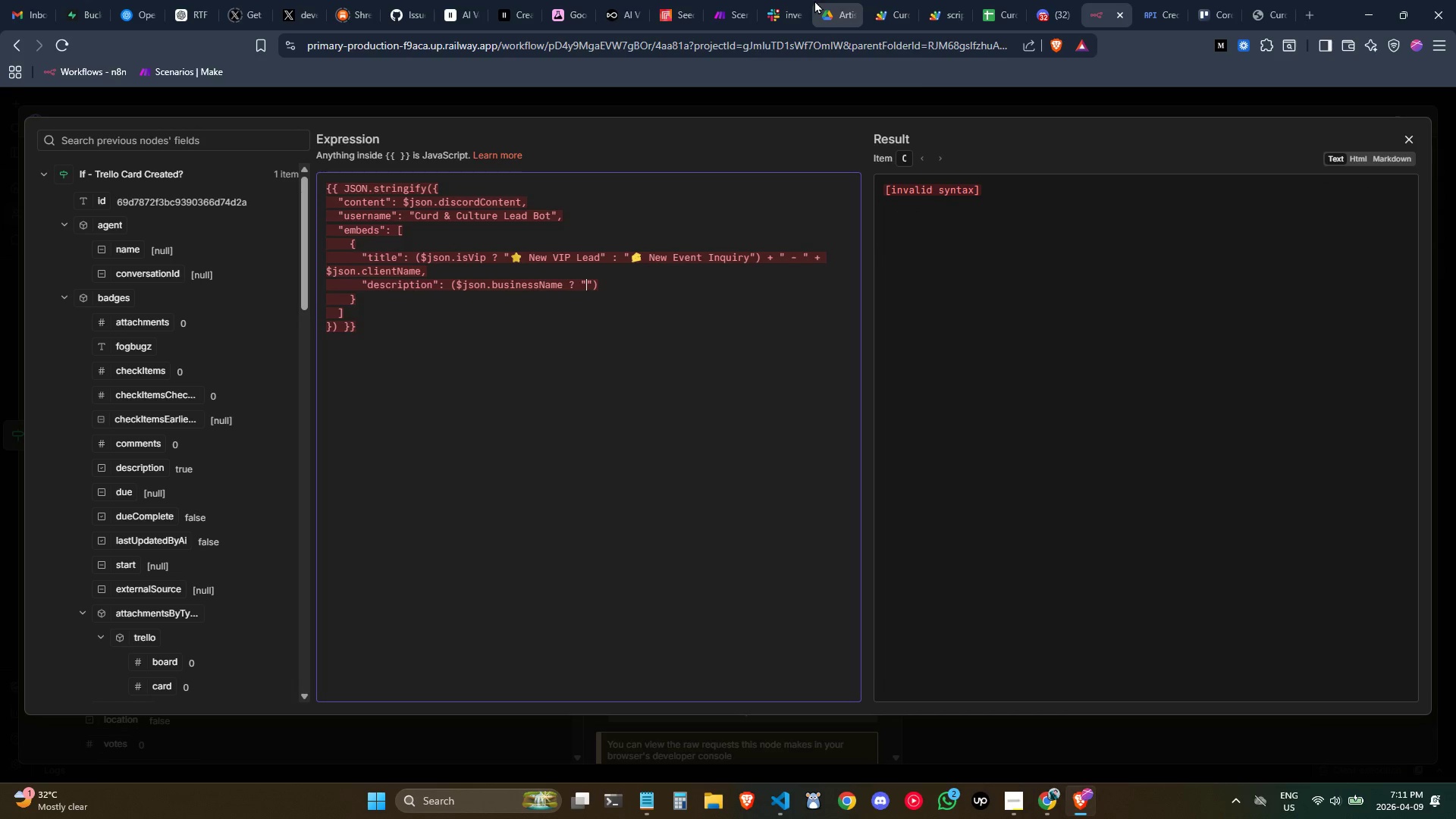 
type(**)
 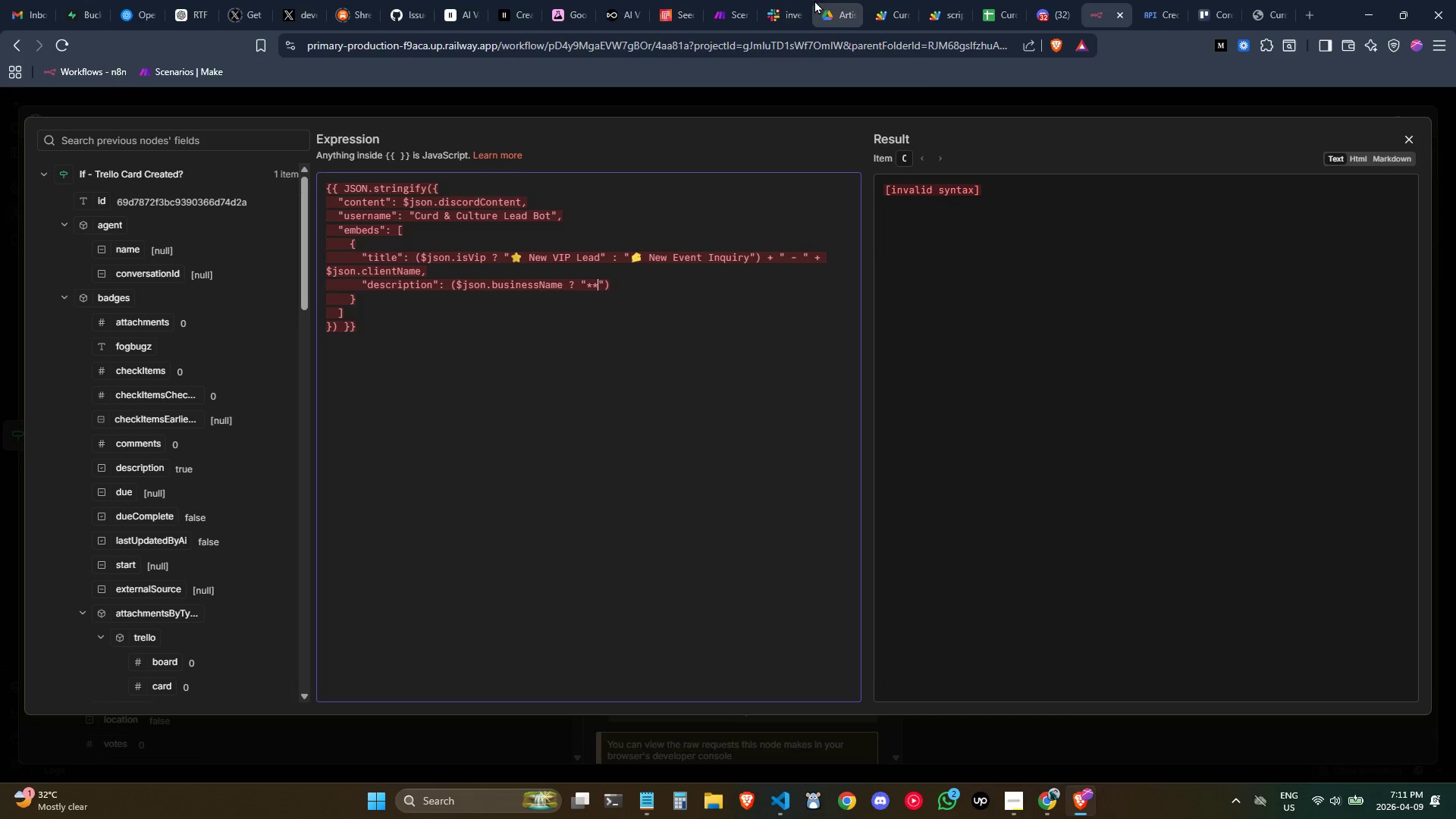 
key(ArrowRight)
 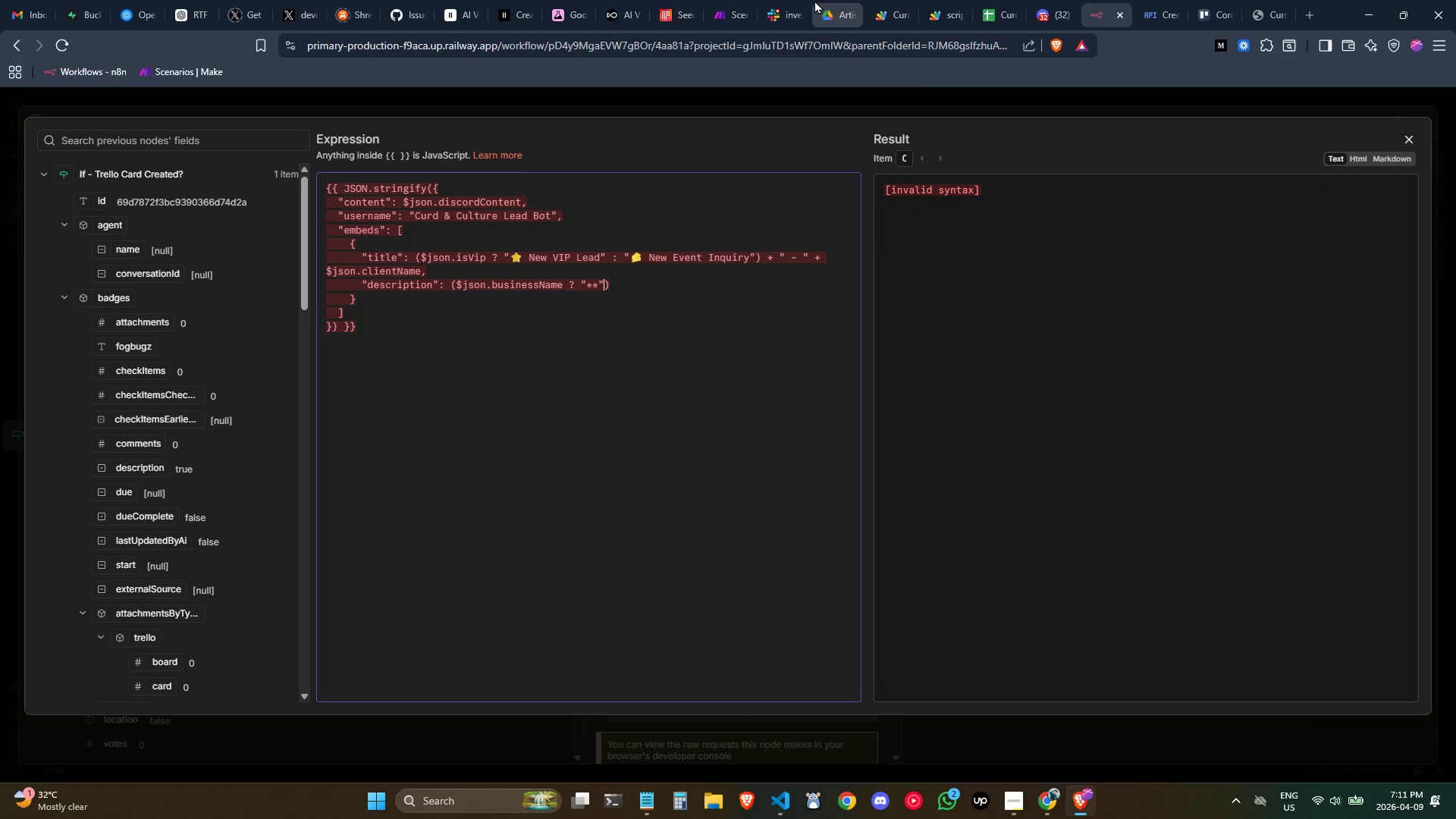 
key(ArrowRight)
 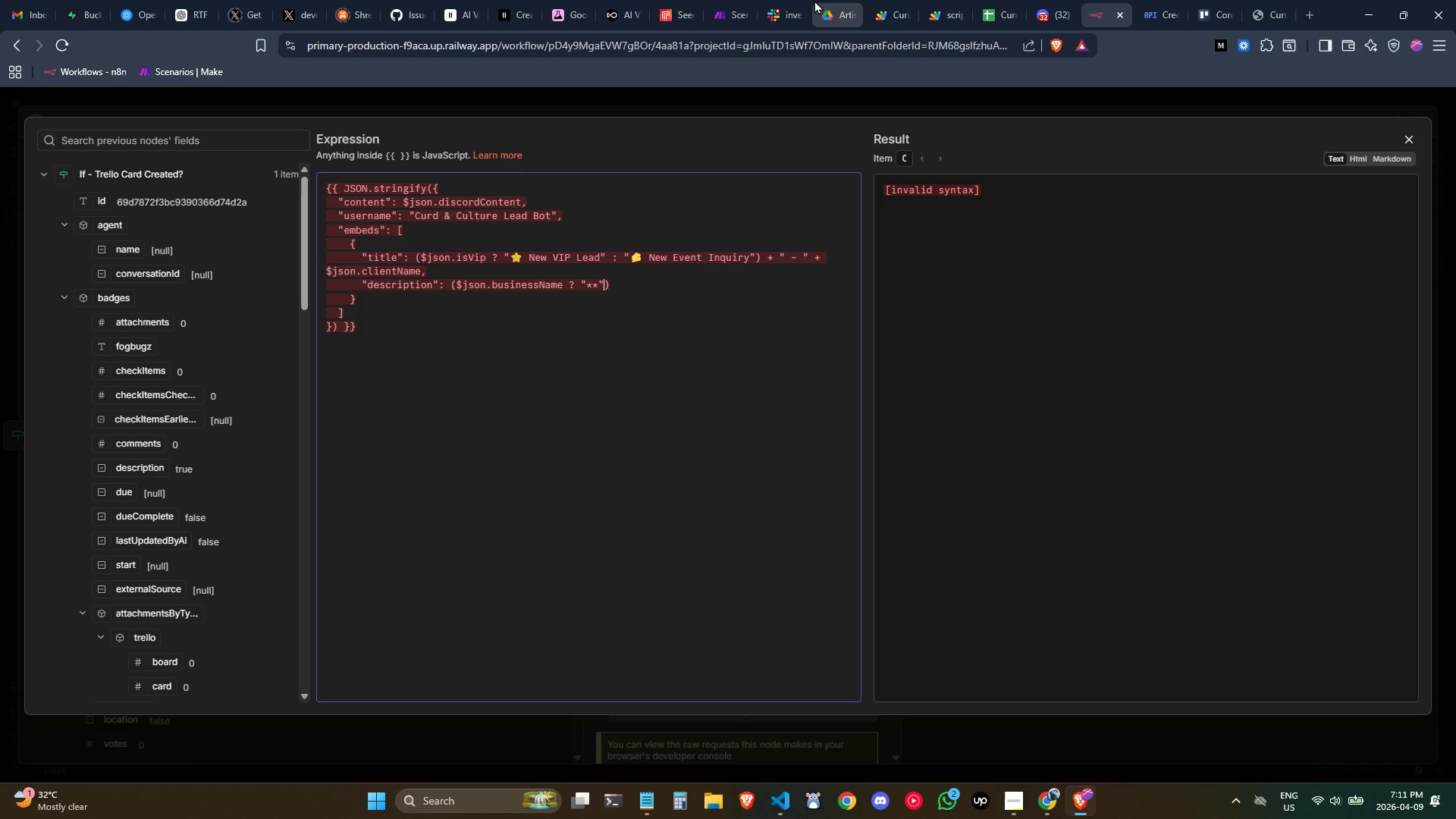 
key(ArrowLeft)
 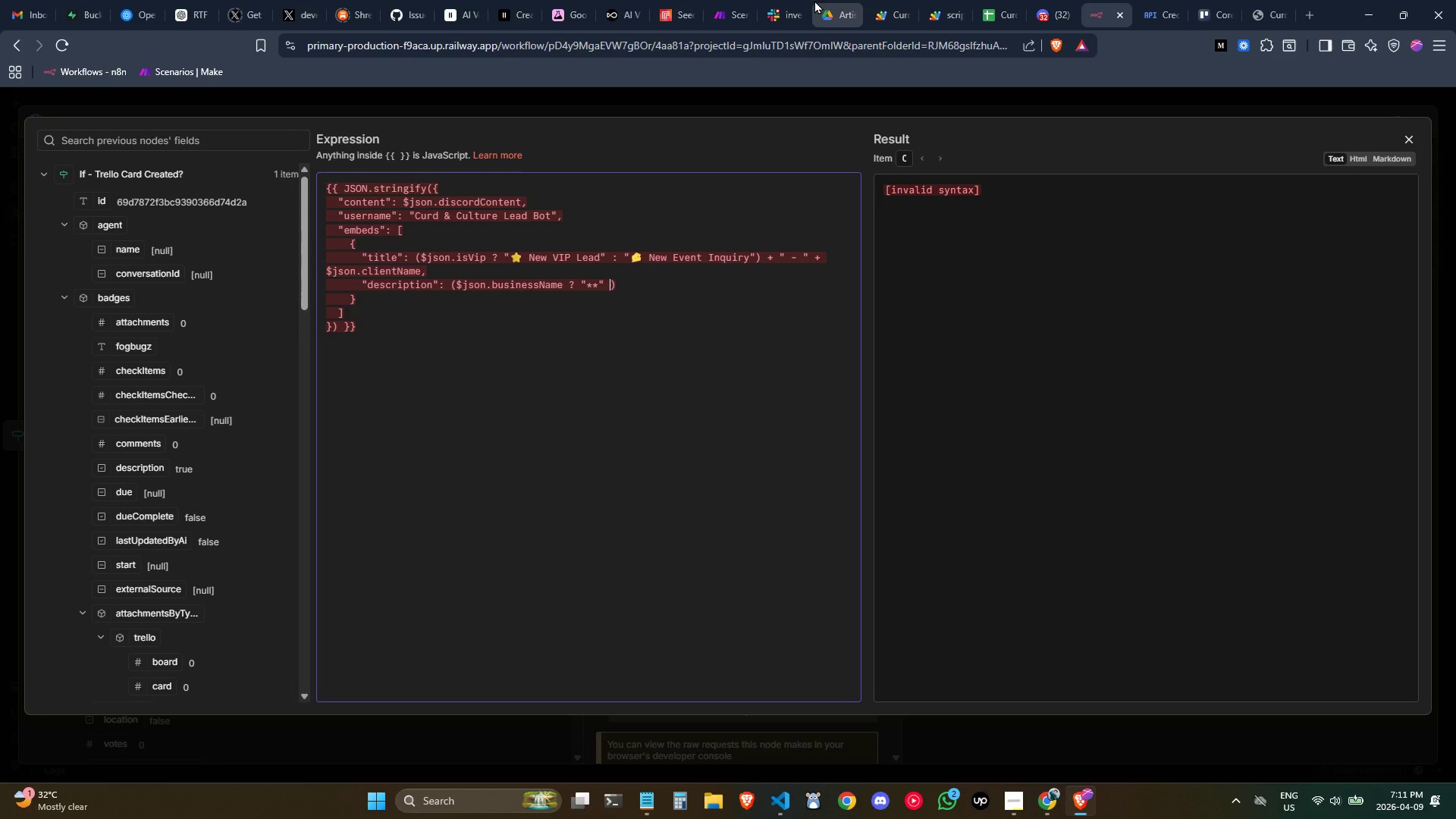 
type( + $jso)
 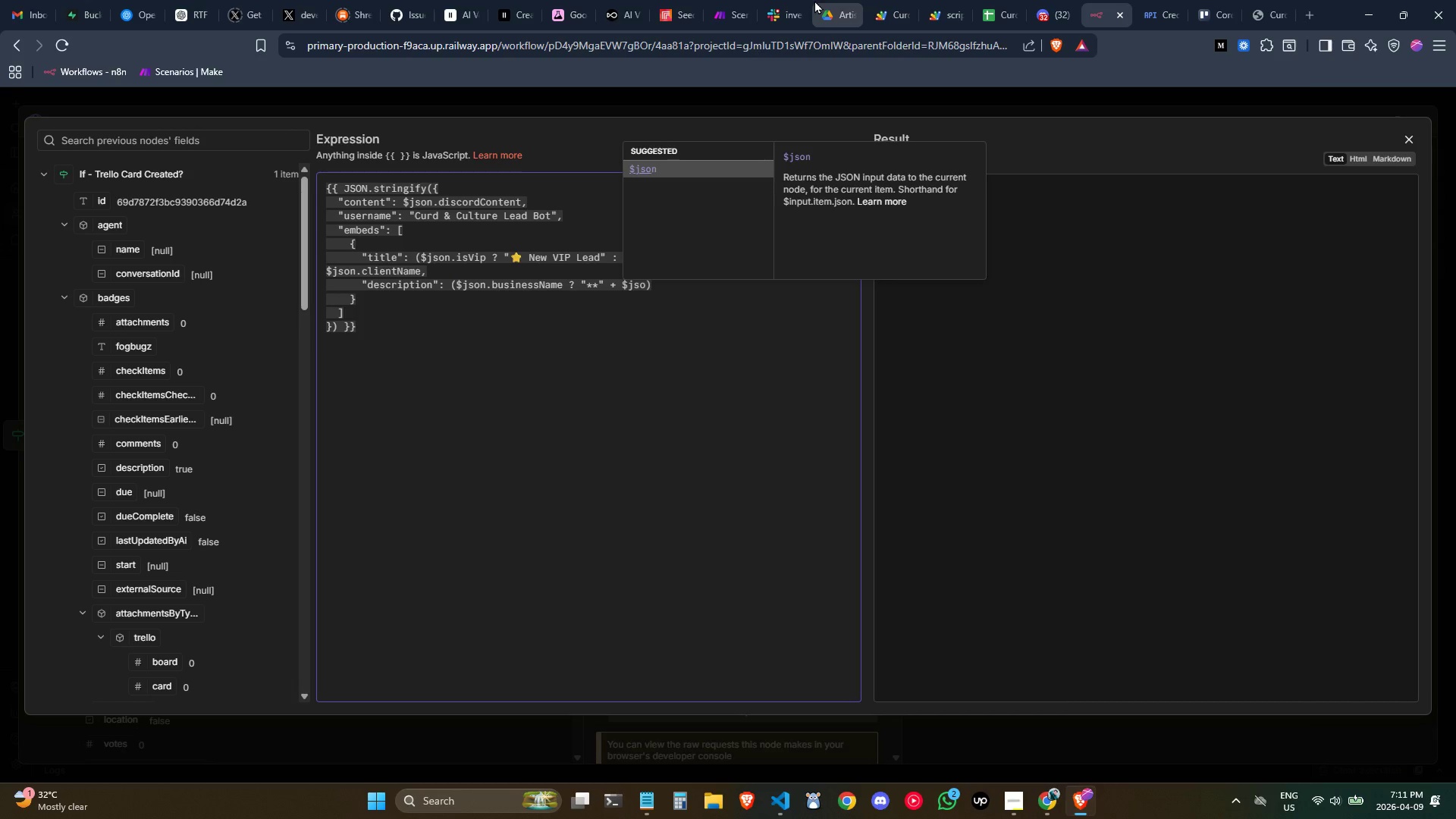 
key(Enter)
 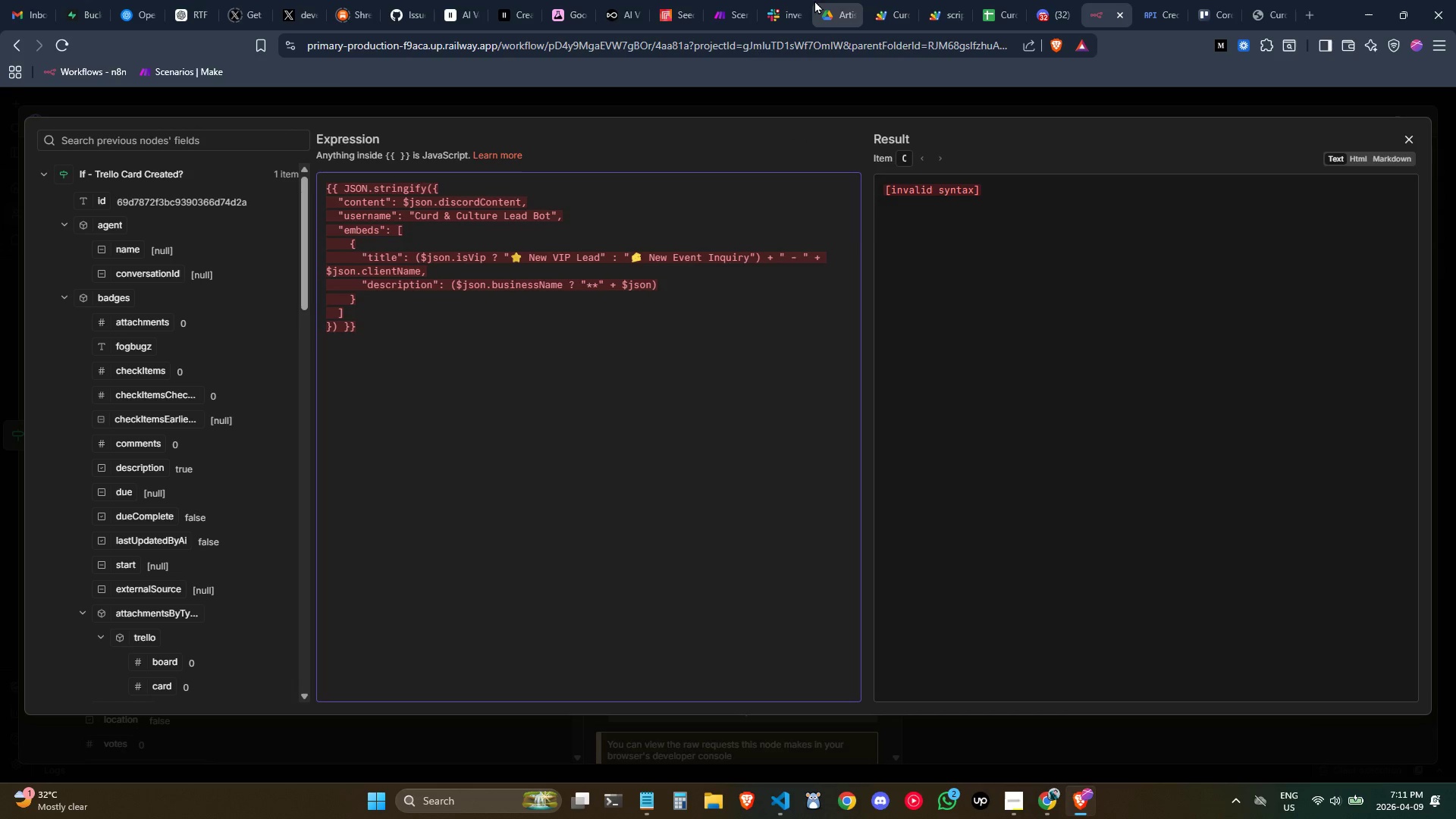 
type(.businessName + "")
 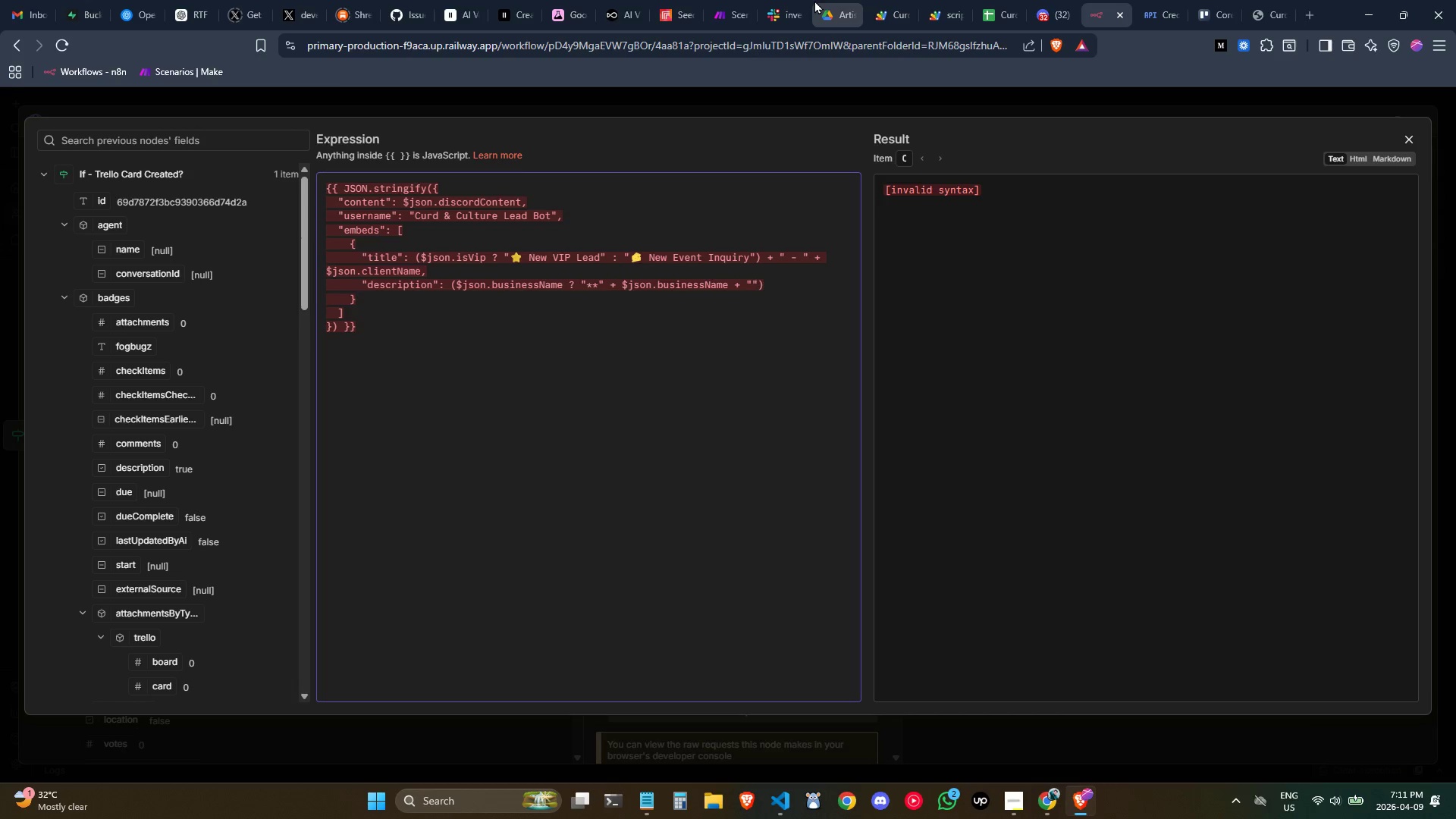 
key(ArrowLeft)
 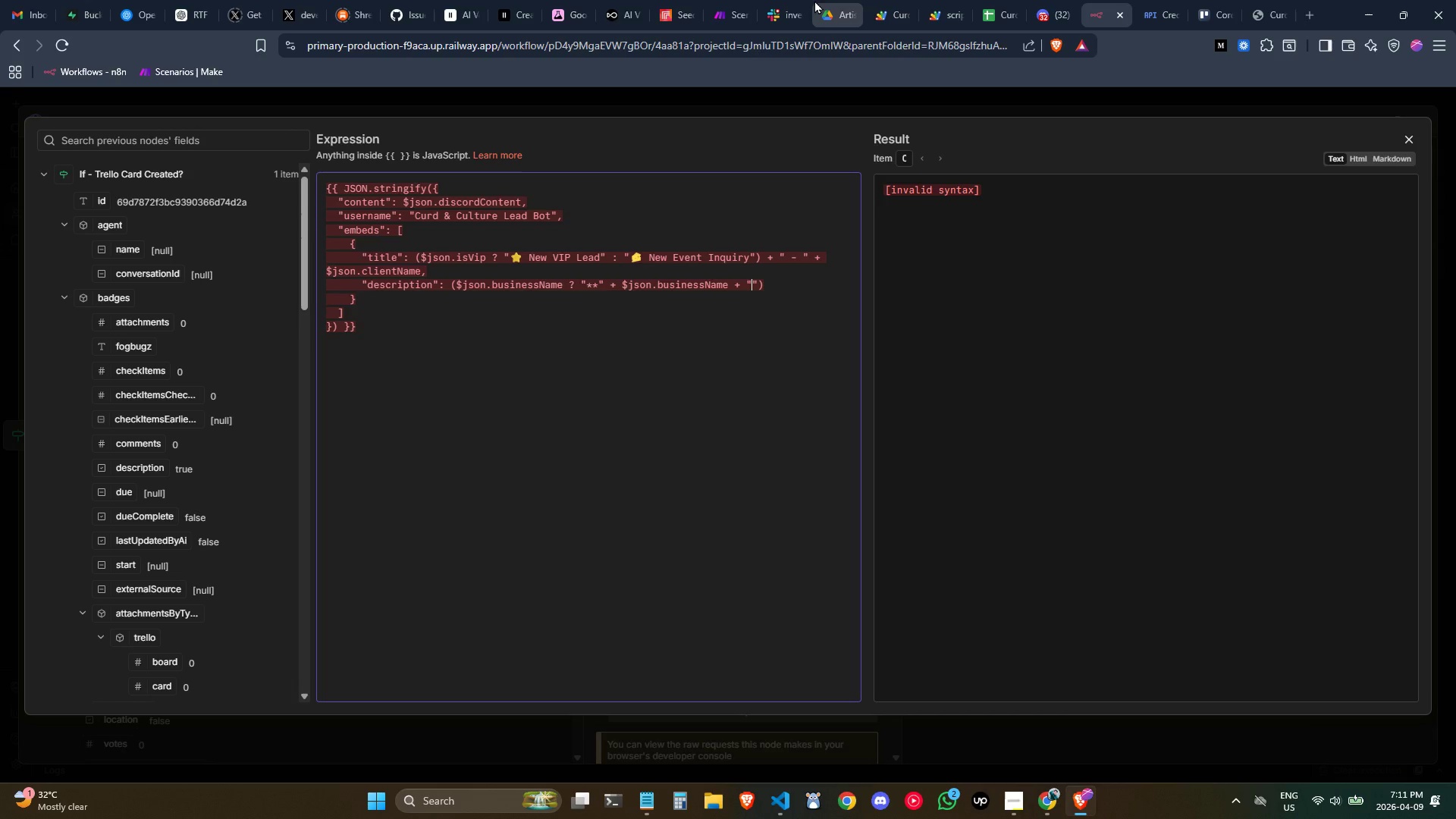 
hold_key(key=ShiftLeft, duration=0.88)
 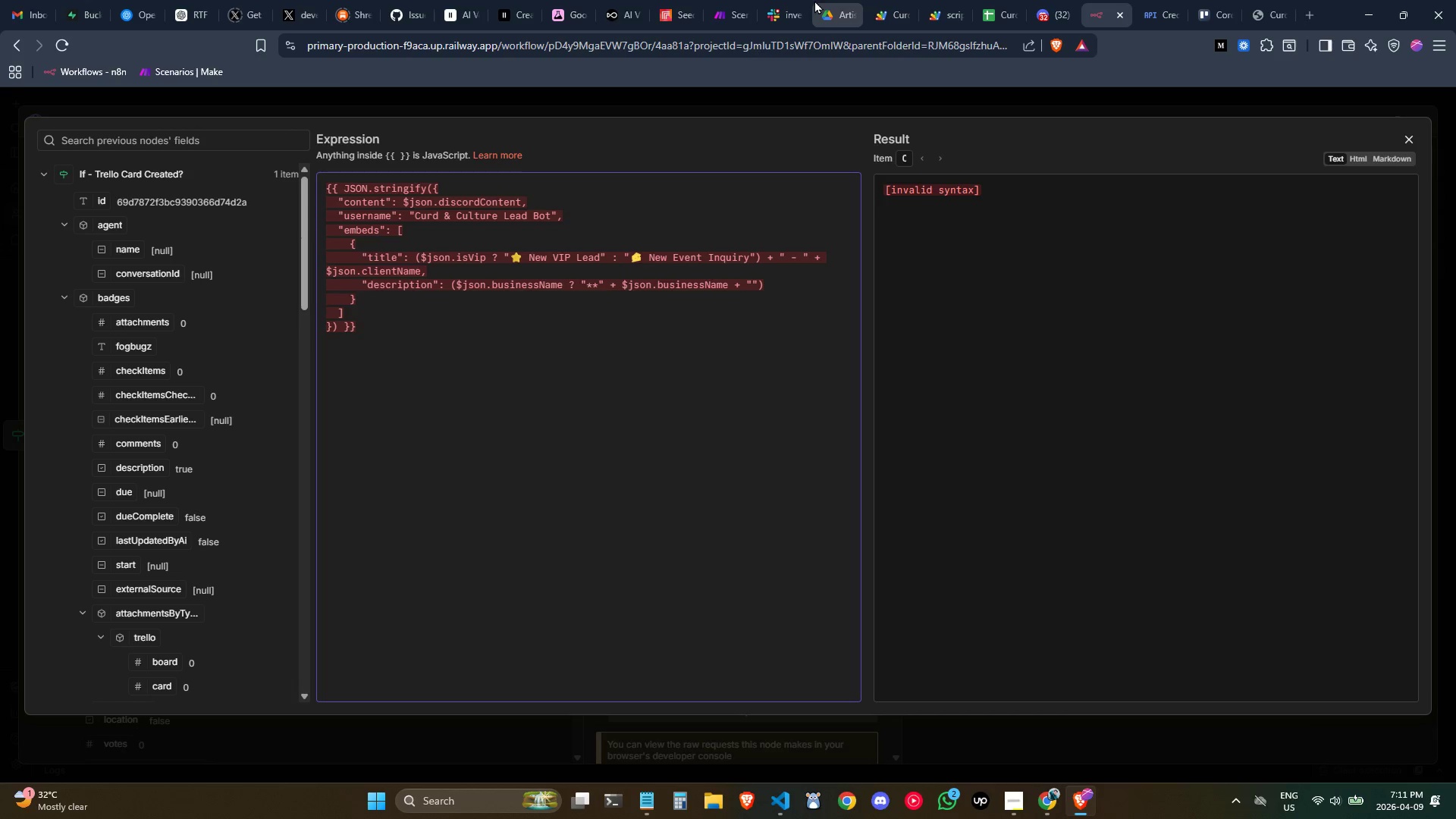 
type(**\n)
 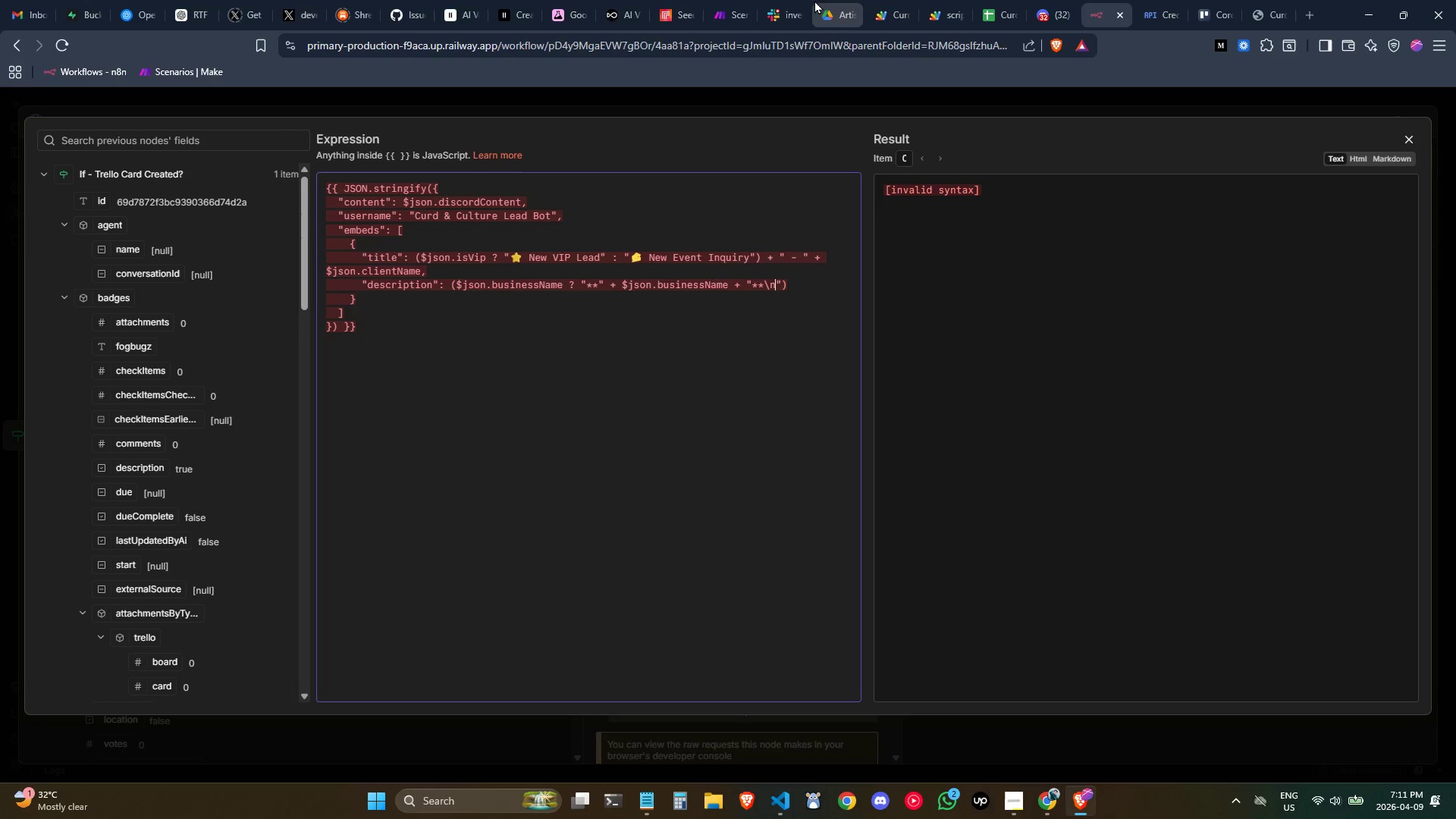 
wait(6.27)
 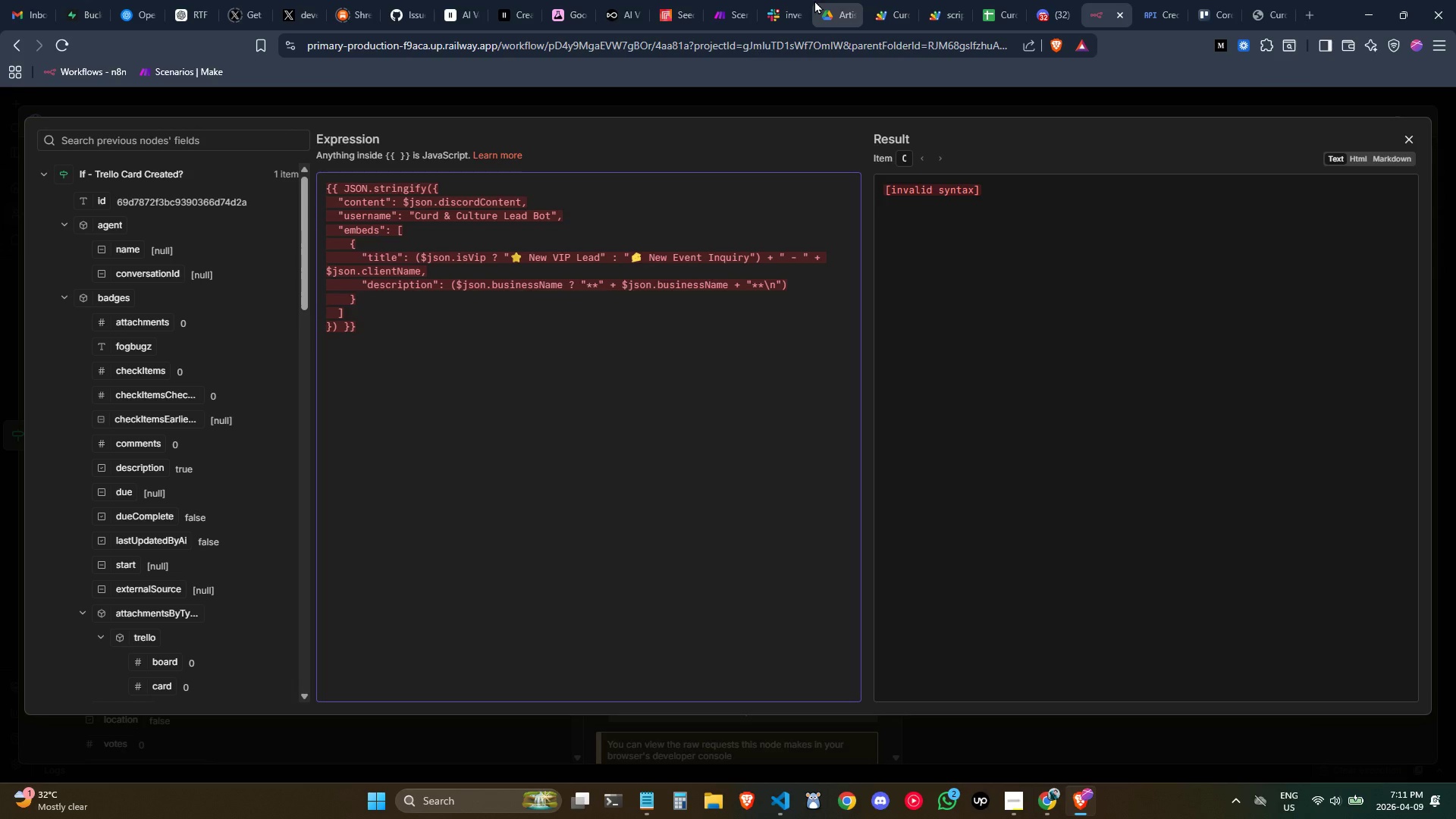 
key(ArrowLeft)
 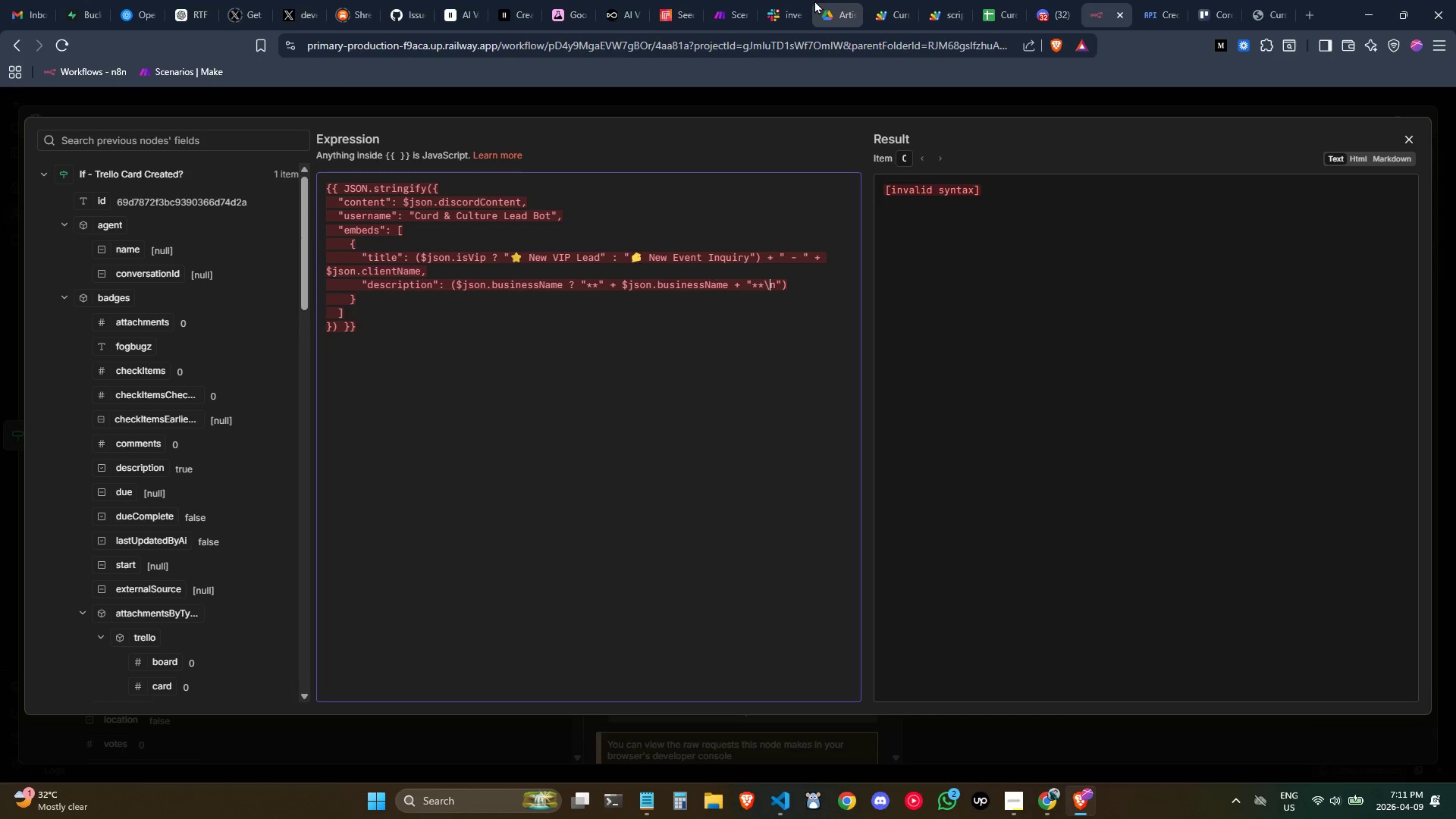 
key(ArrowLeft)
 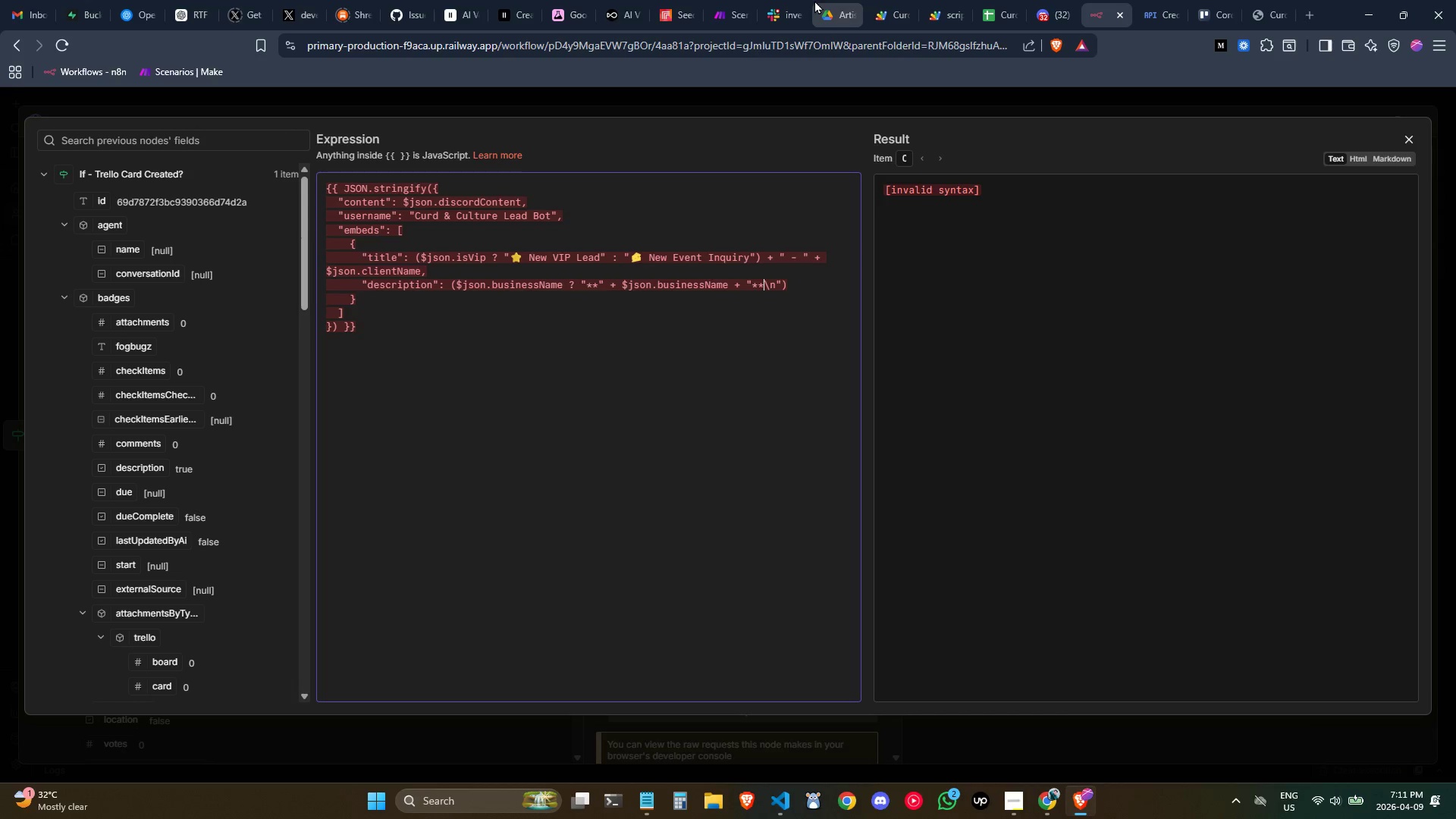 
key(ArrowLeft)
 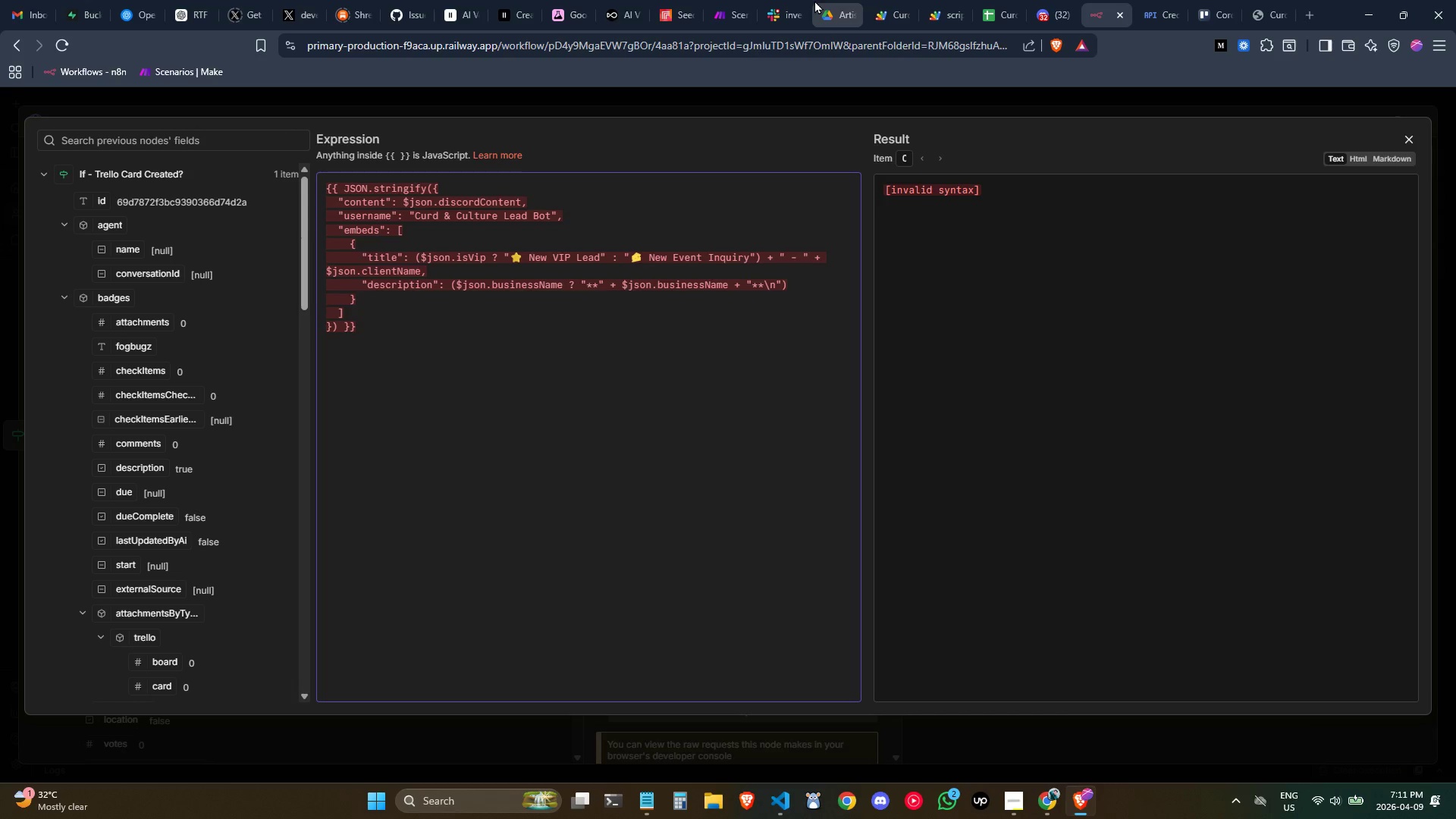 
key(ArrowLeft)
 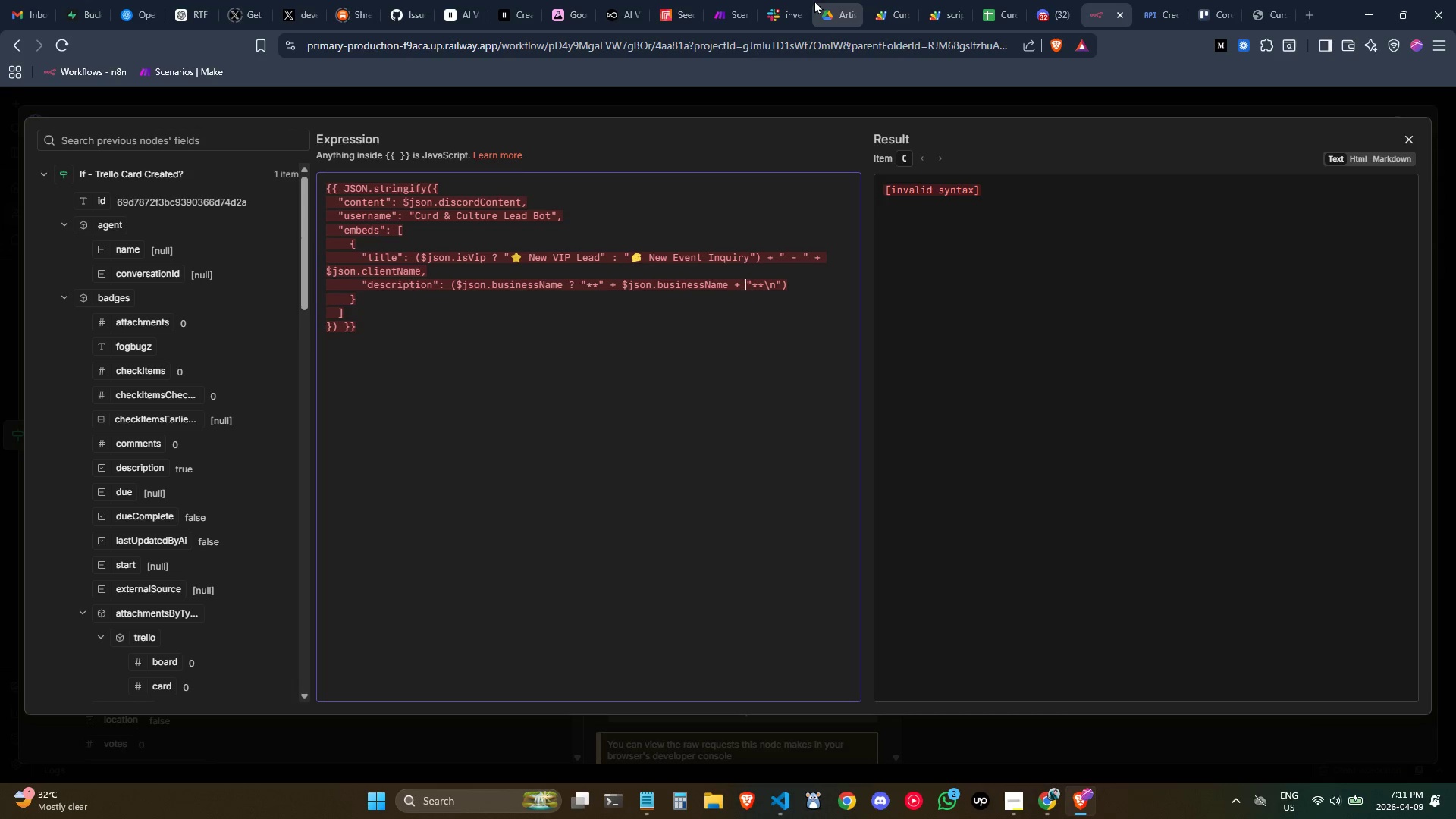 
key(ArrowLeft)
 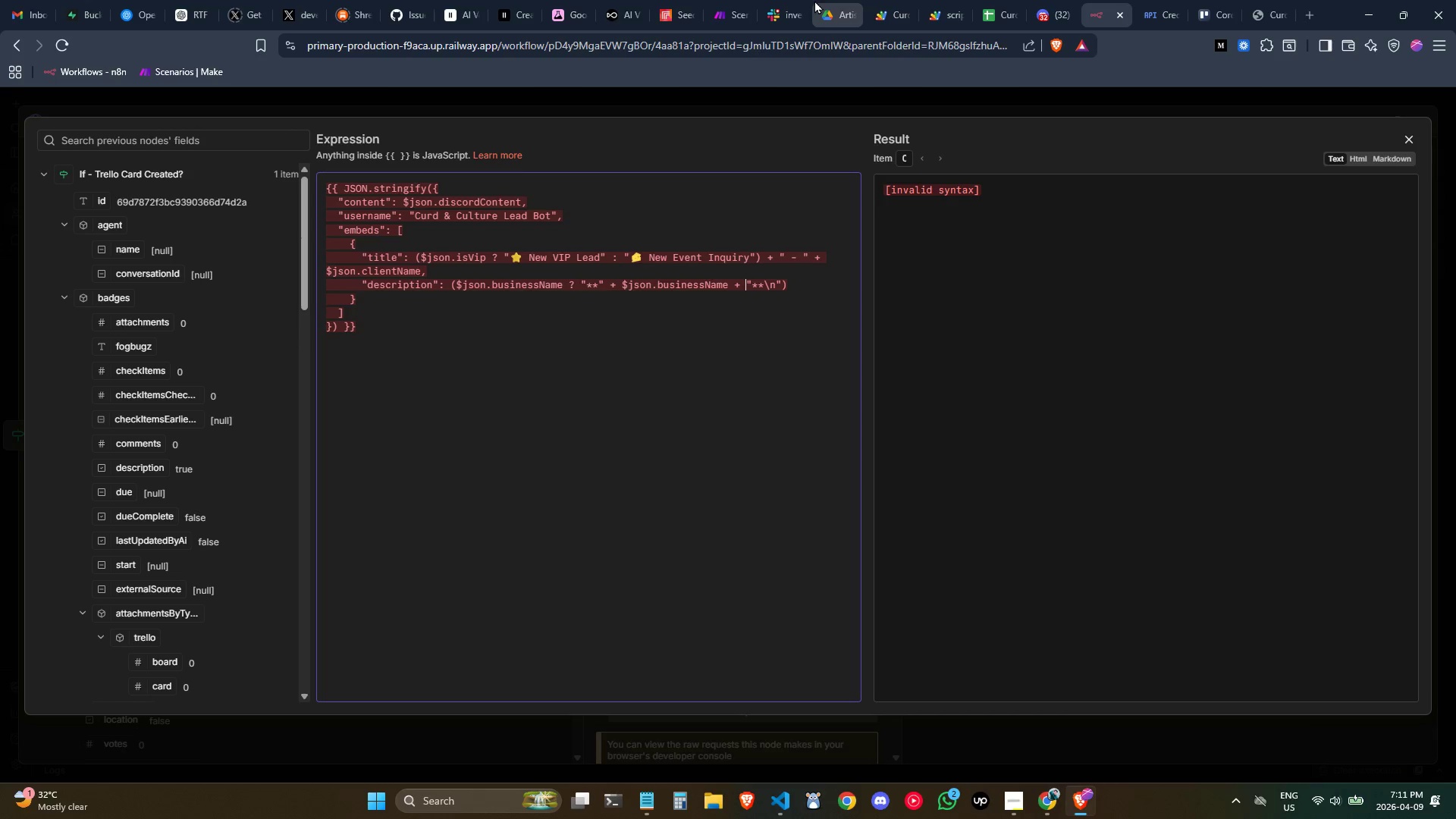 
key(ArrowRight)
 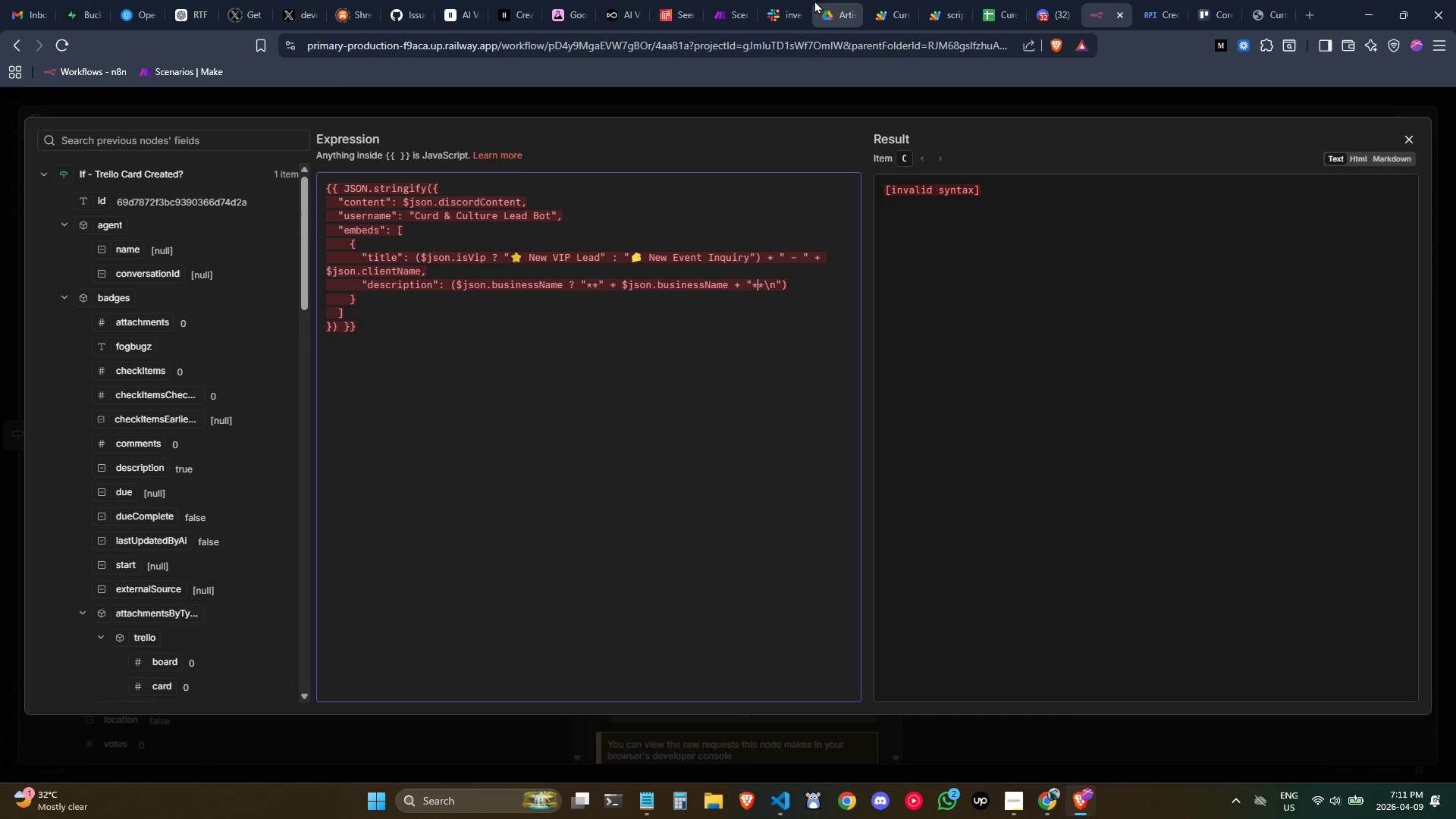 
key(ArrowRight)
 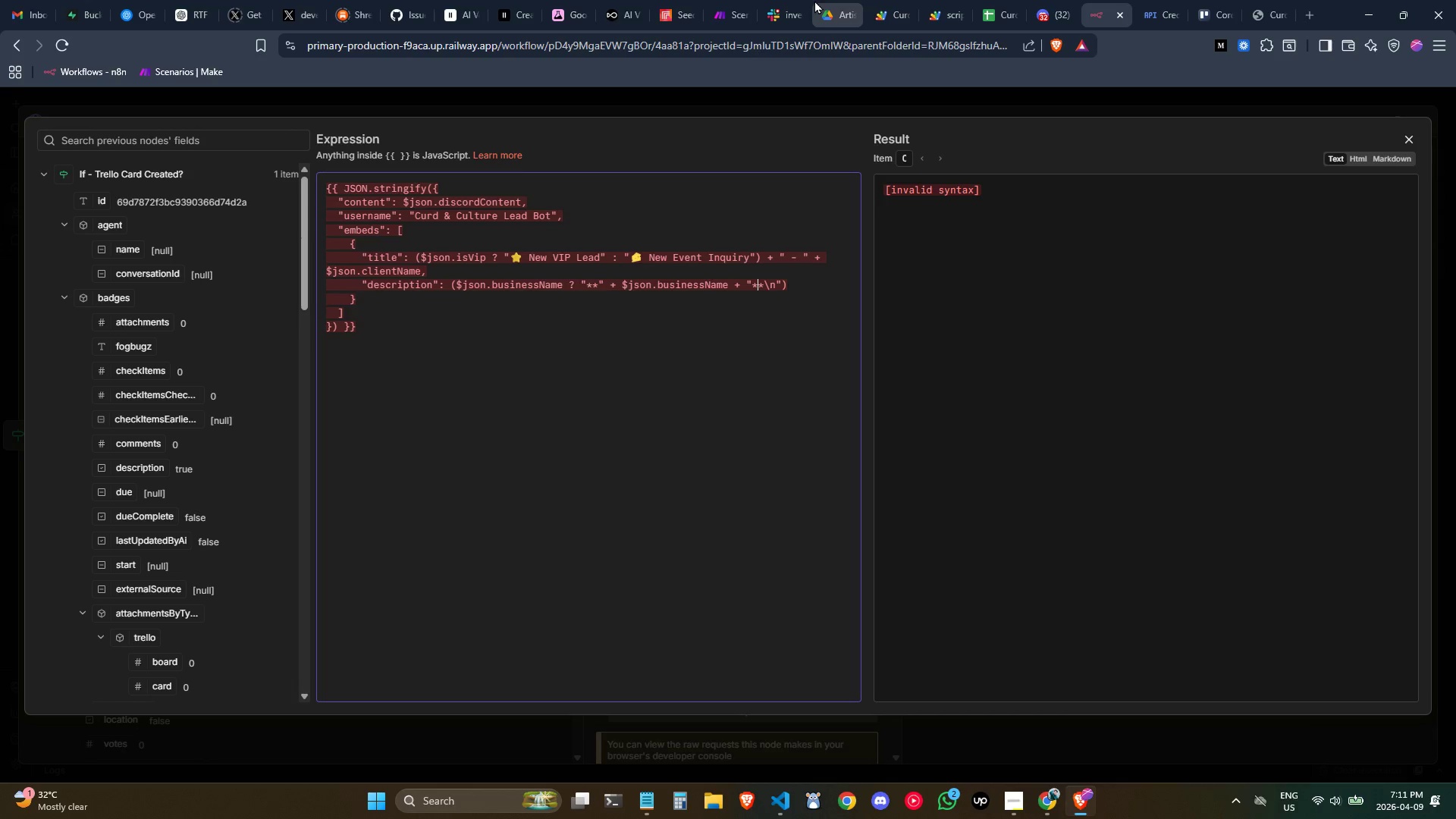 
key(ArrowRight)
 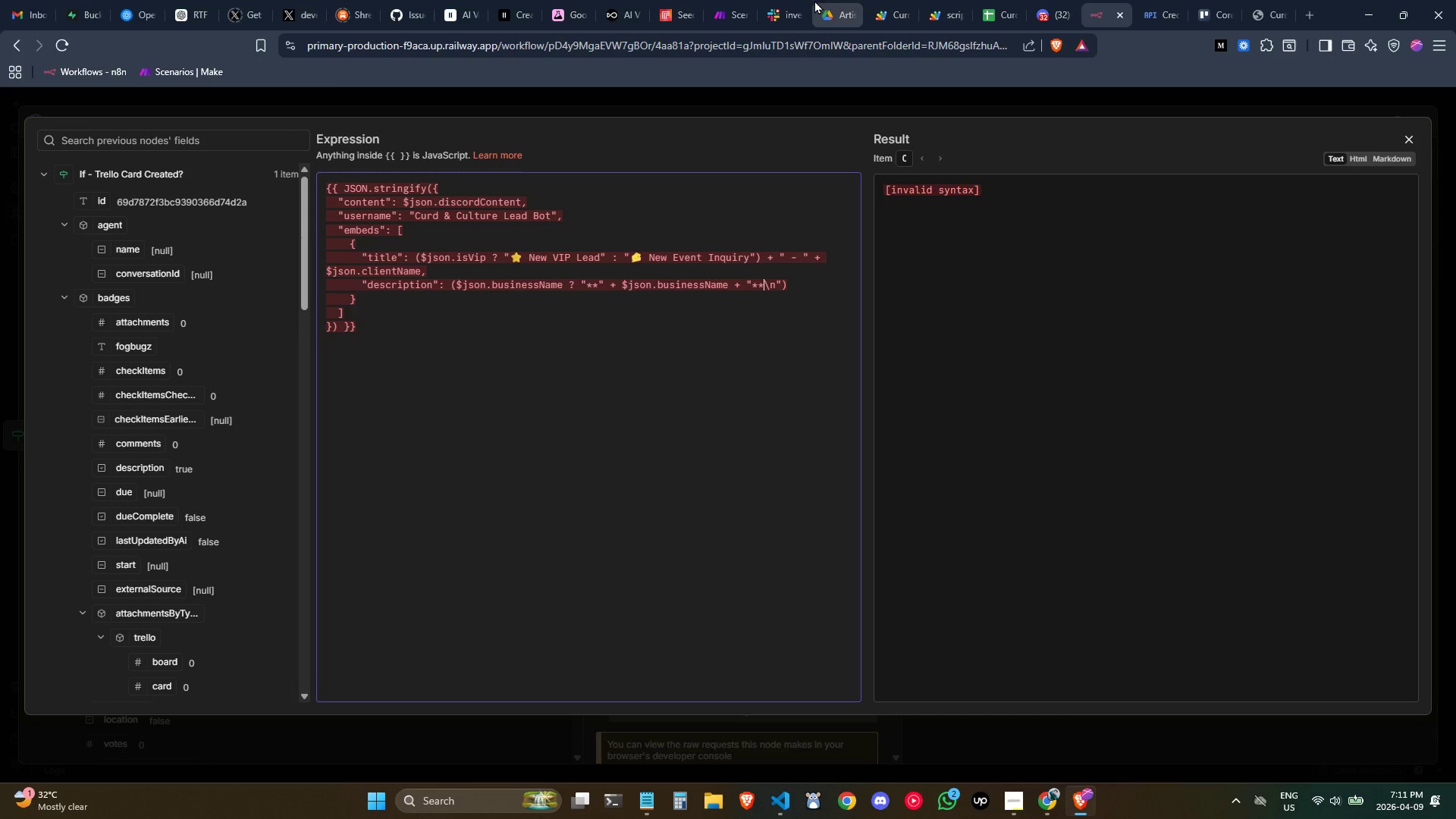 
key(ArrowRight)
 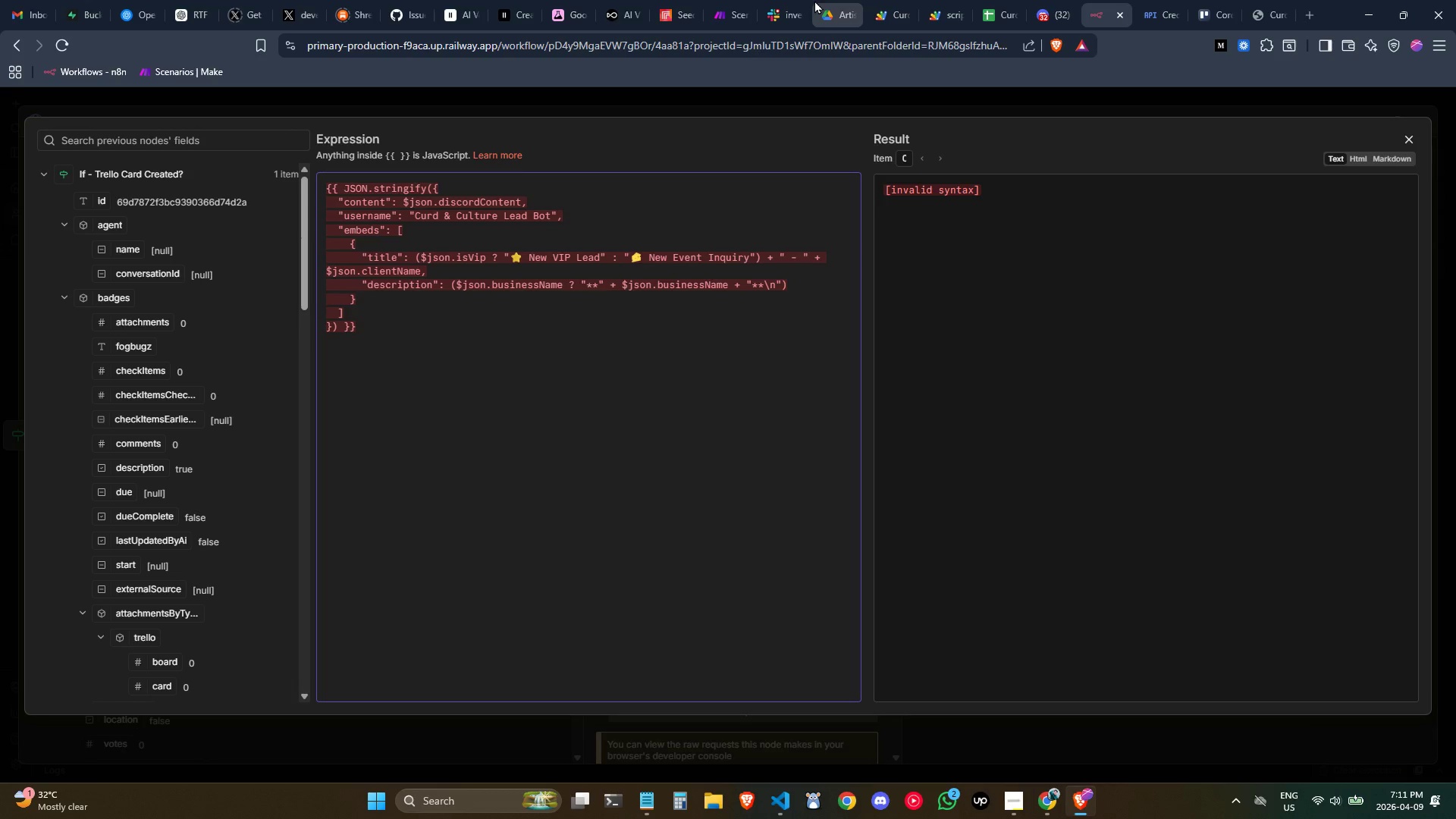 
key(ArrowRight)
 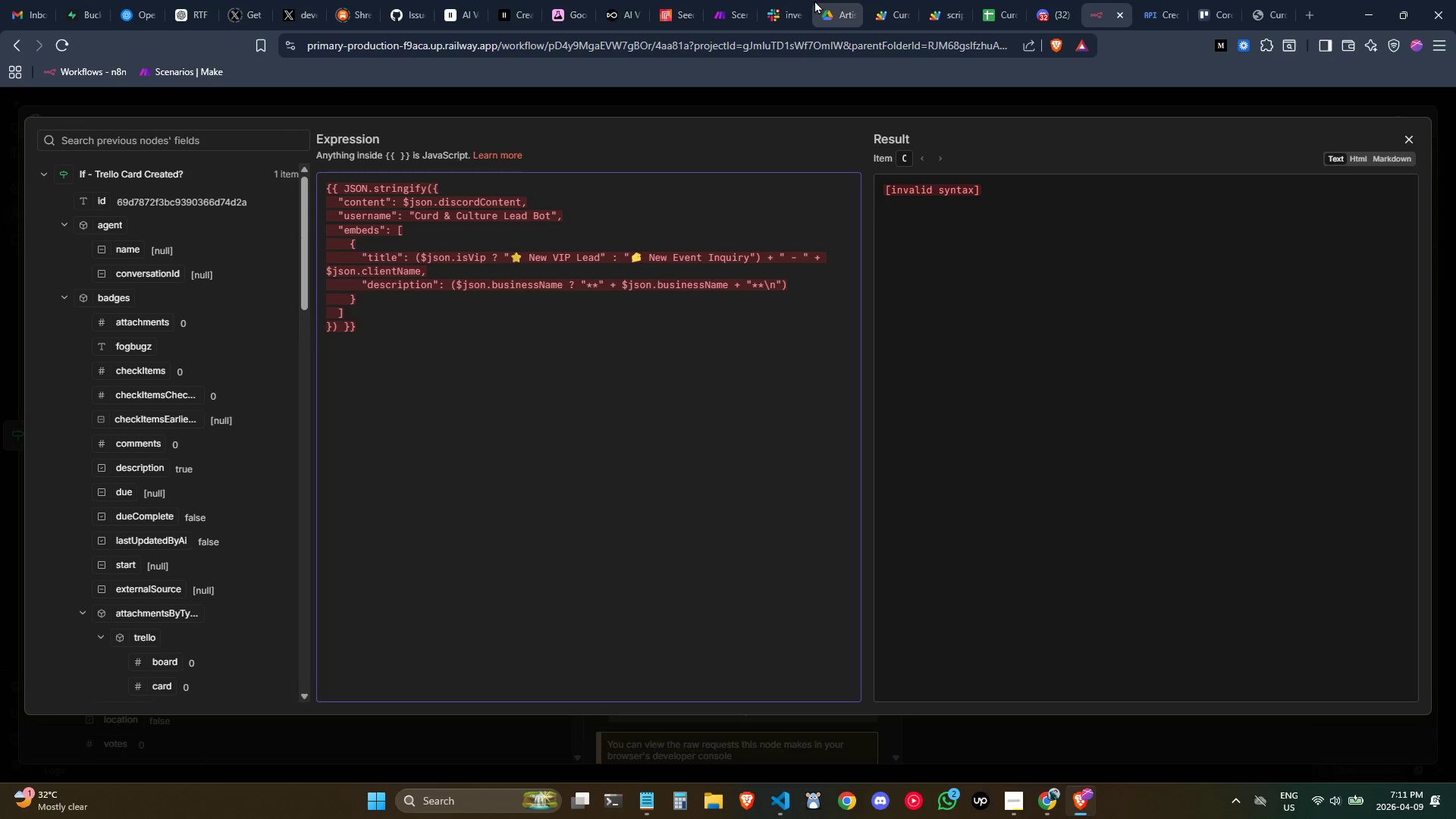 
key(ArrowRight)
 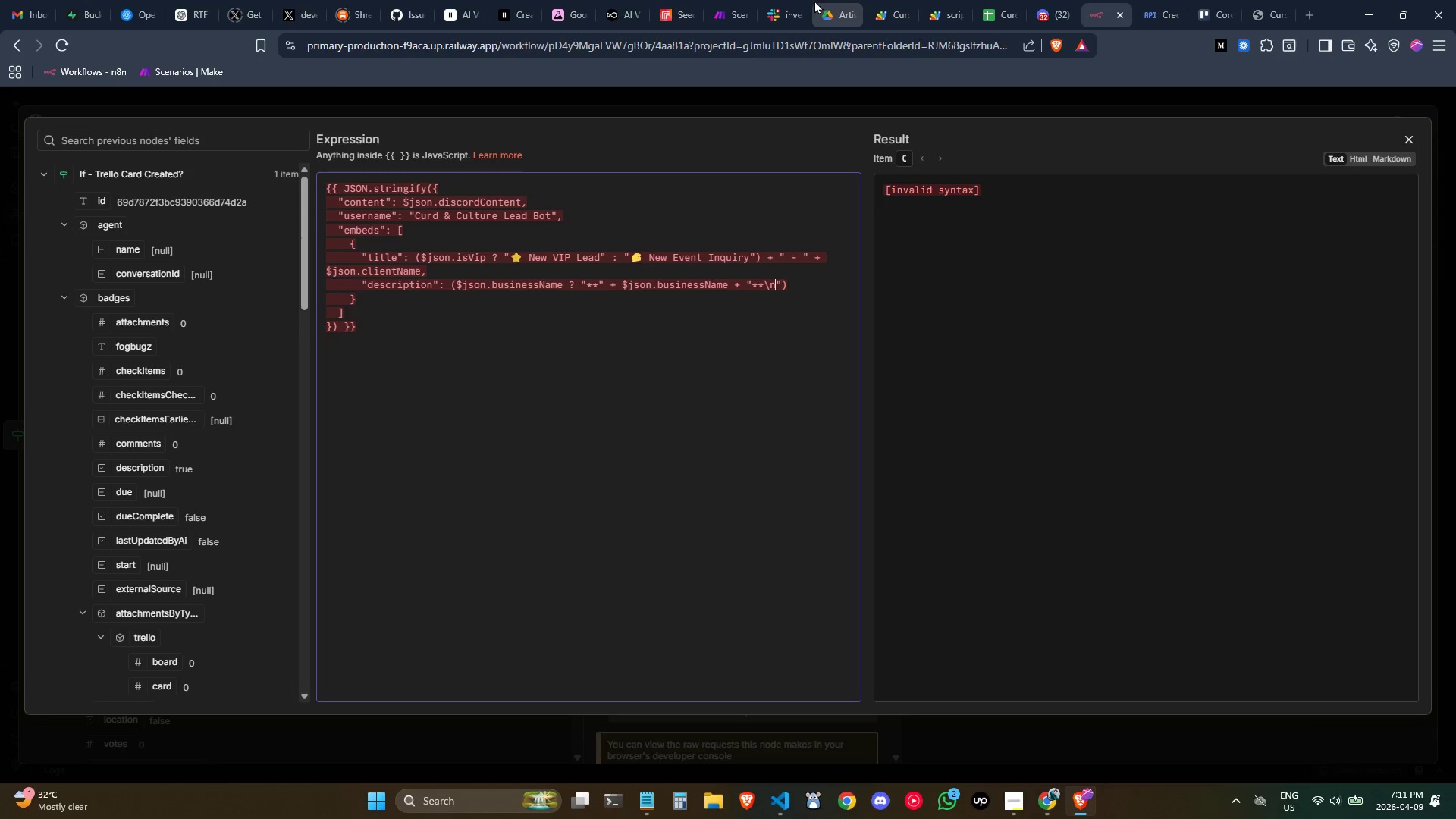 
key(ArrowLeft)
 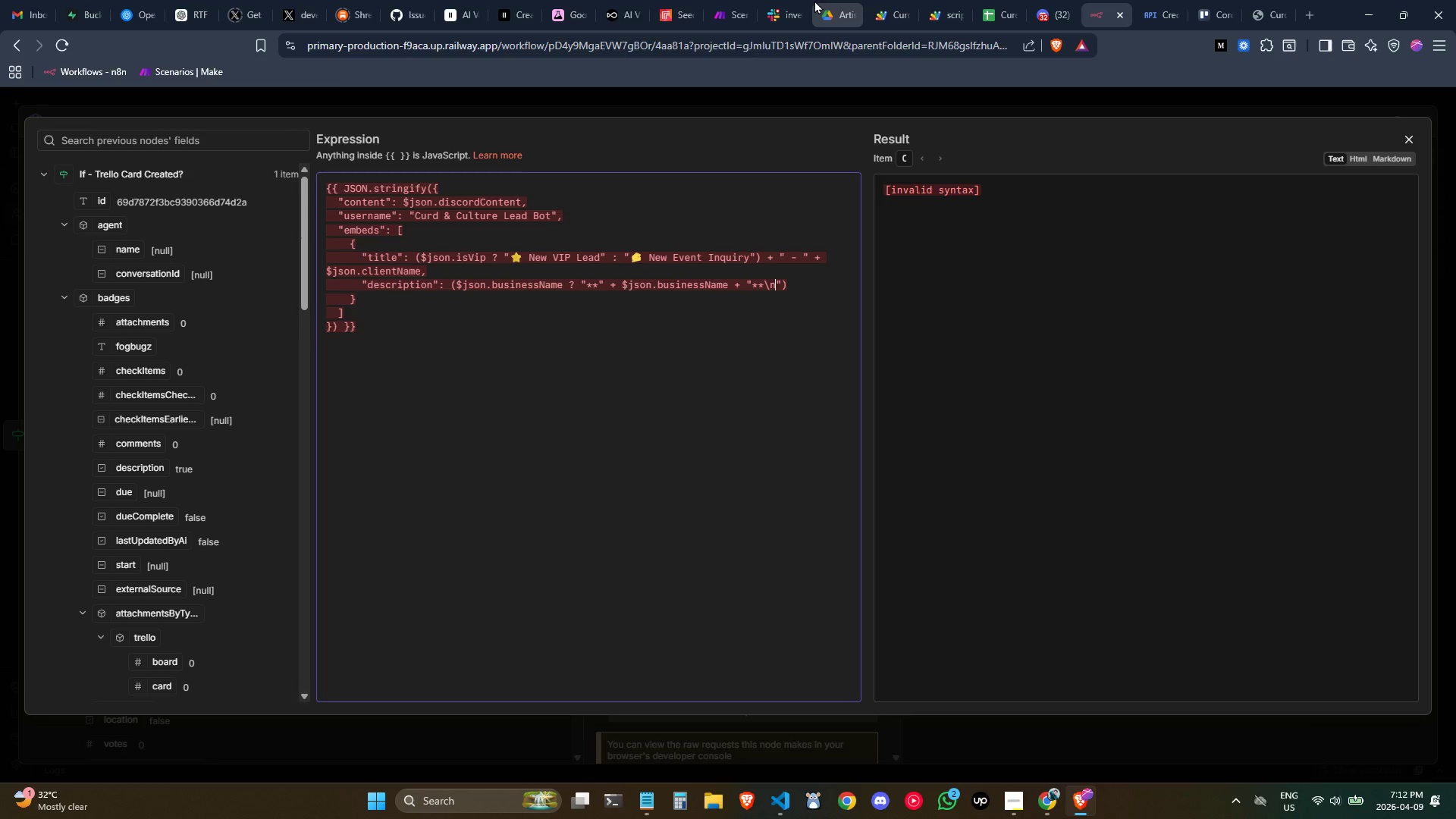 
key(ArrowRight)
 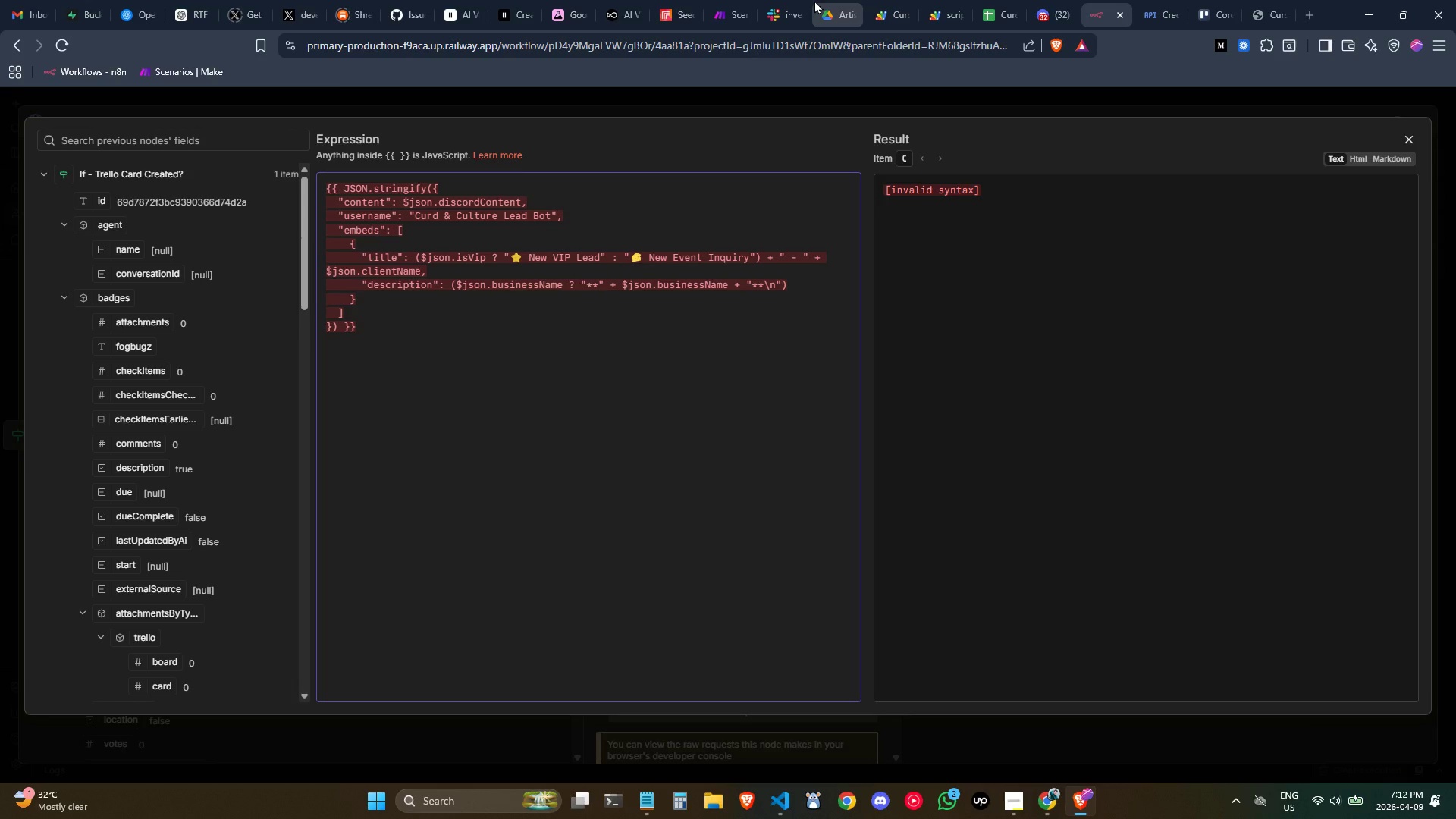 
key(Space)
 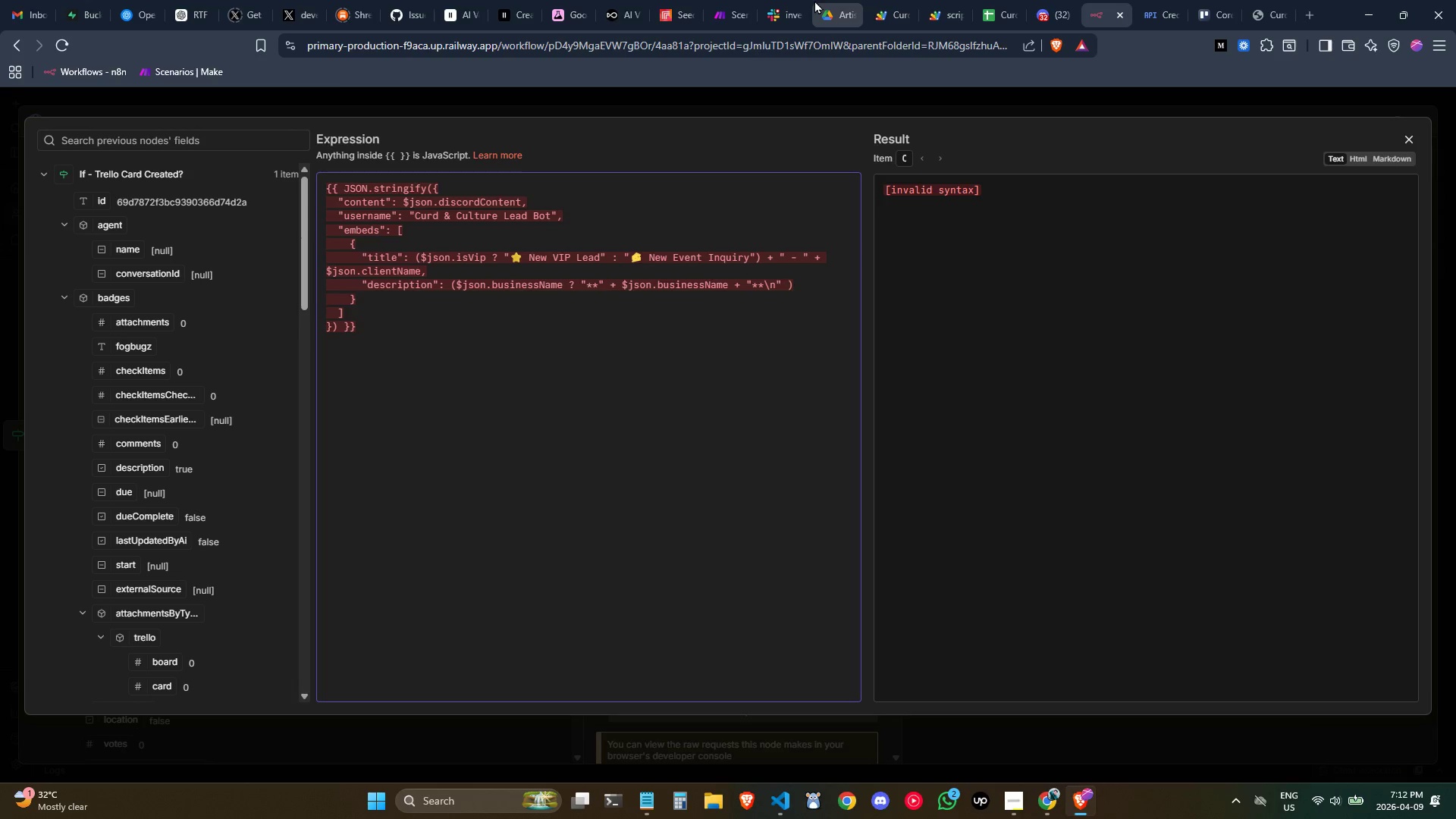 
key(Shift+Semicolon)
 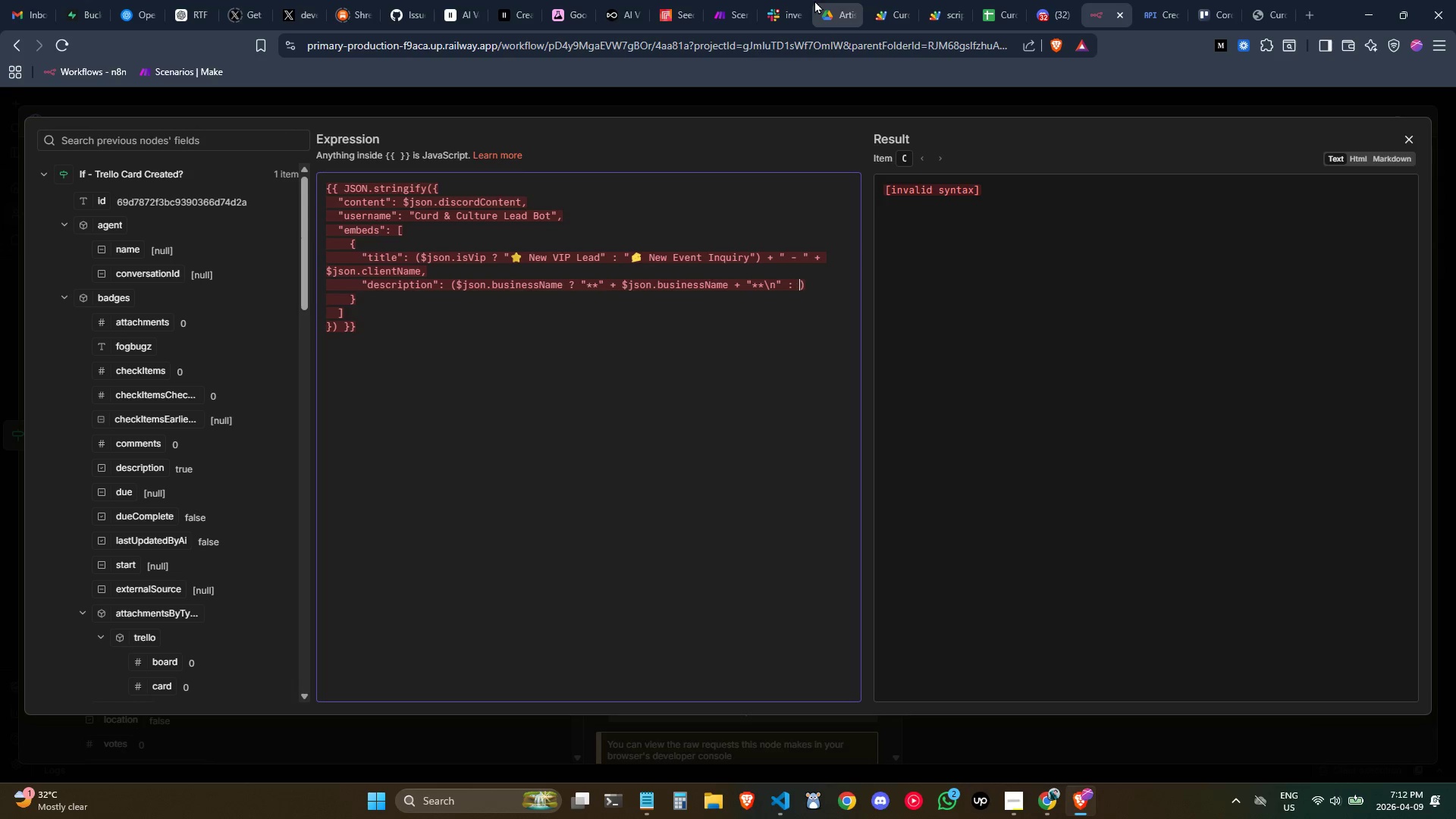 
key(Space)
 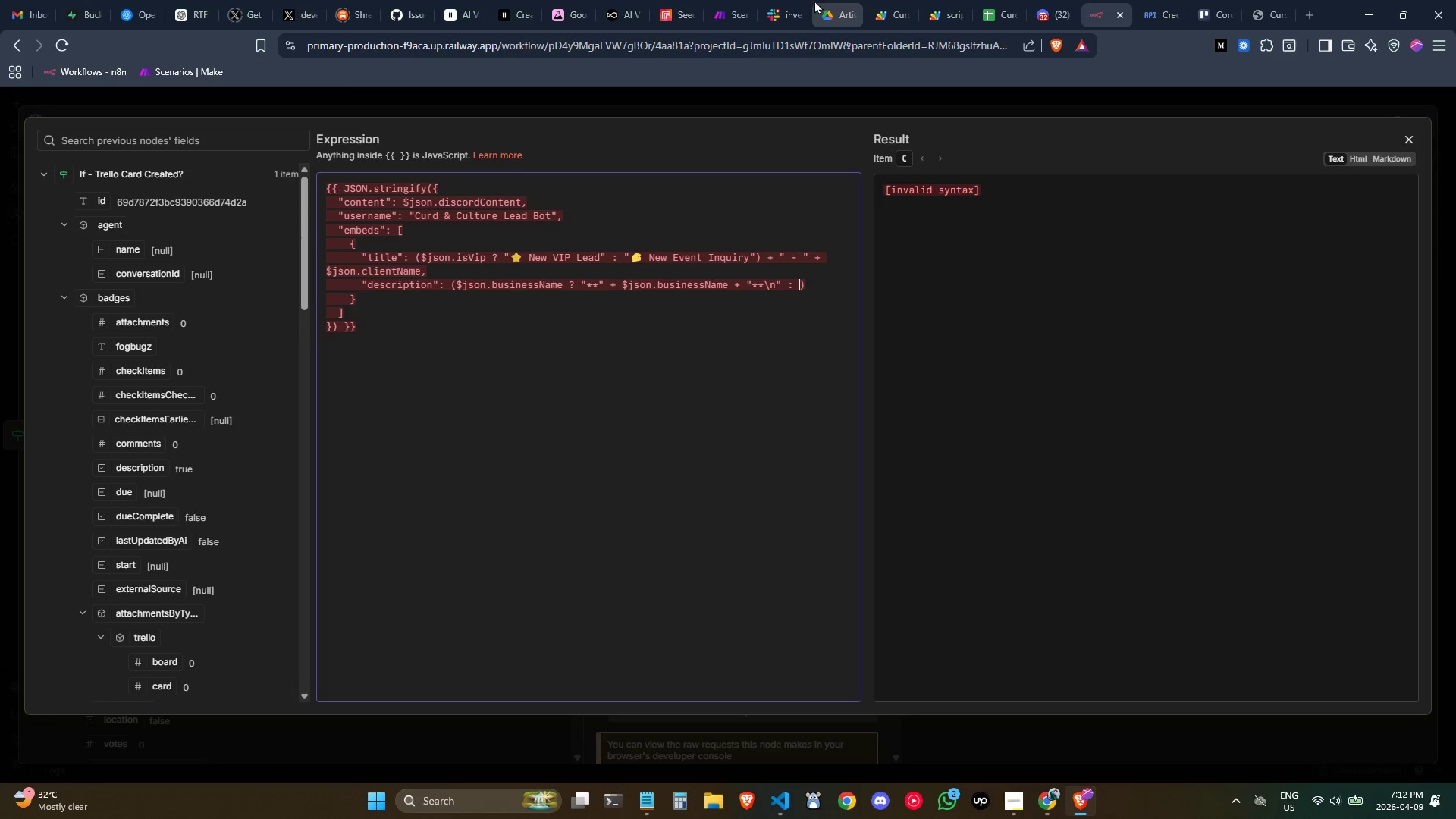 
key(Quote)
 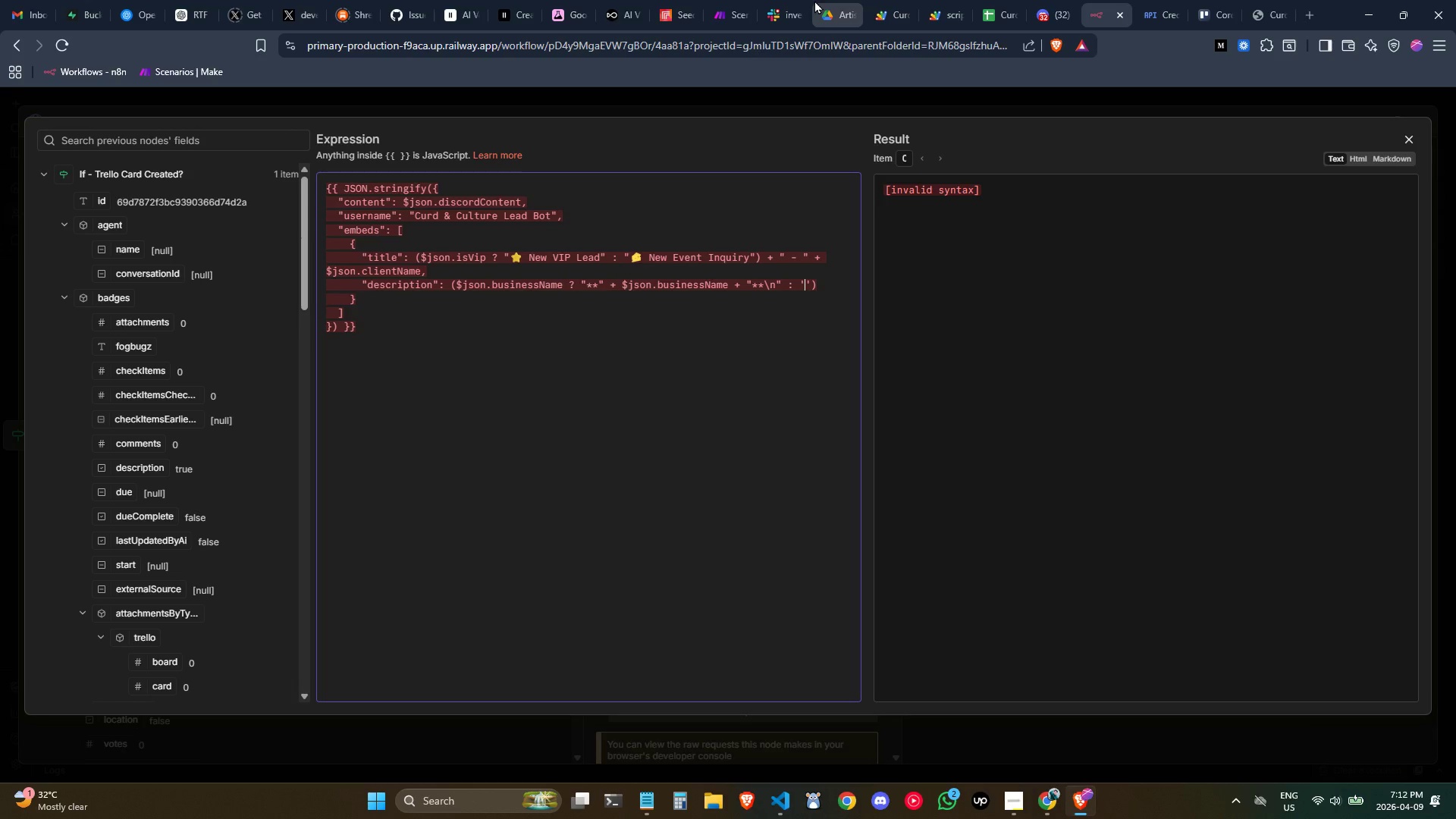 
key(Shift+ShiftLeft)
 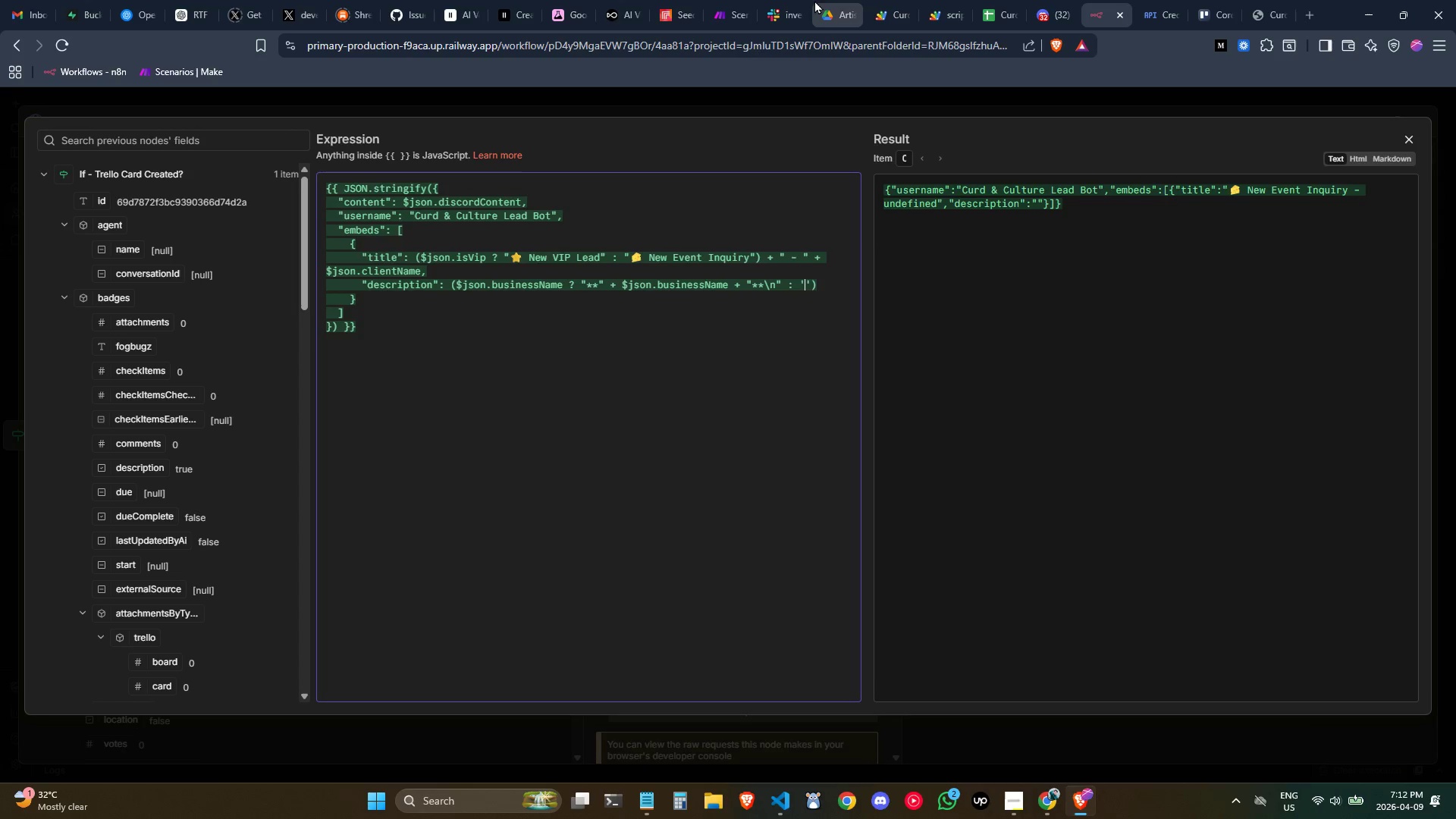 
key(Backspace)
 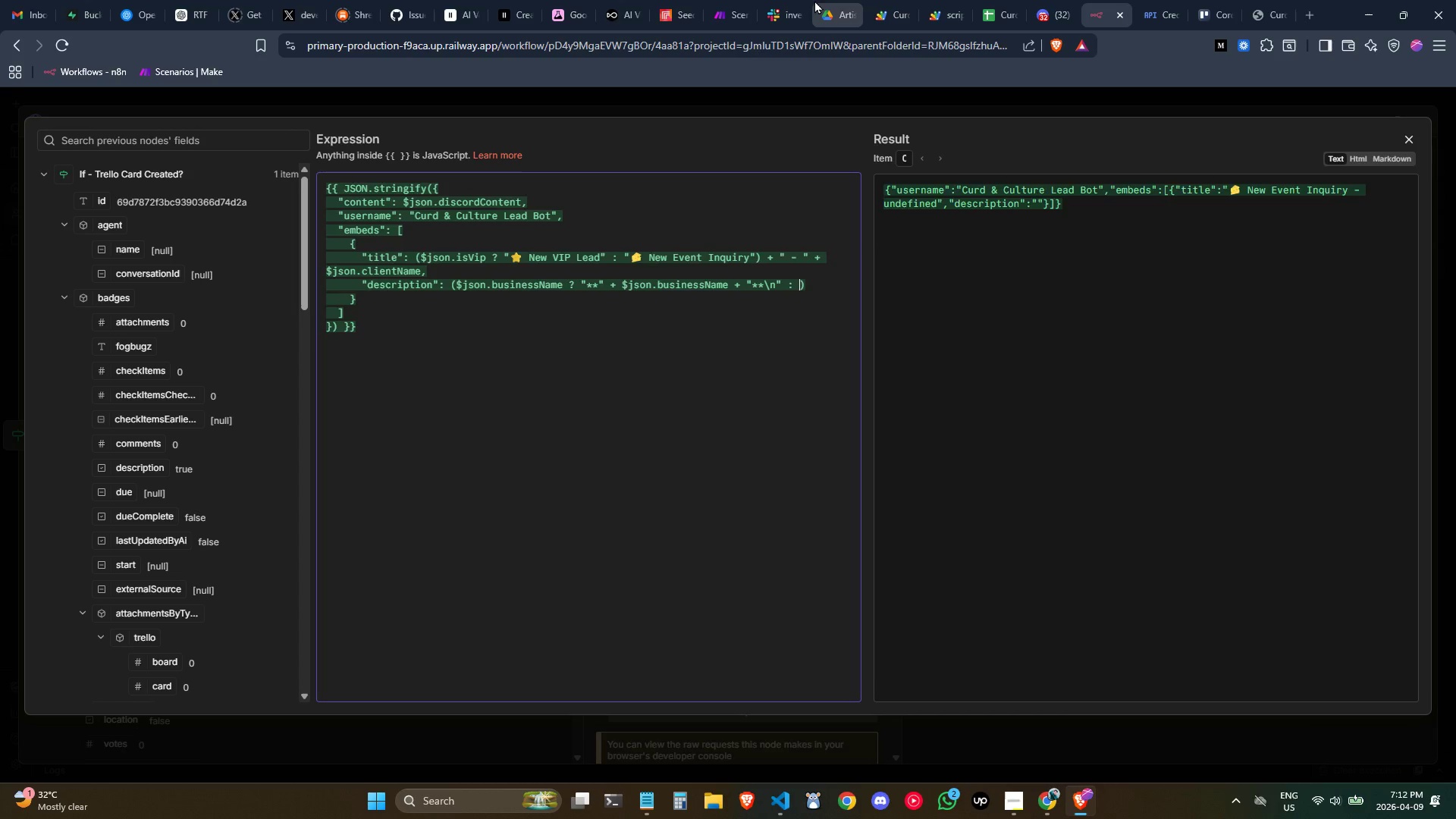 
key(Shift+Quote)
 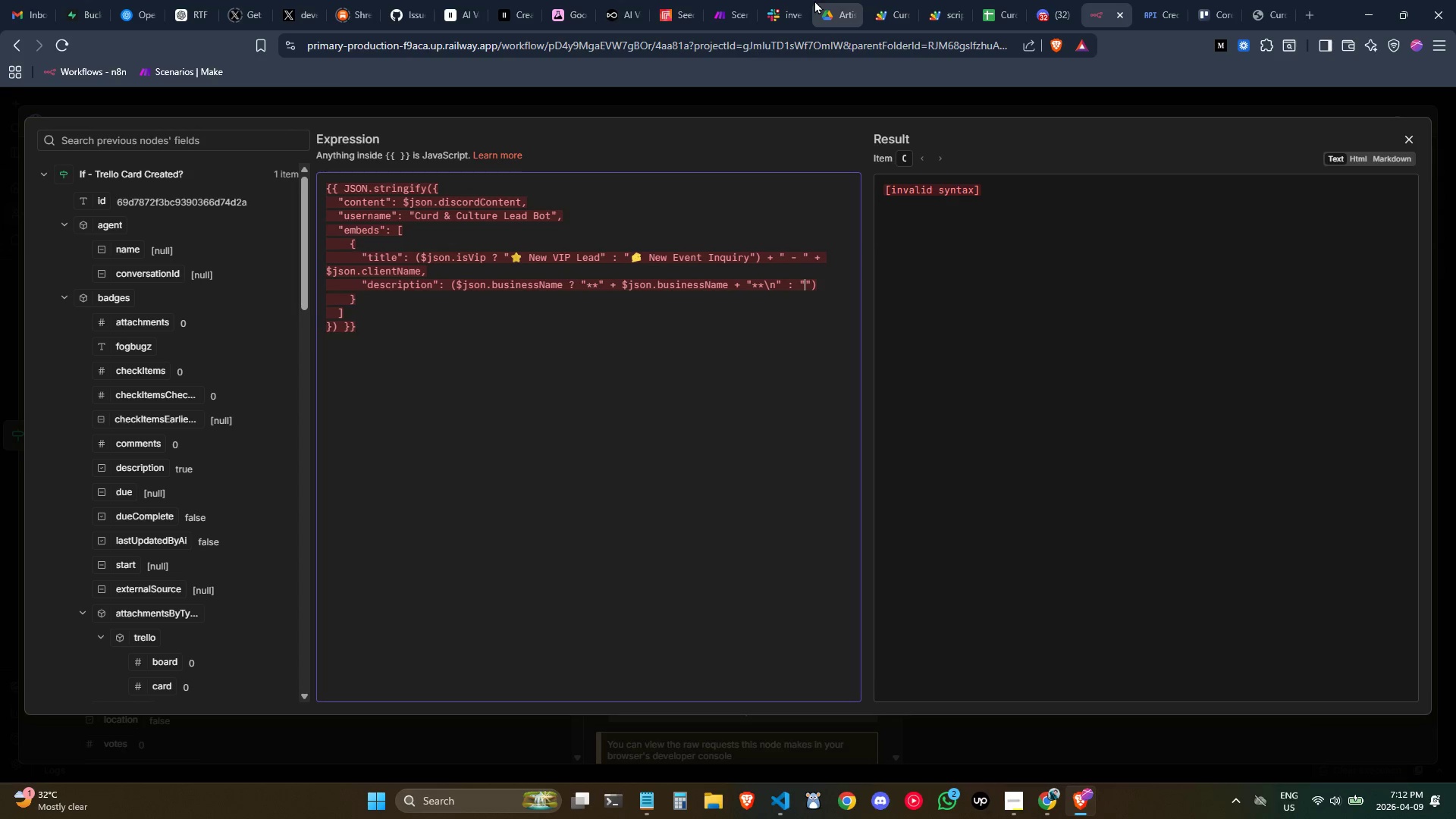 
key(Shift+Quote)
 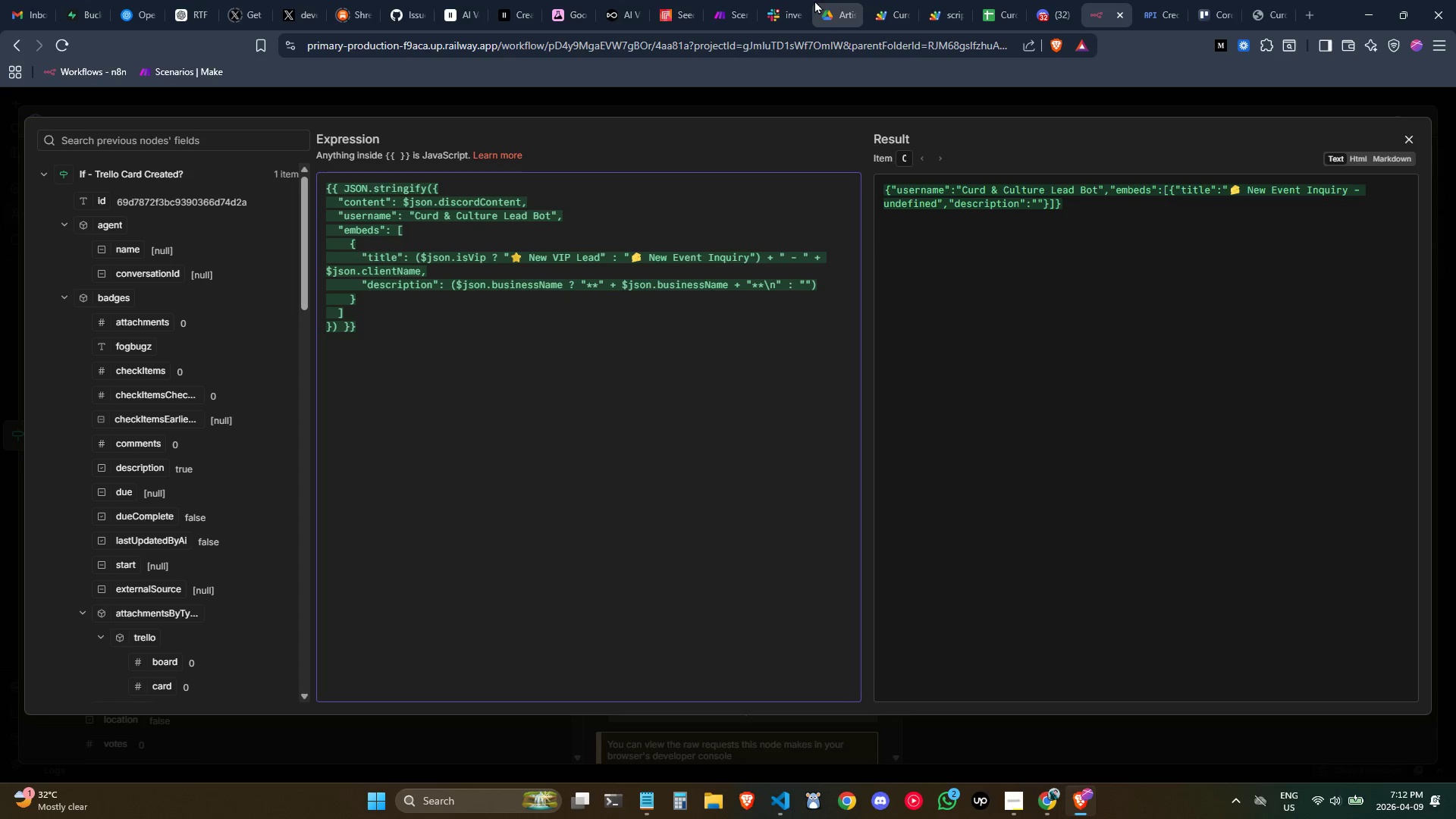 
key(ArrowRight)
 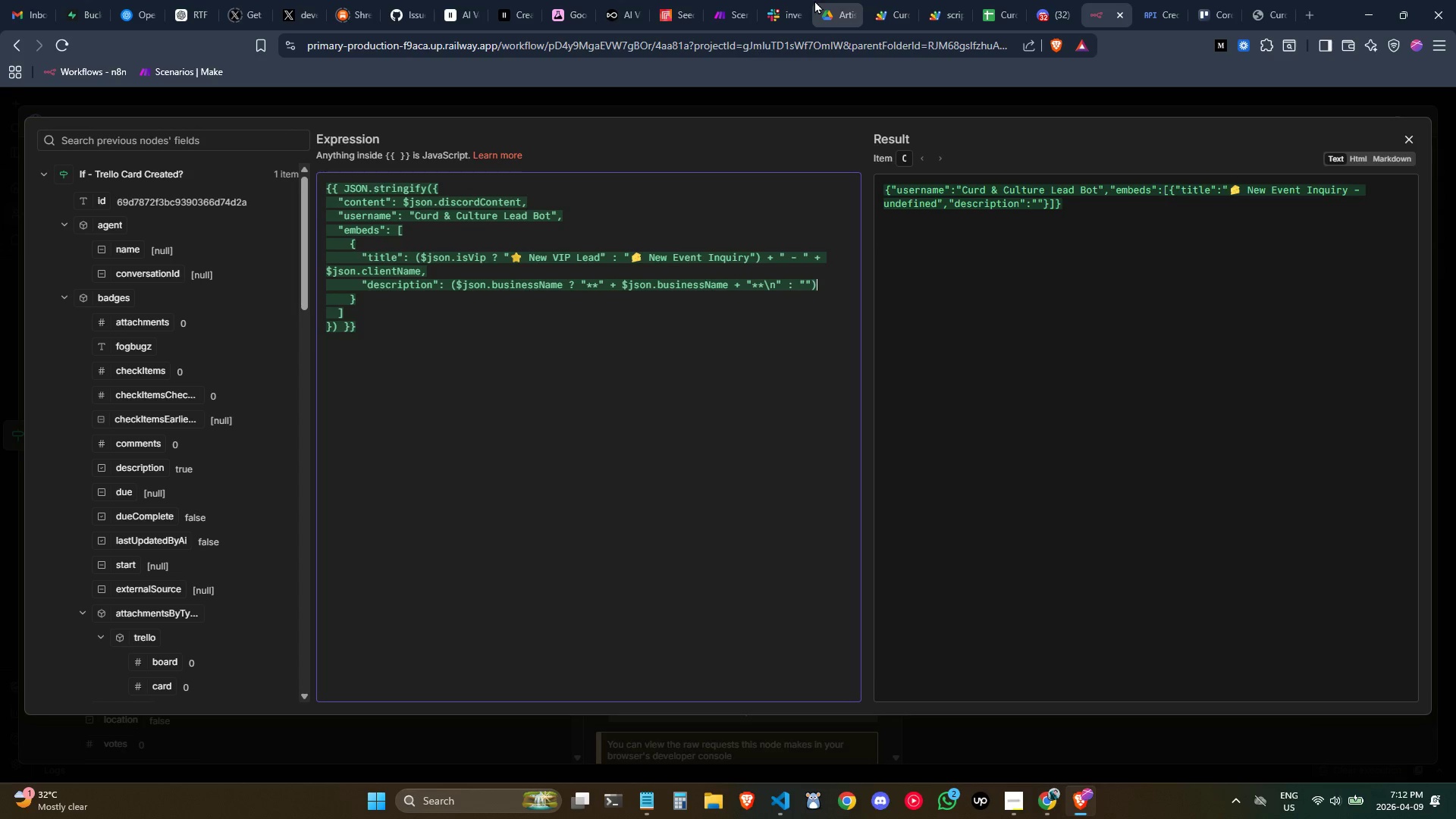 
type( + $json.email + ($json)
 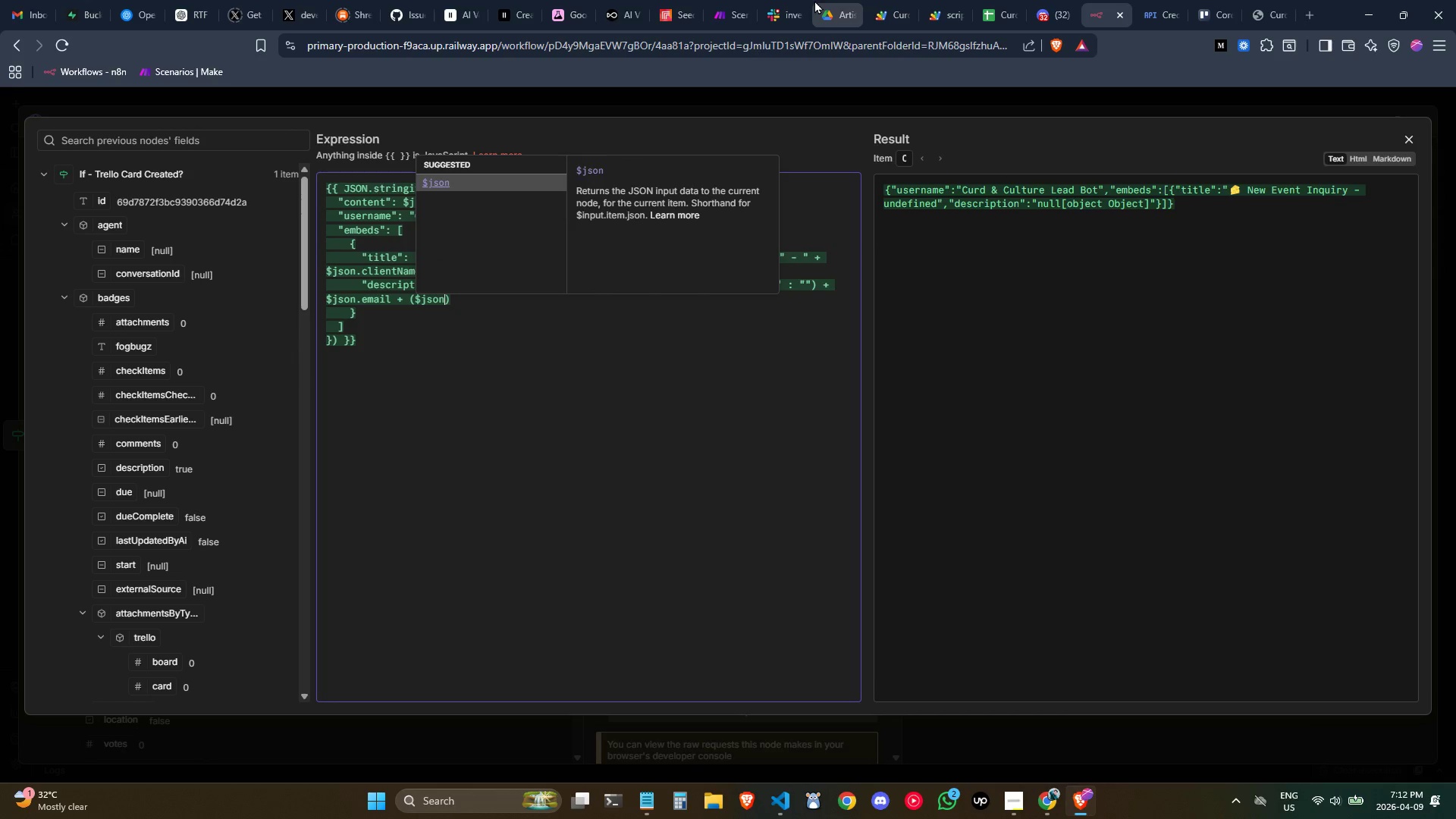 
key(Enter)
 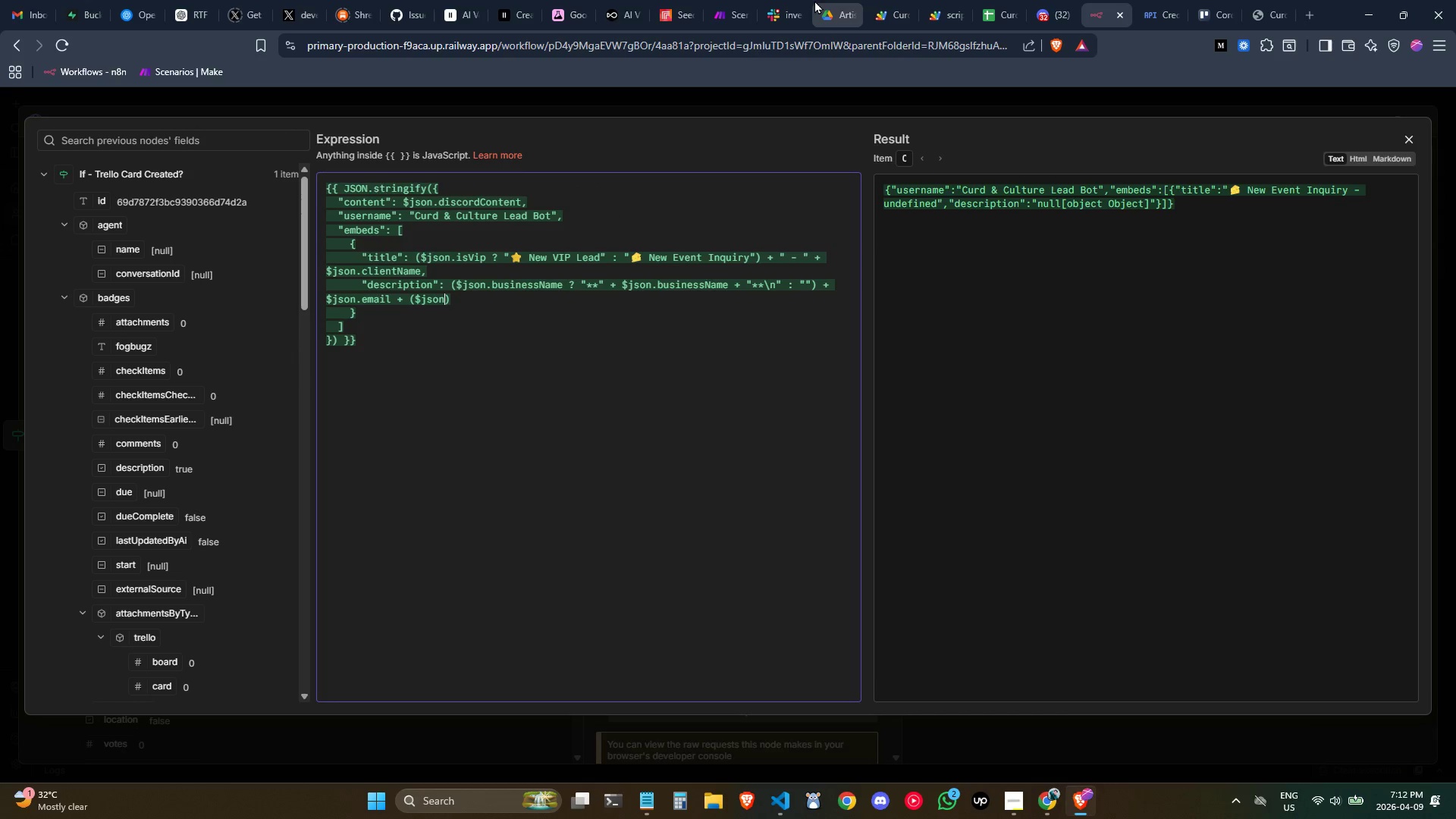 
type(.phone ? " . )
 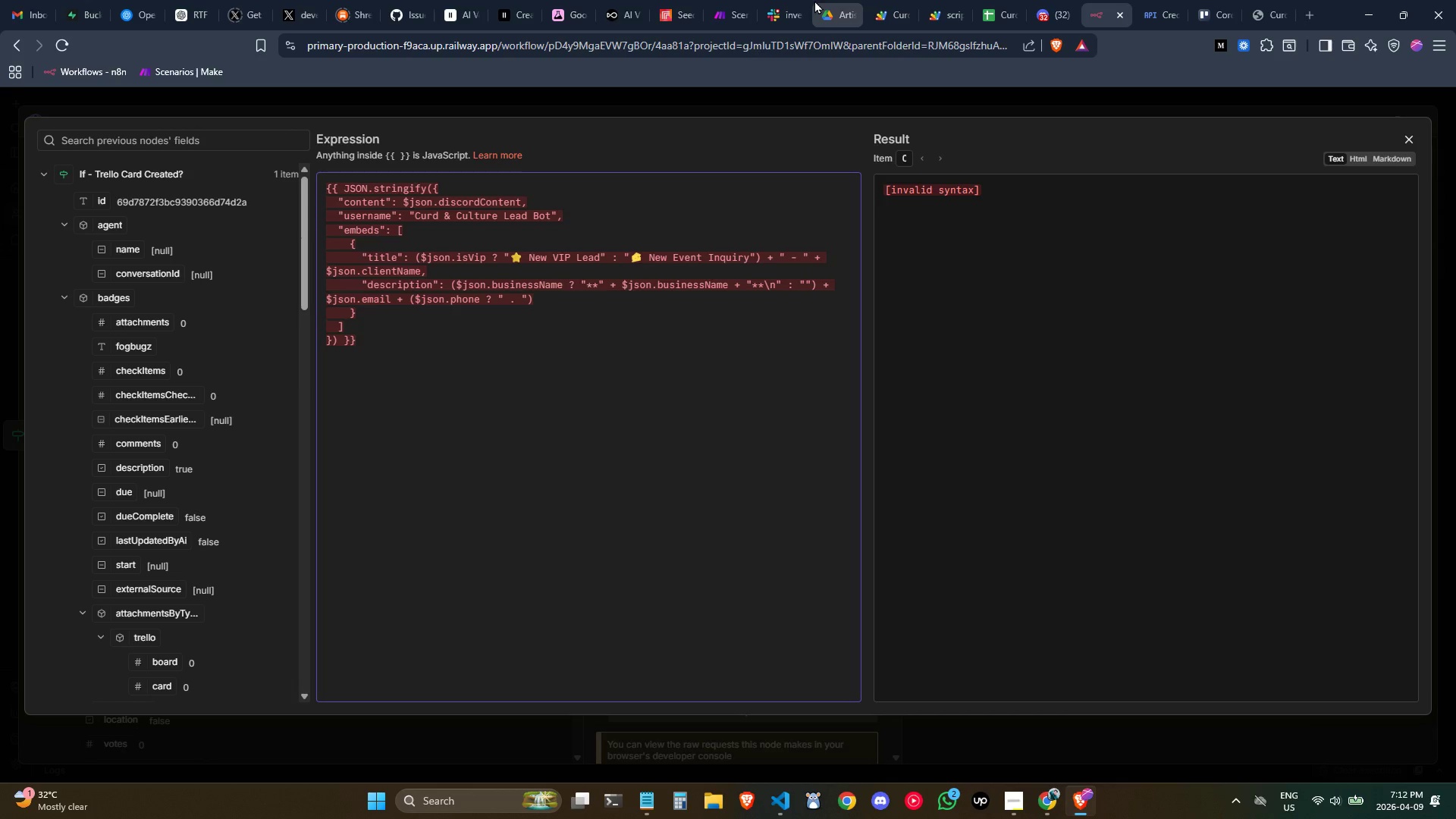 
key(ArrowRight)
 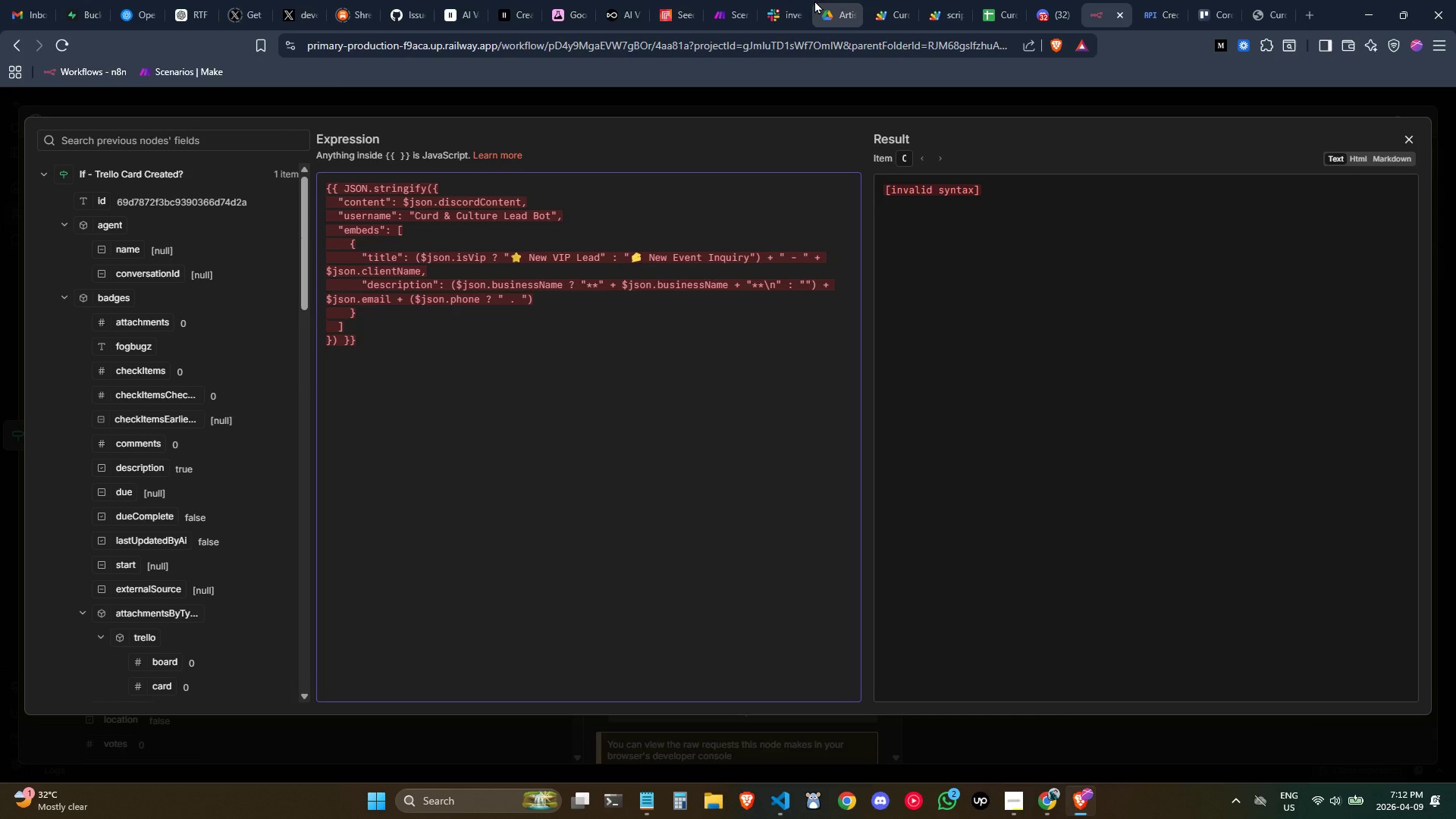 
type( + $json)
 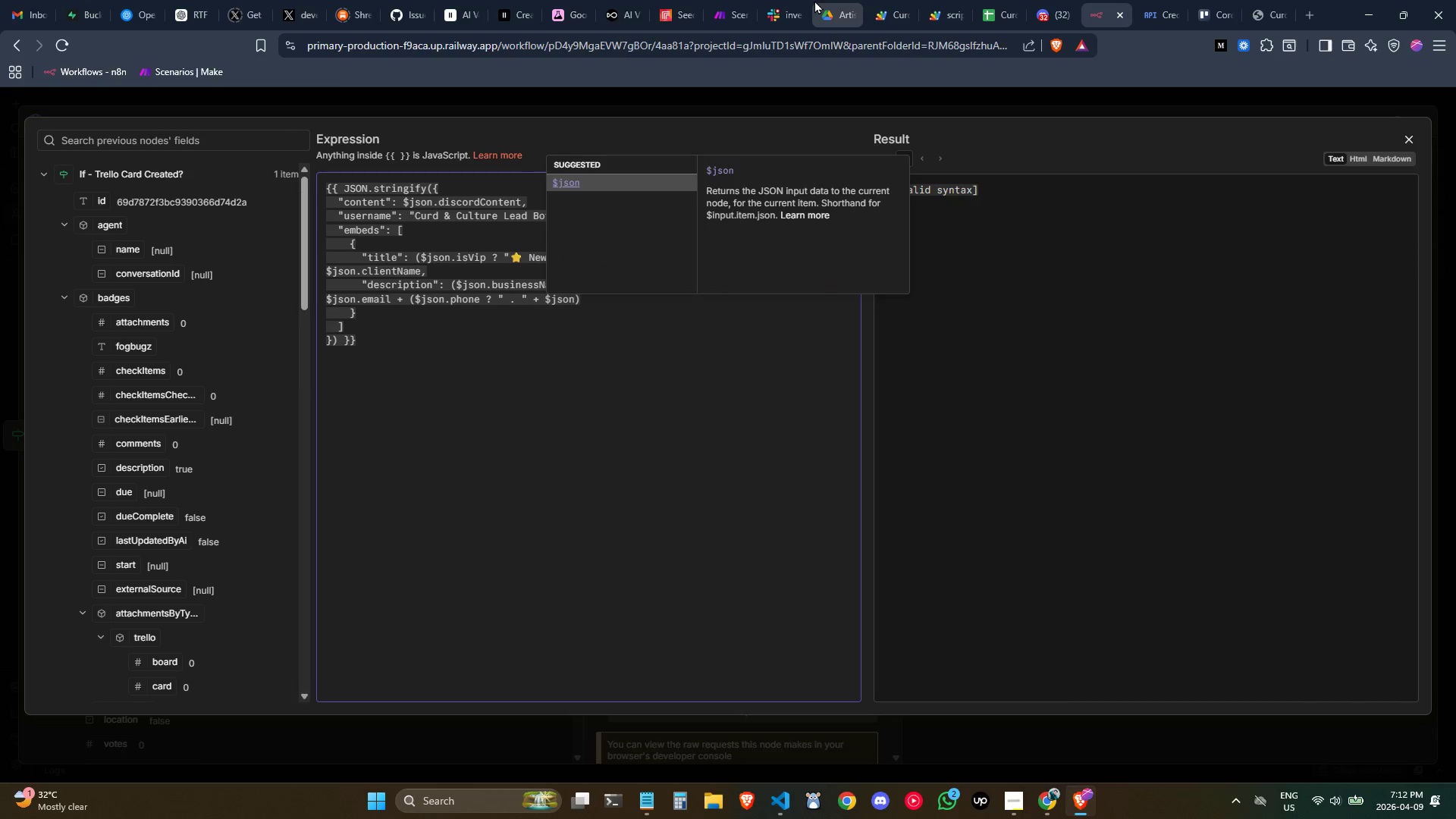 
key(Enter)
 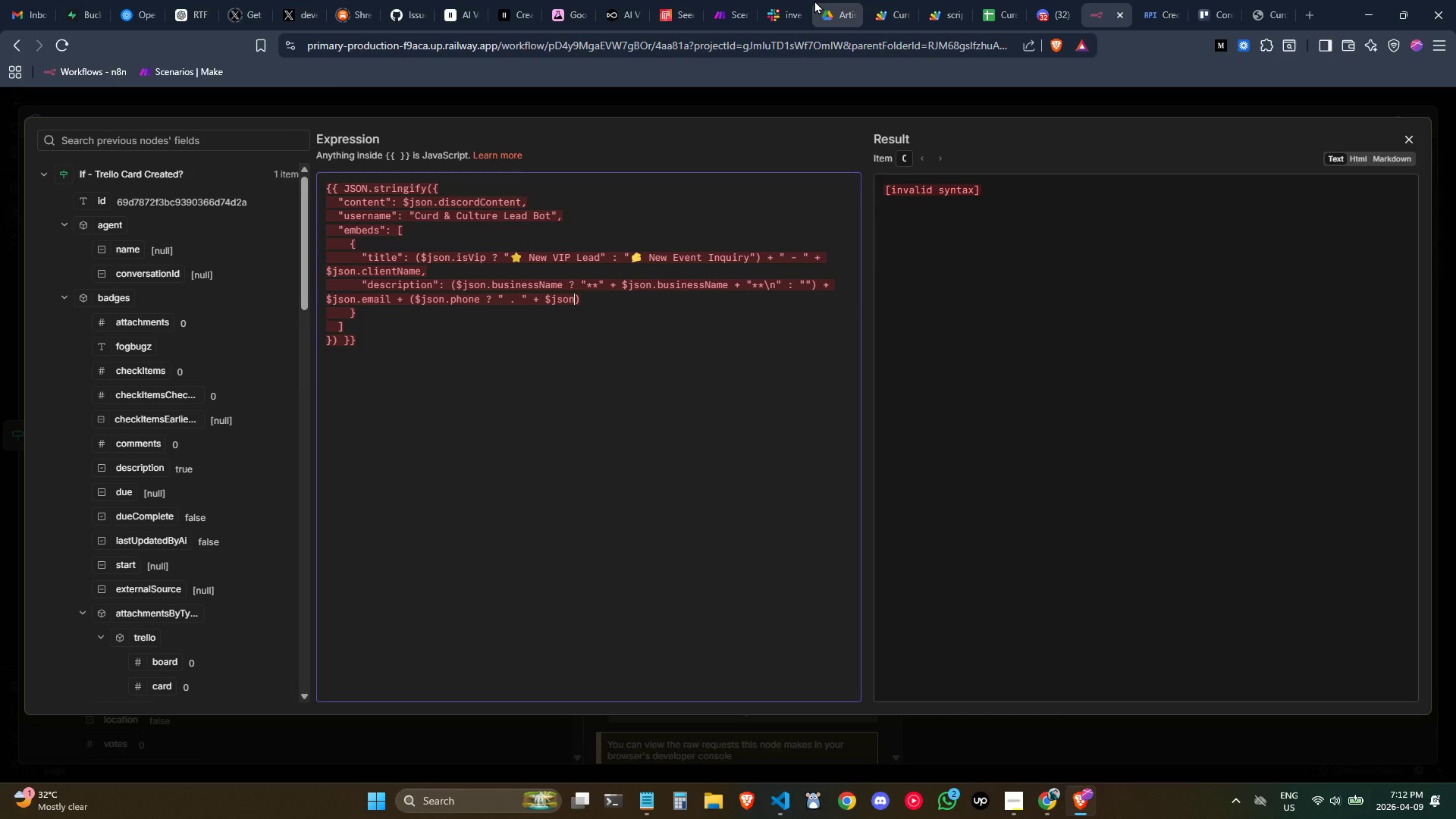 
type(.phone ")
key(Backspace)
type(: "")
 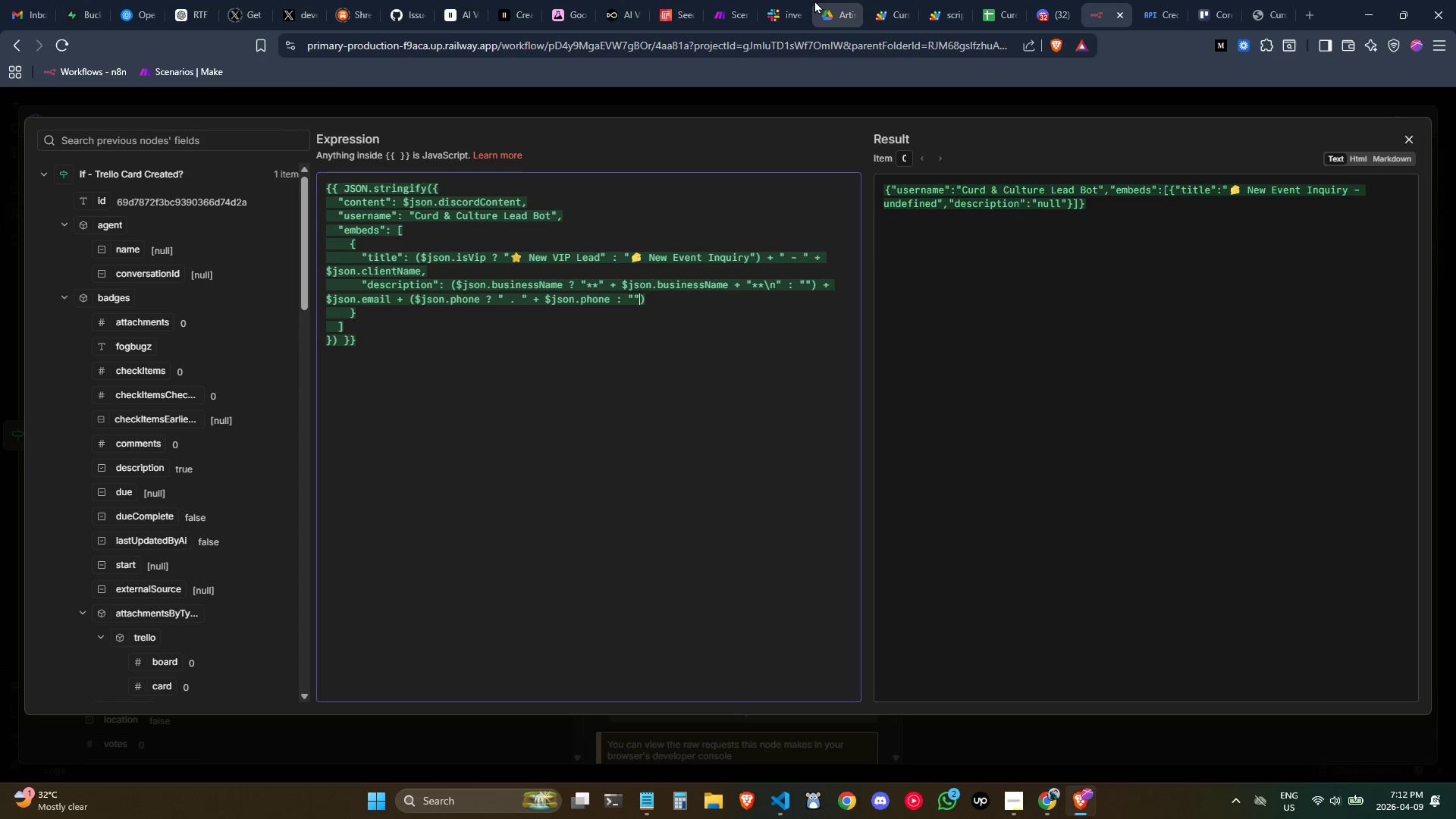 
key(ArrowRight)
 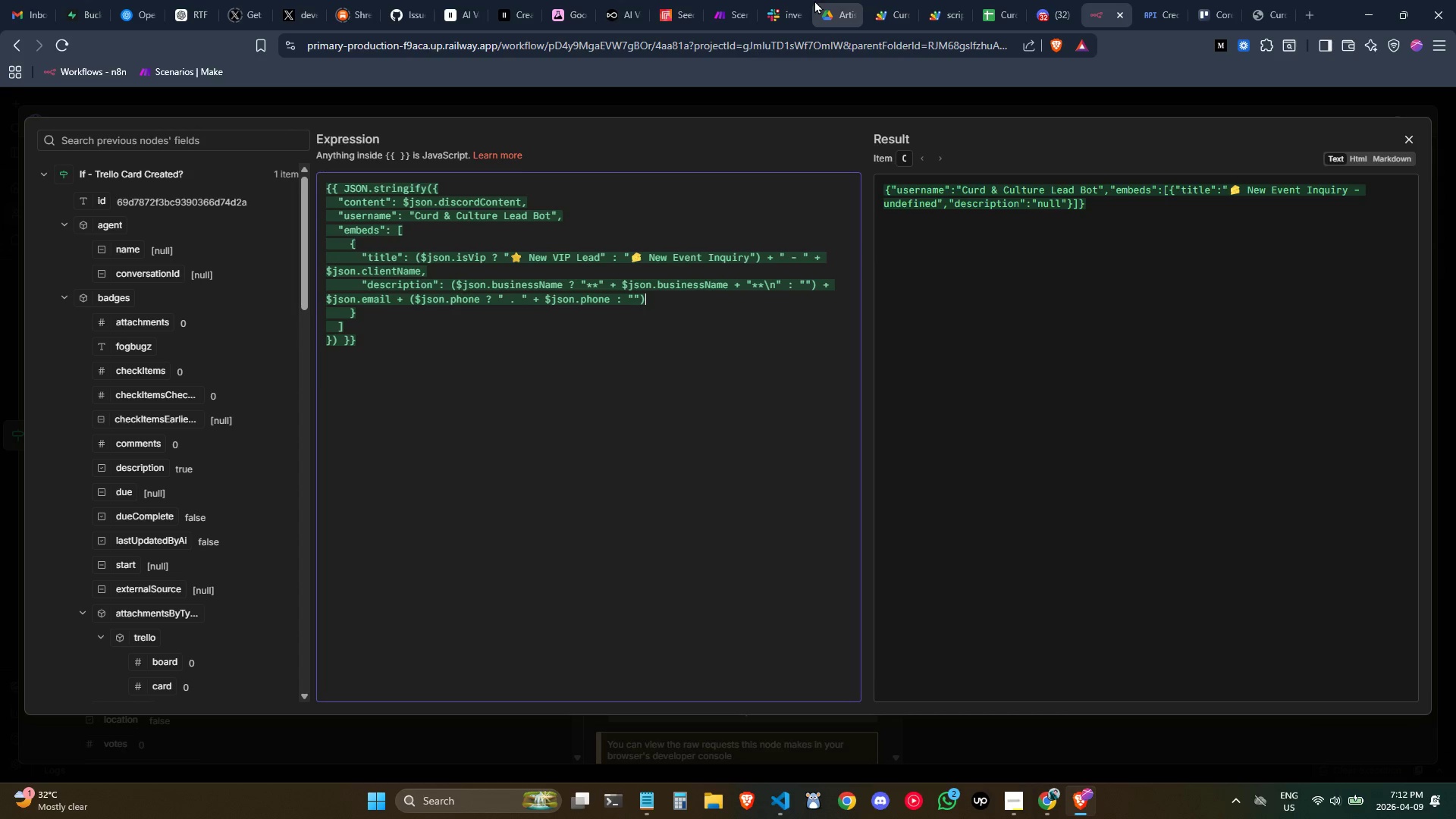 
key(Comma)
 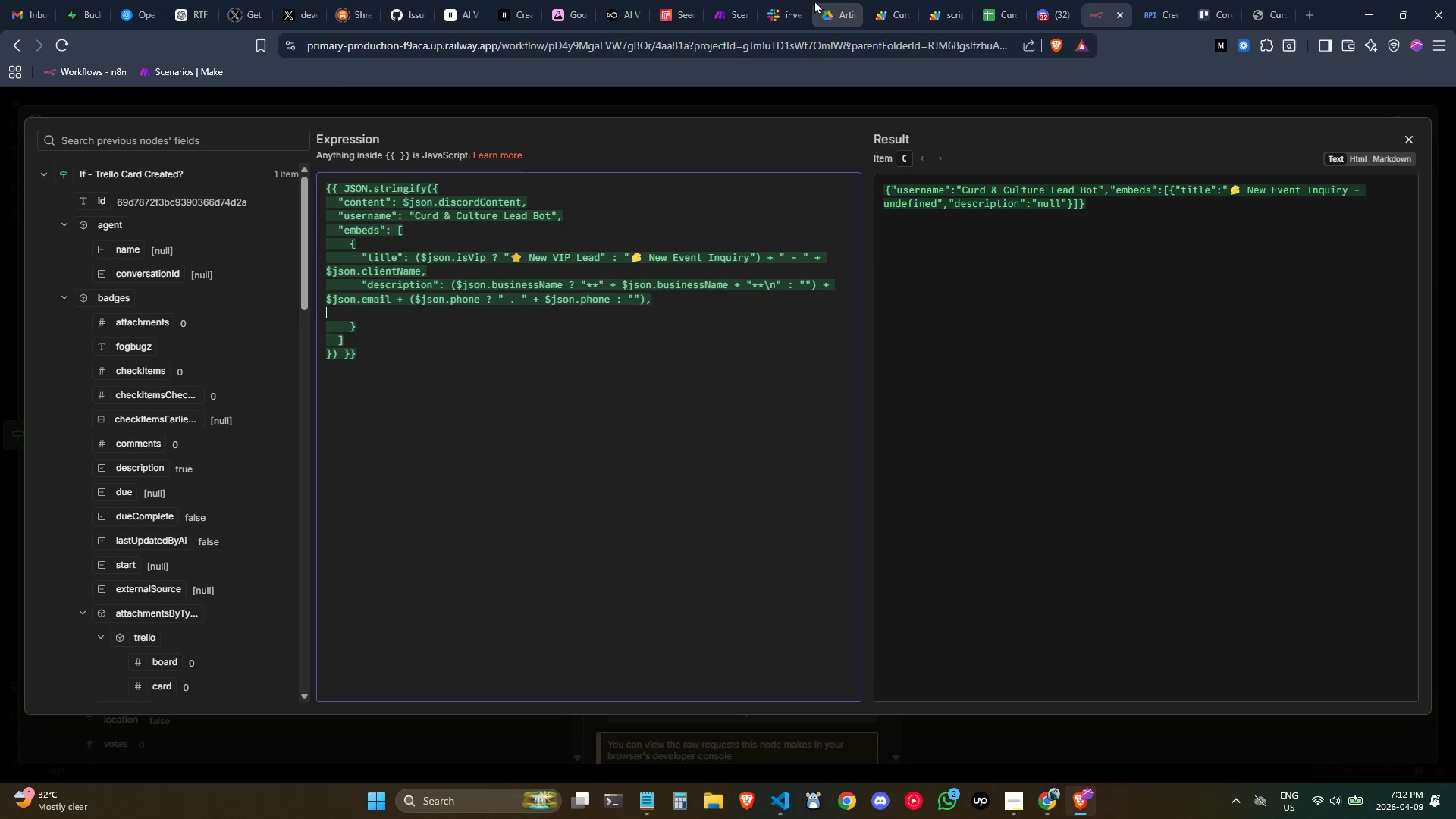 
key(Enter)
 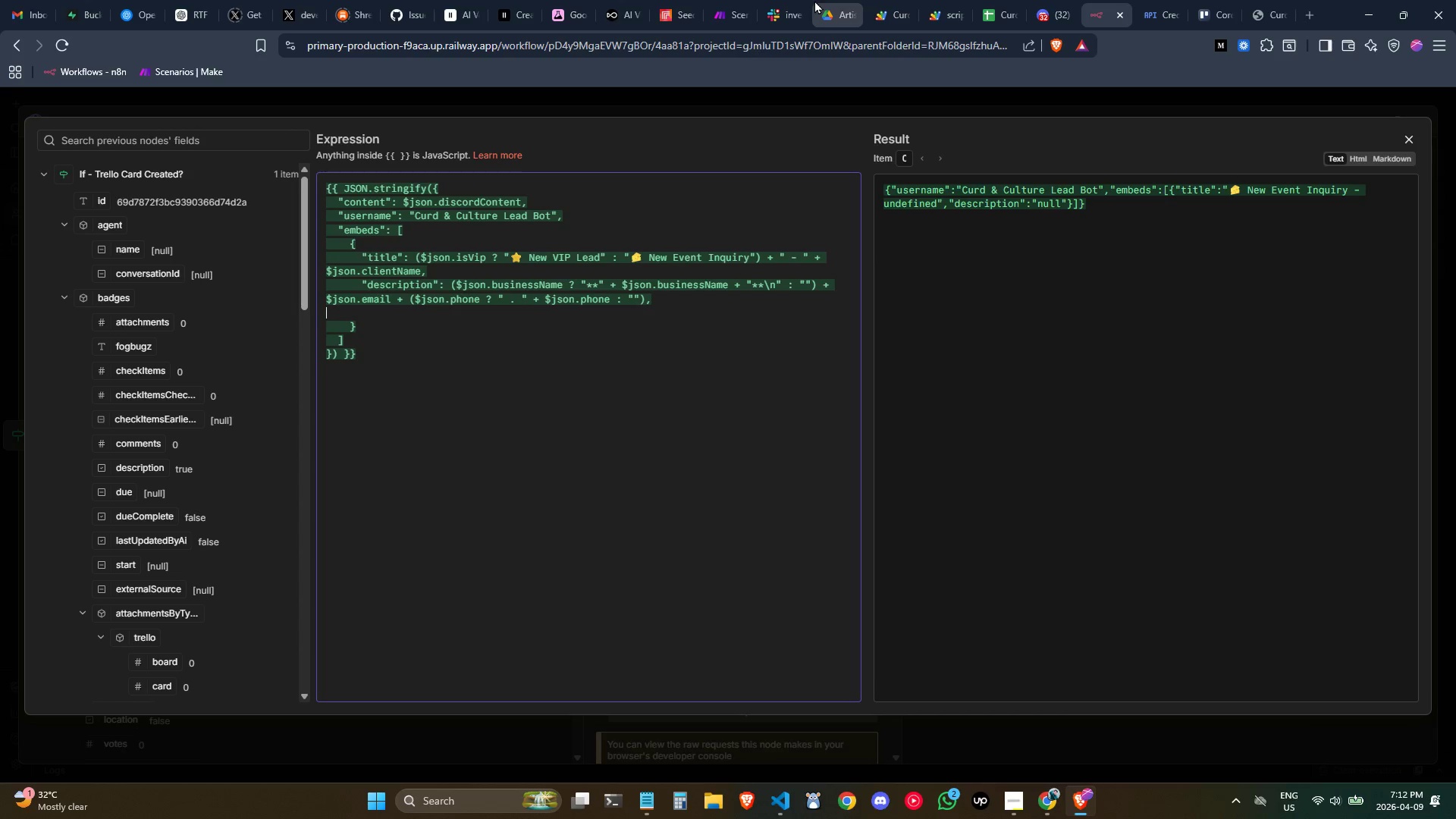 
key(Tab)
key(Tab)
key(Tab)
type("colo)
 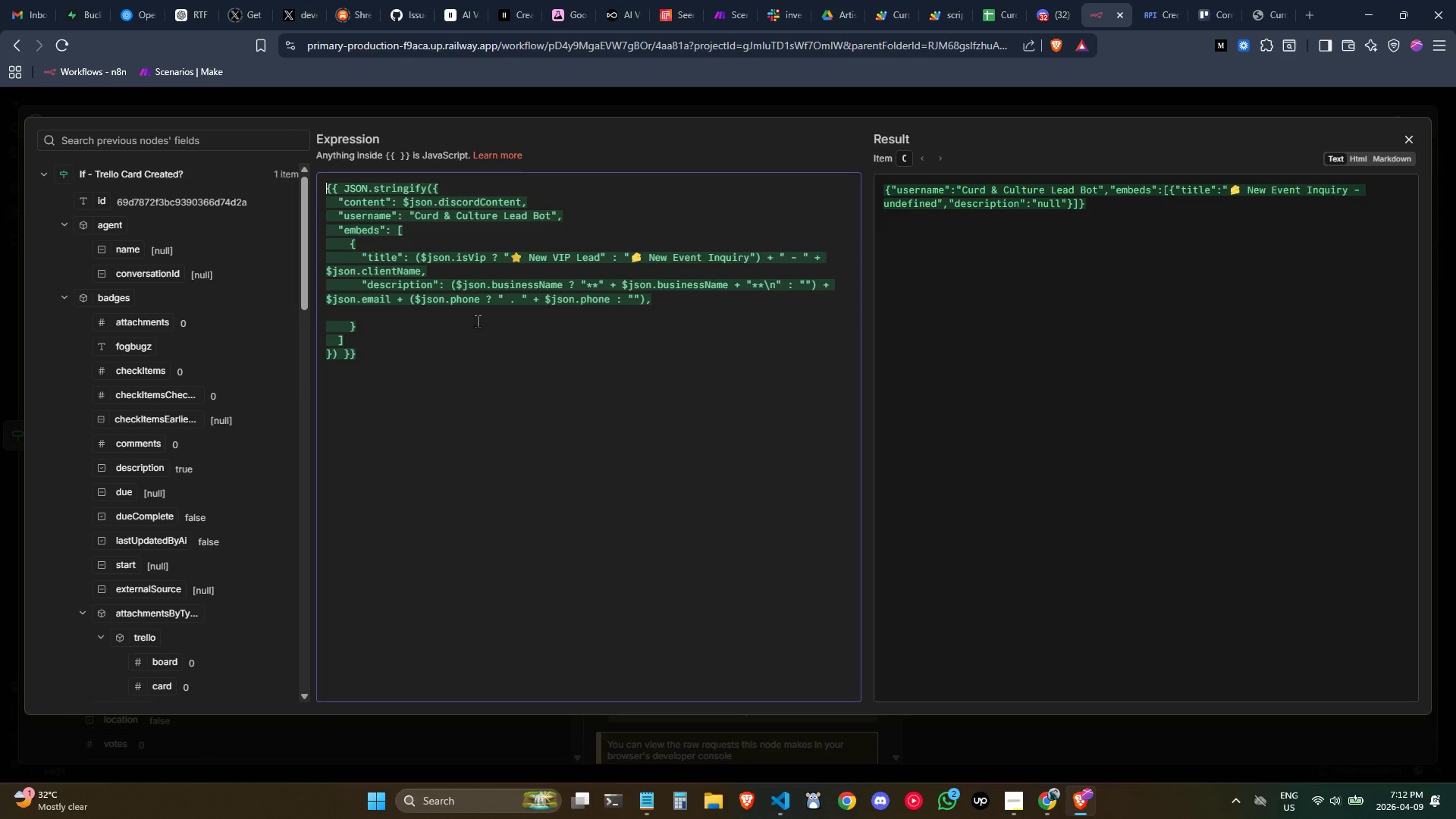 
double_click([475, 315])
 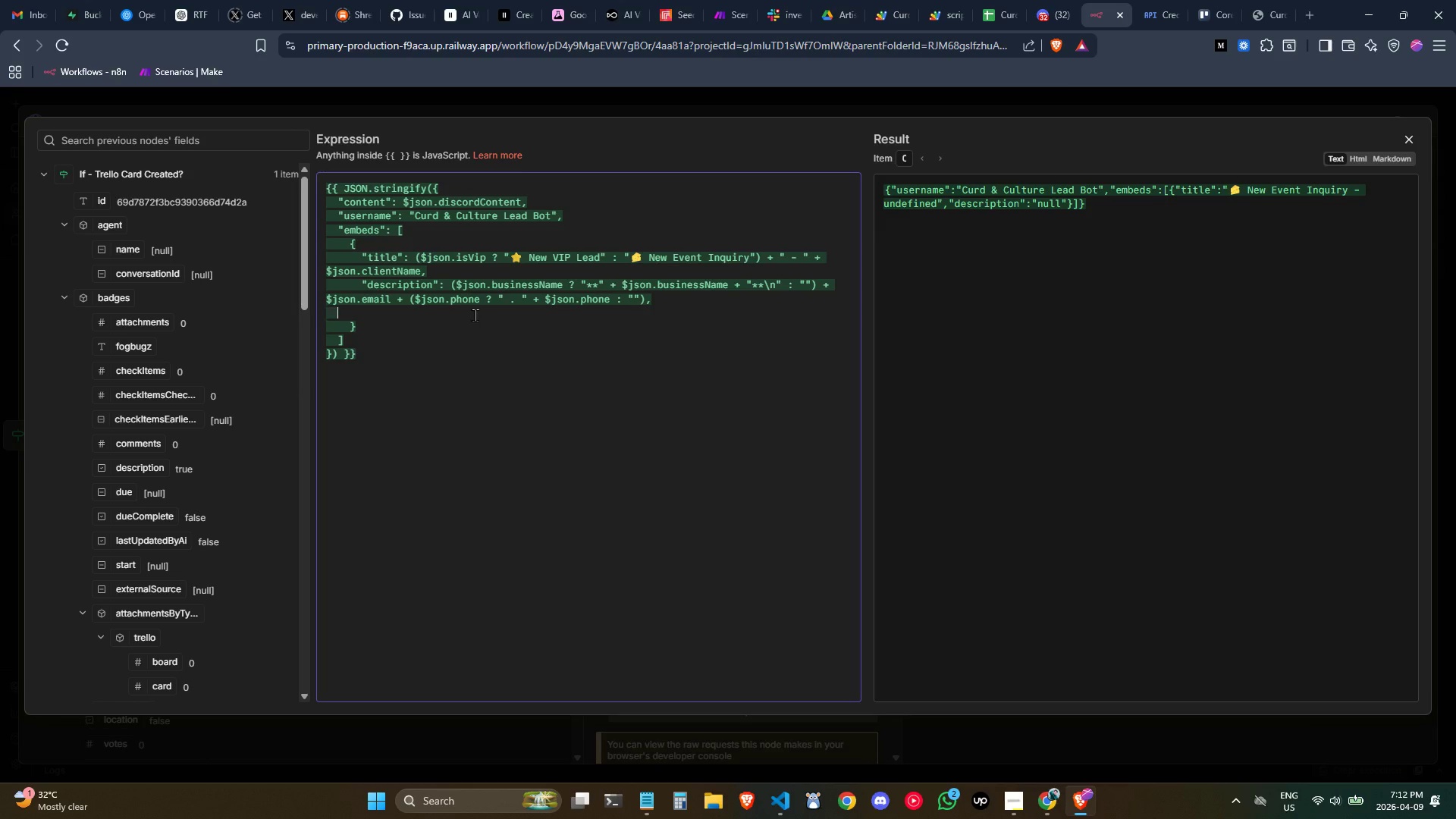 
key(Tab)
key(Tab)
key(Tab)
type("color)
 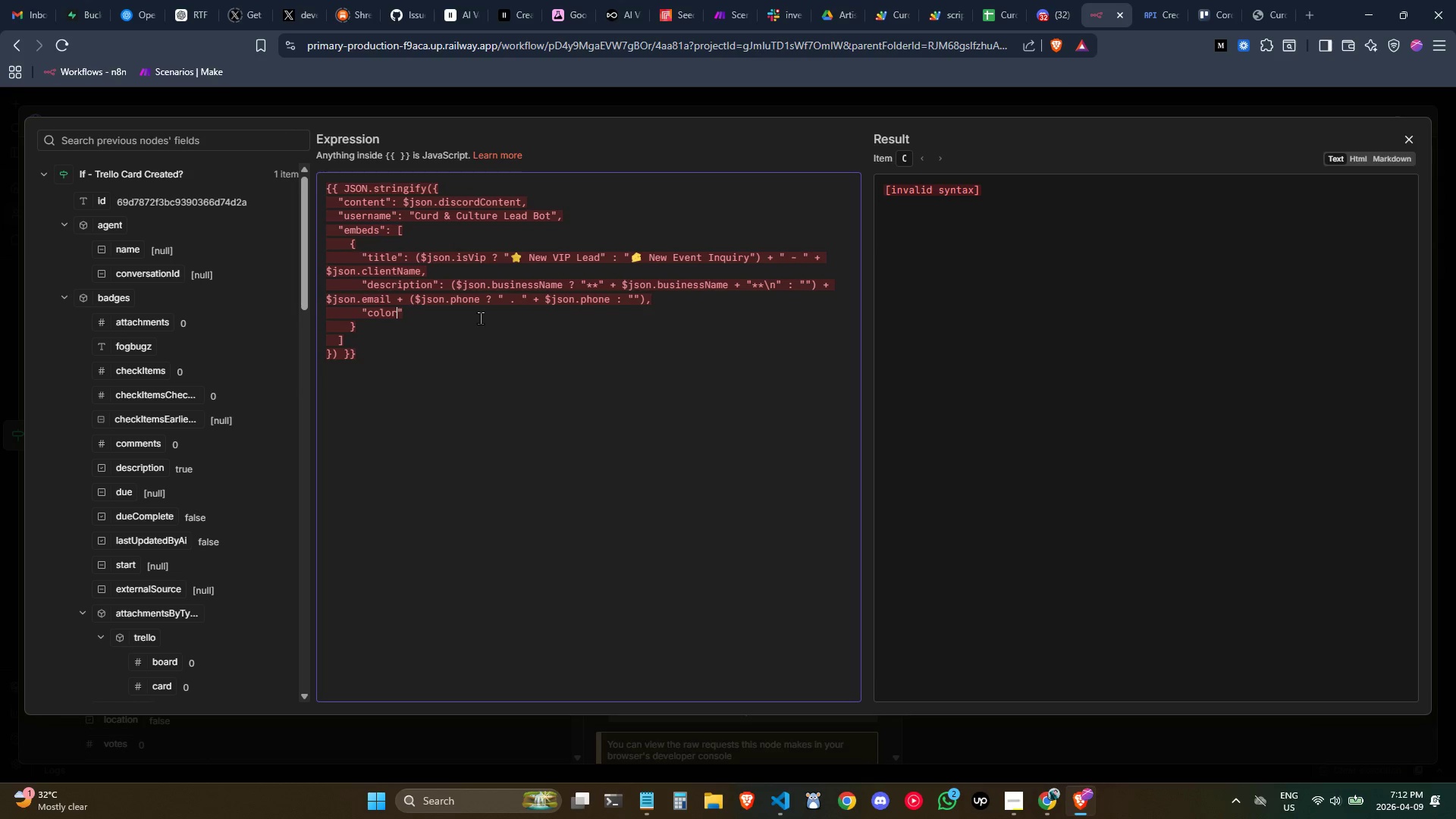 
key(ArrowRight)
 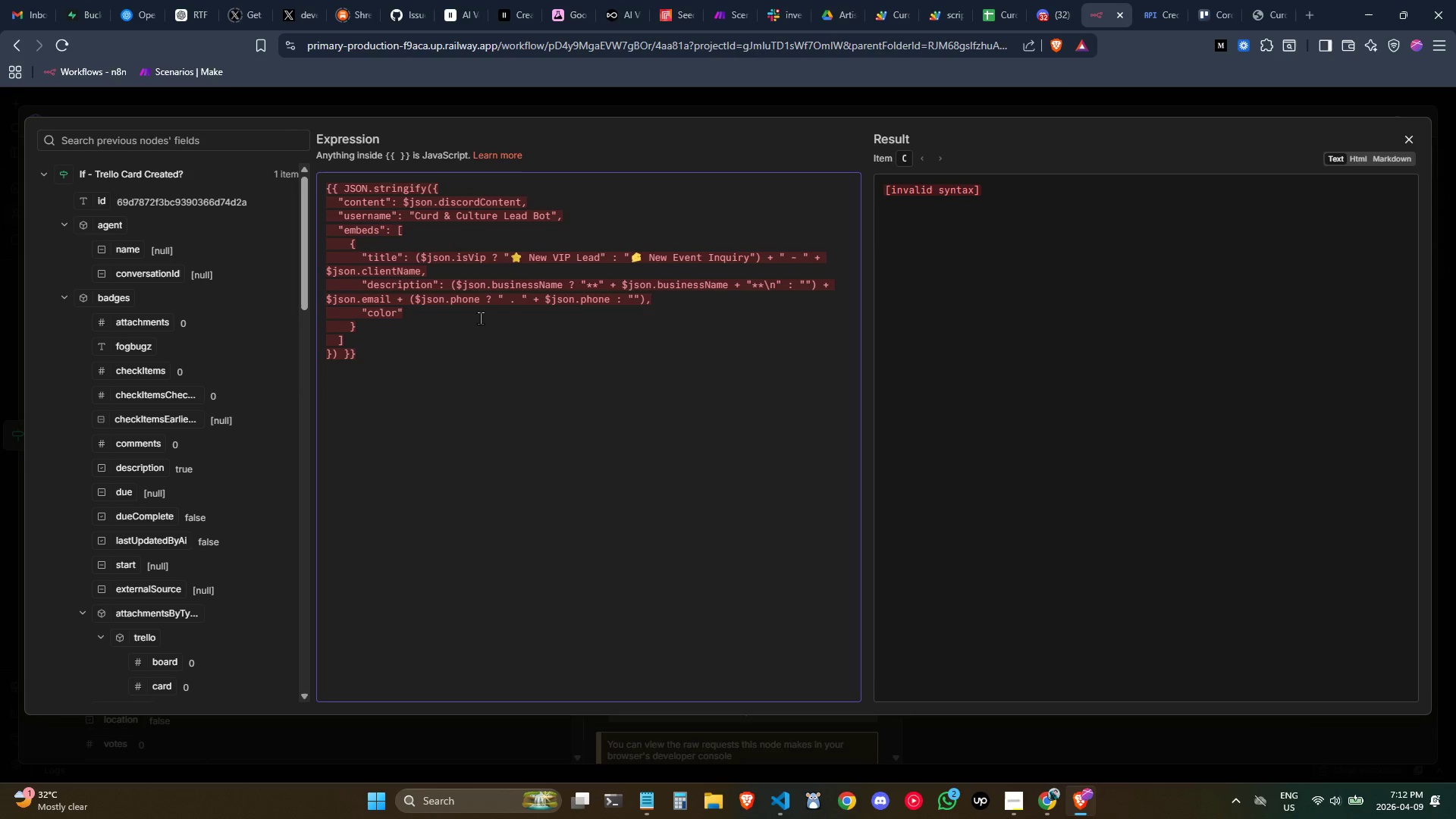 
key(Shift+ShiftLeft)
 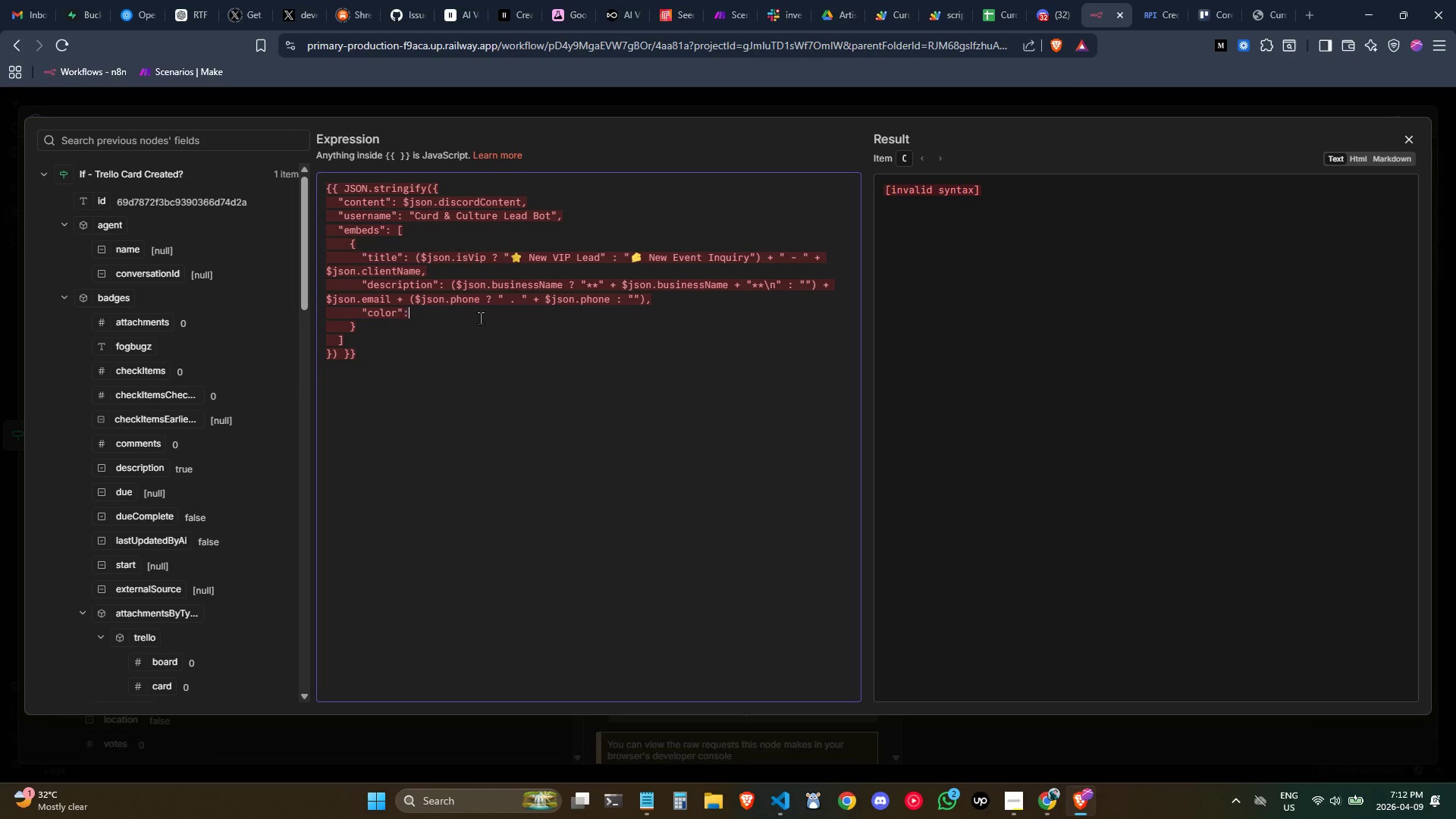 
key(Shift+Semicolon)
 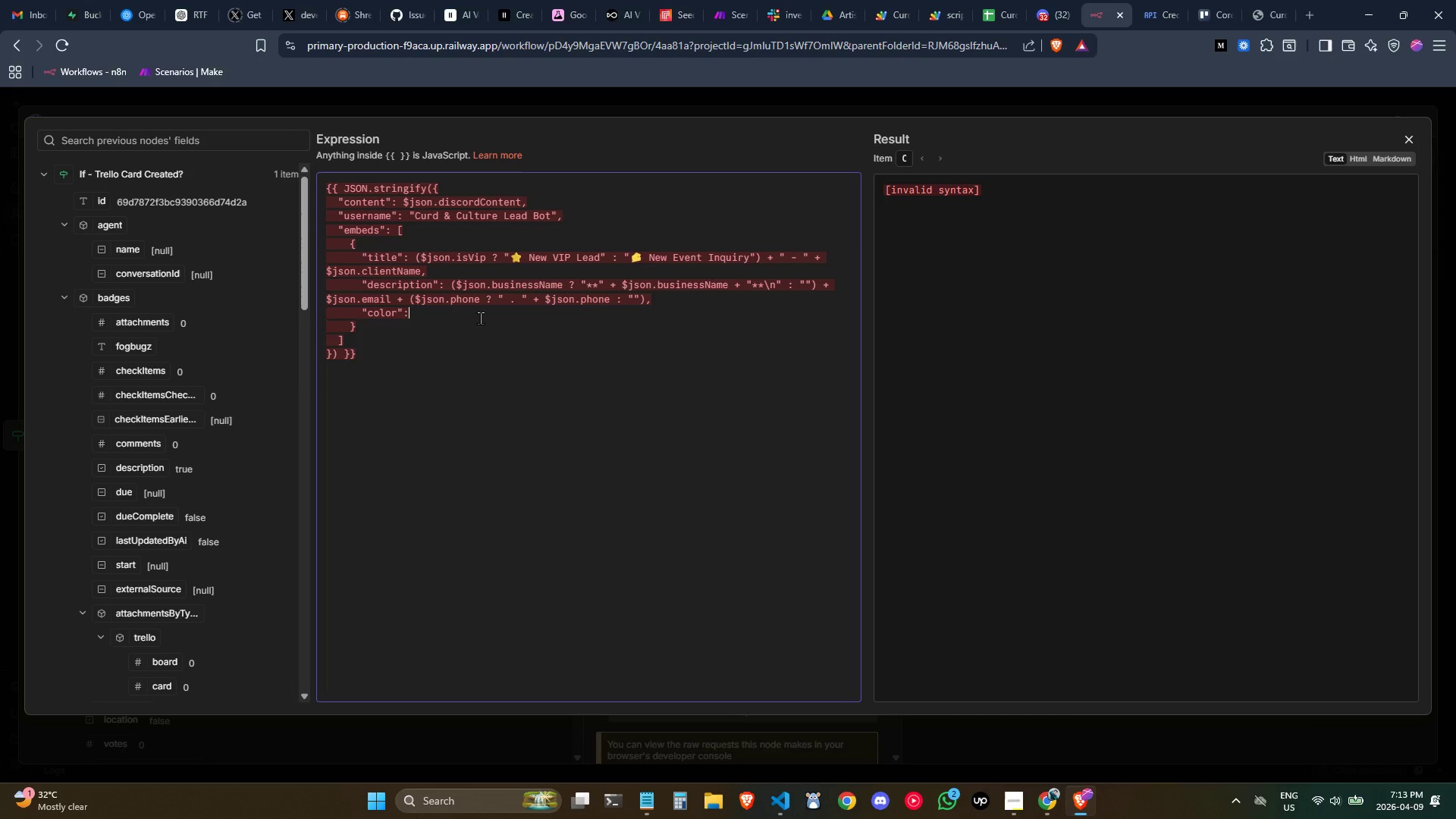 
type( $json.discord)
 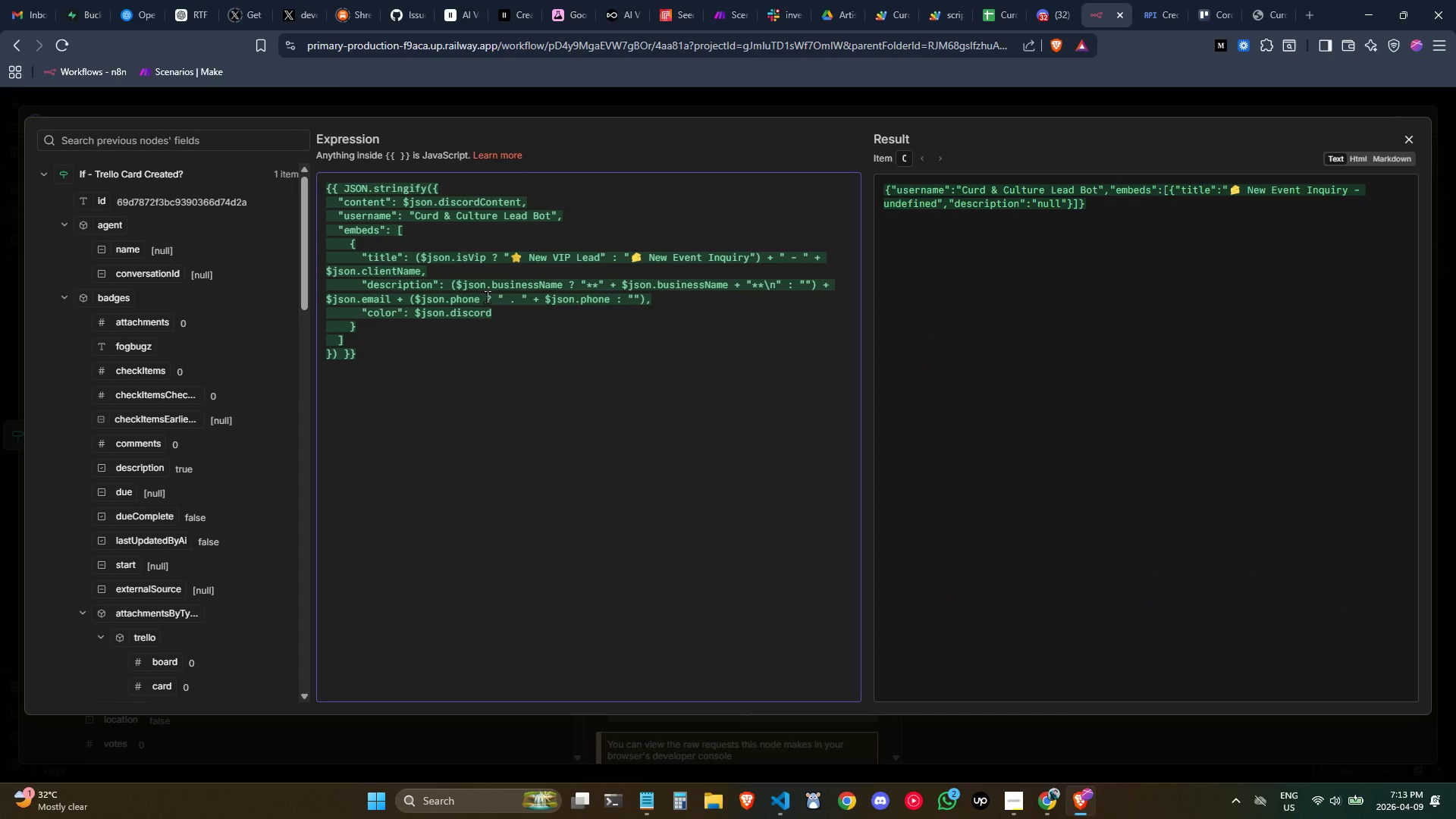 
type(Color,)
 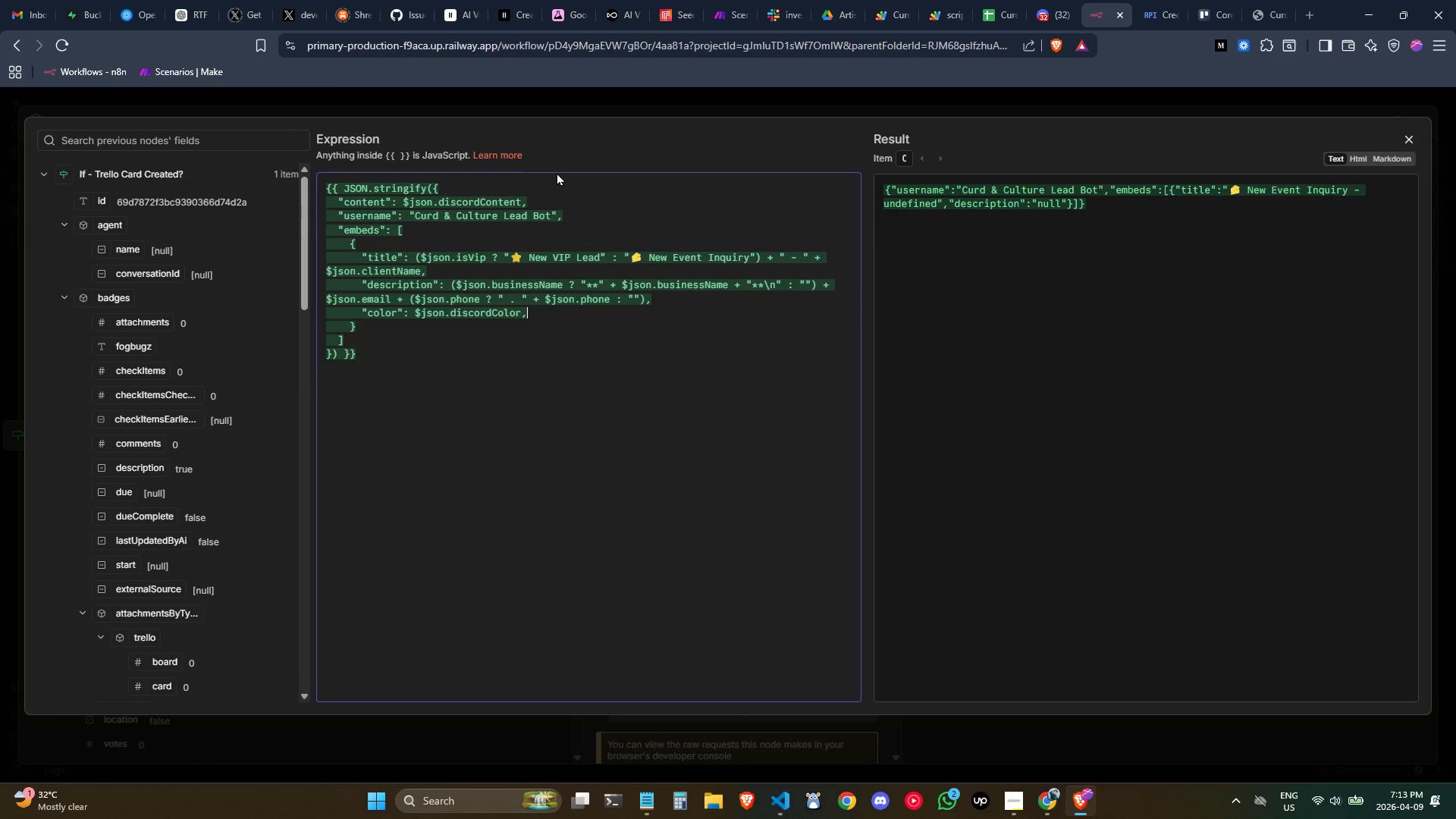 
key(Enter)
 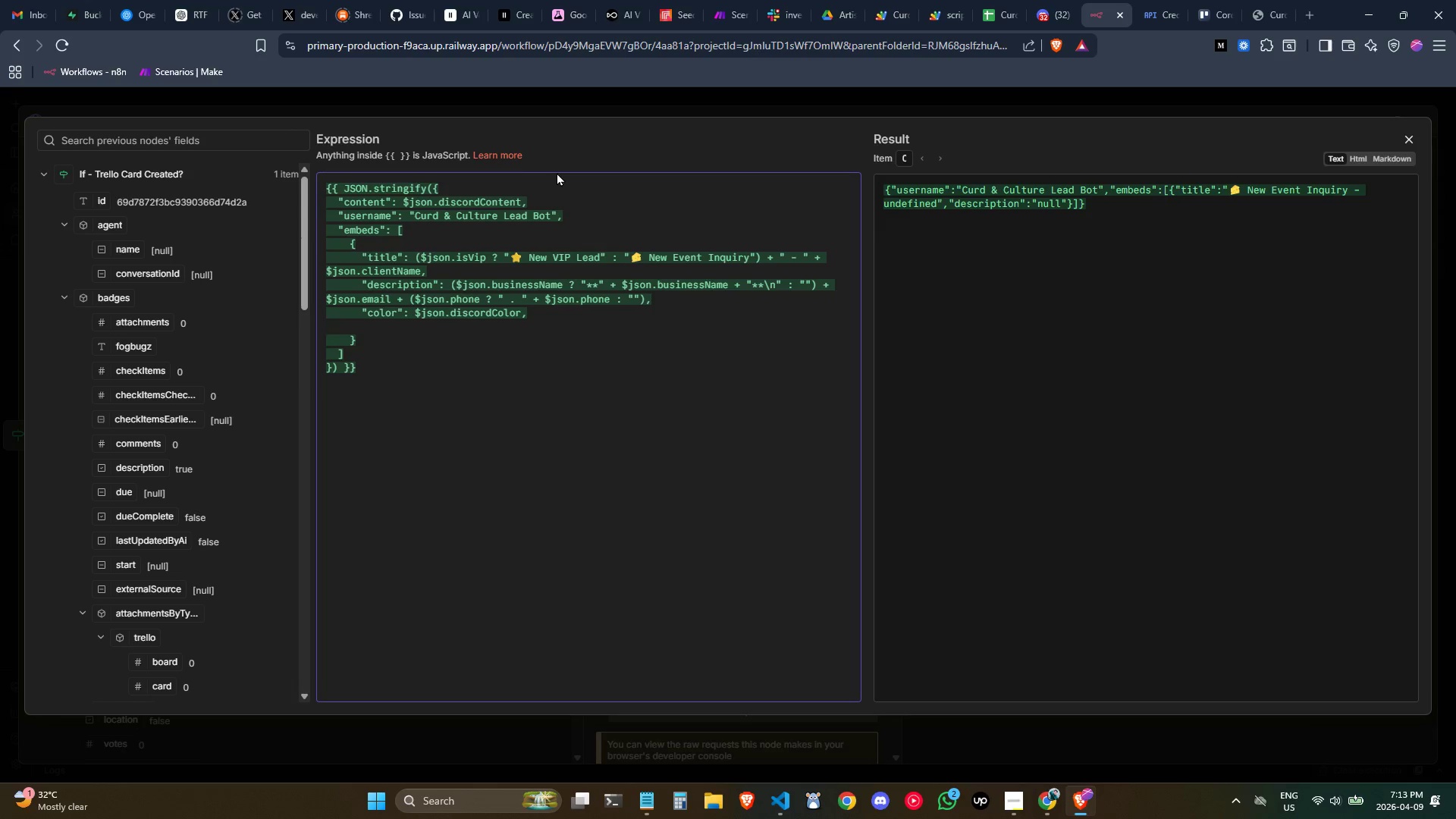 
type(")
key(Backspace)
key(Tab)
key(Tab)
key(Tab)
type("filed)
key(Backspace)
key(Backspace)
key(Backspace)
type(elds)
key(Backspace)
type(s)
 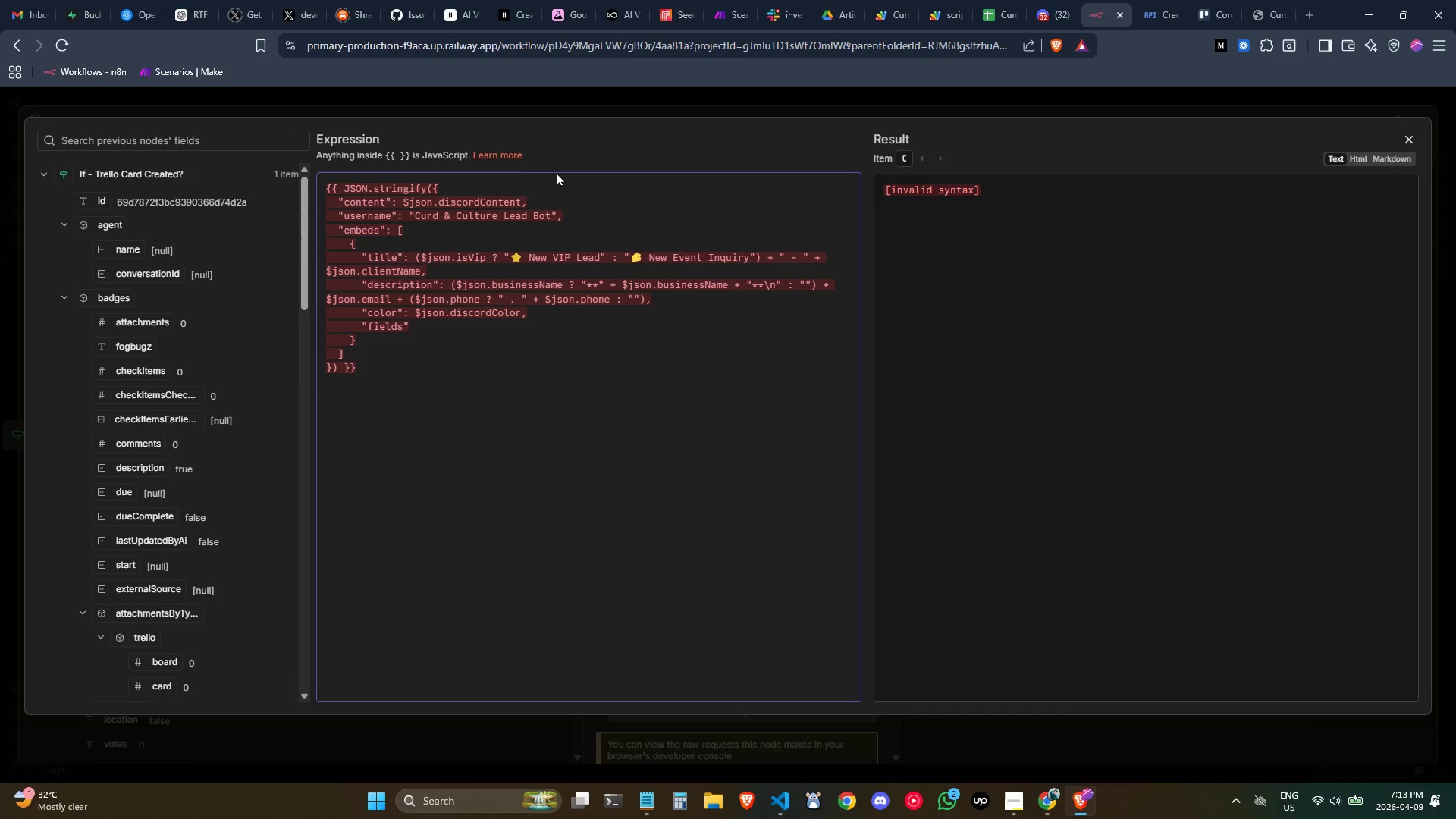 
key(ArrowRight)
 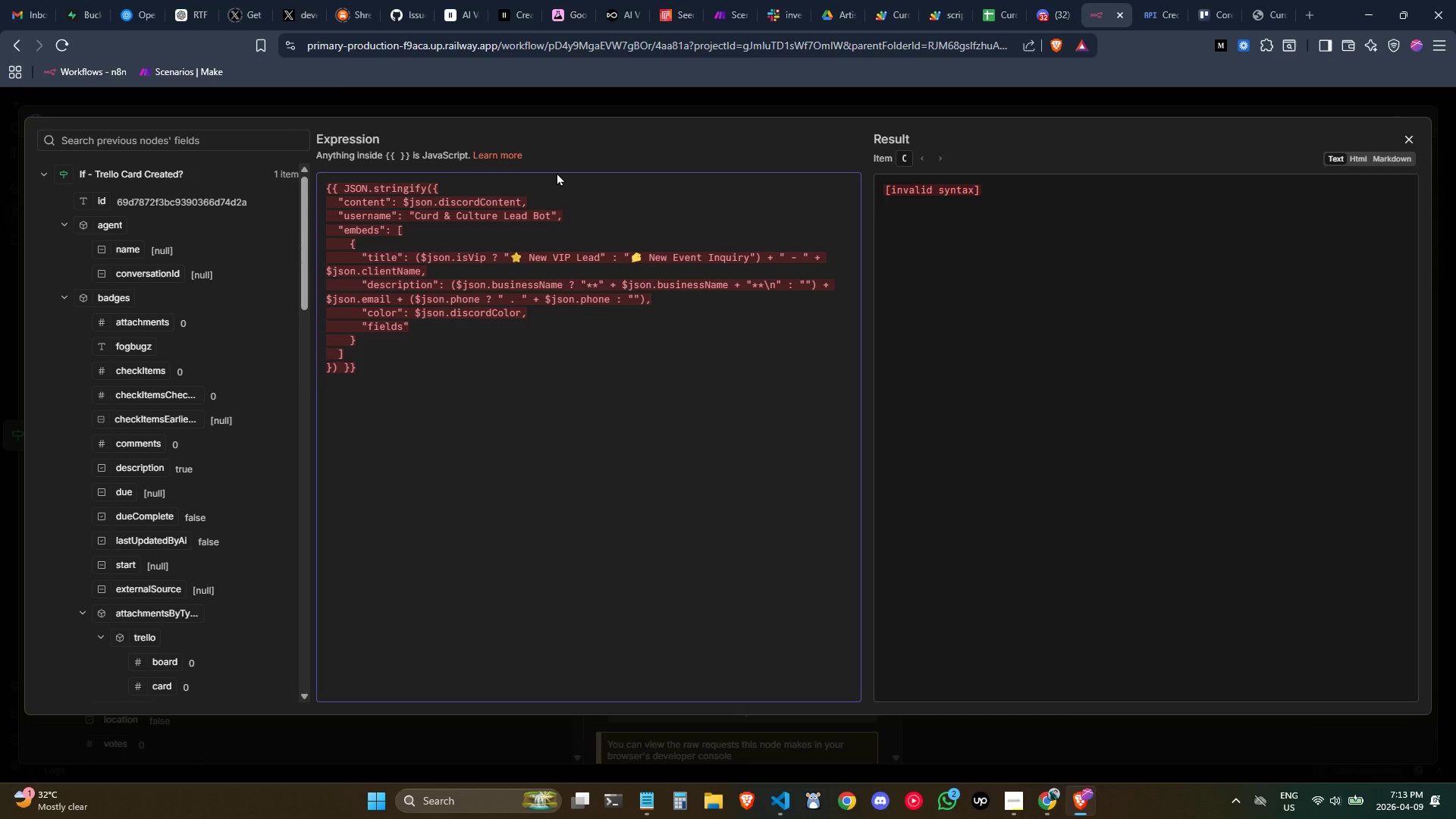 
key(Shift+Semicolon)
 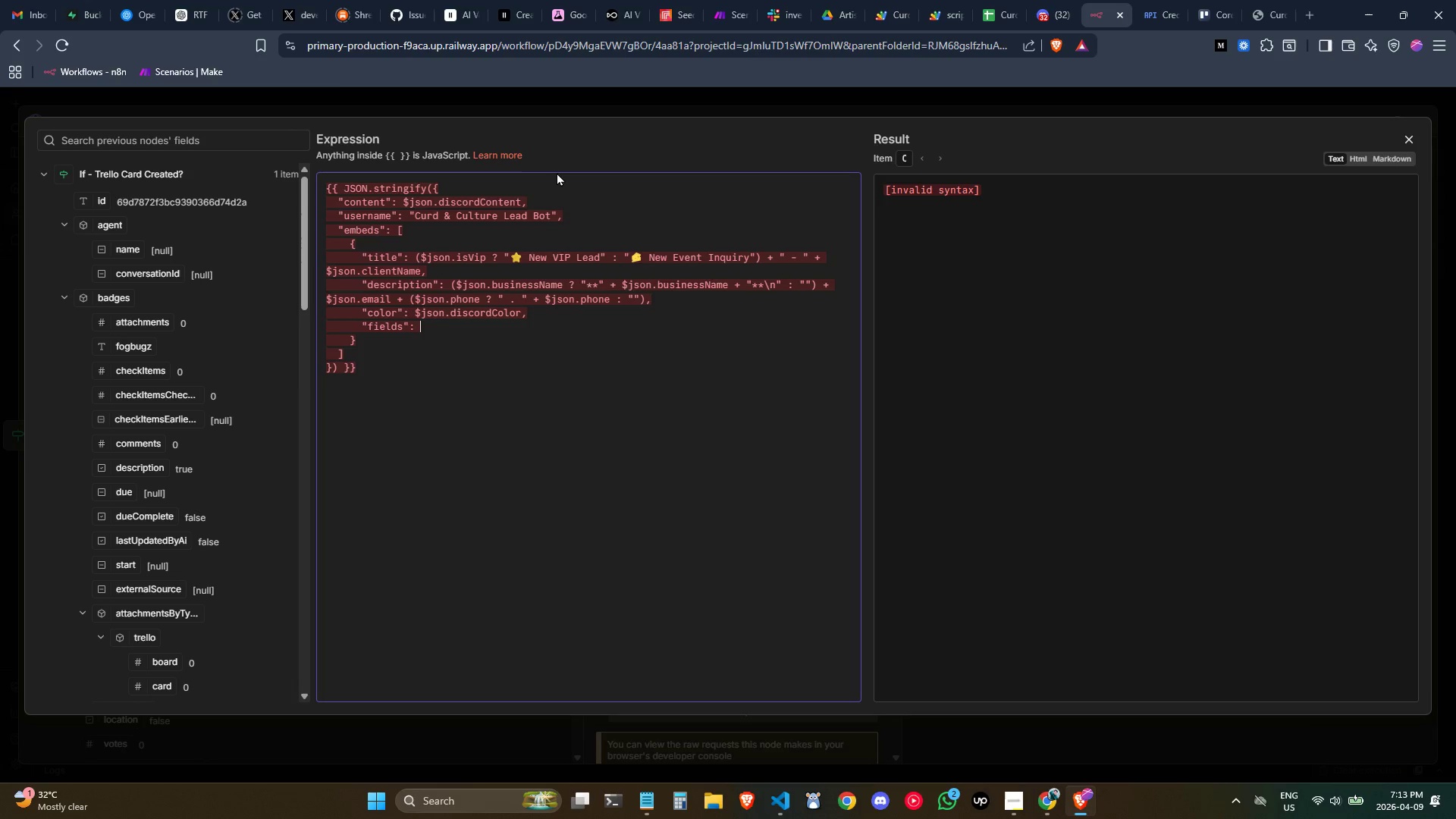 
key(Space)
 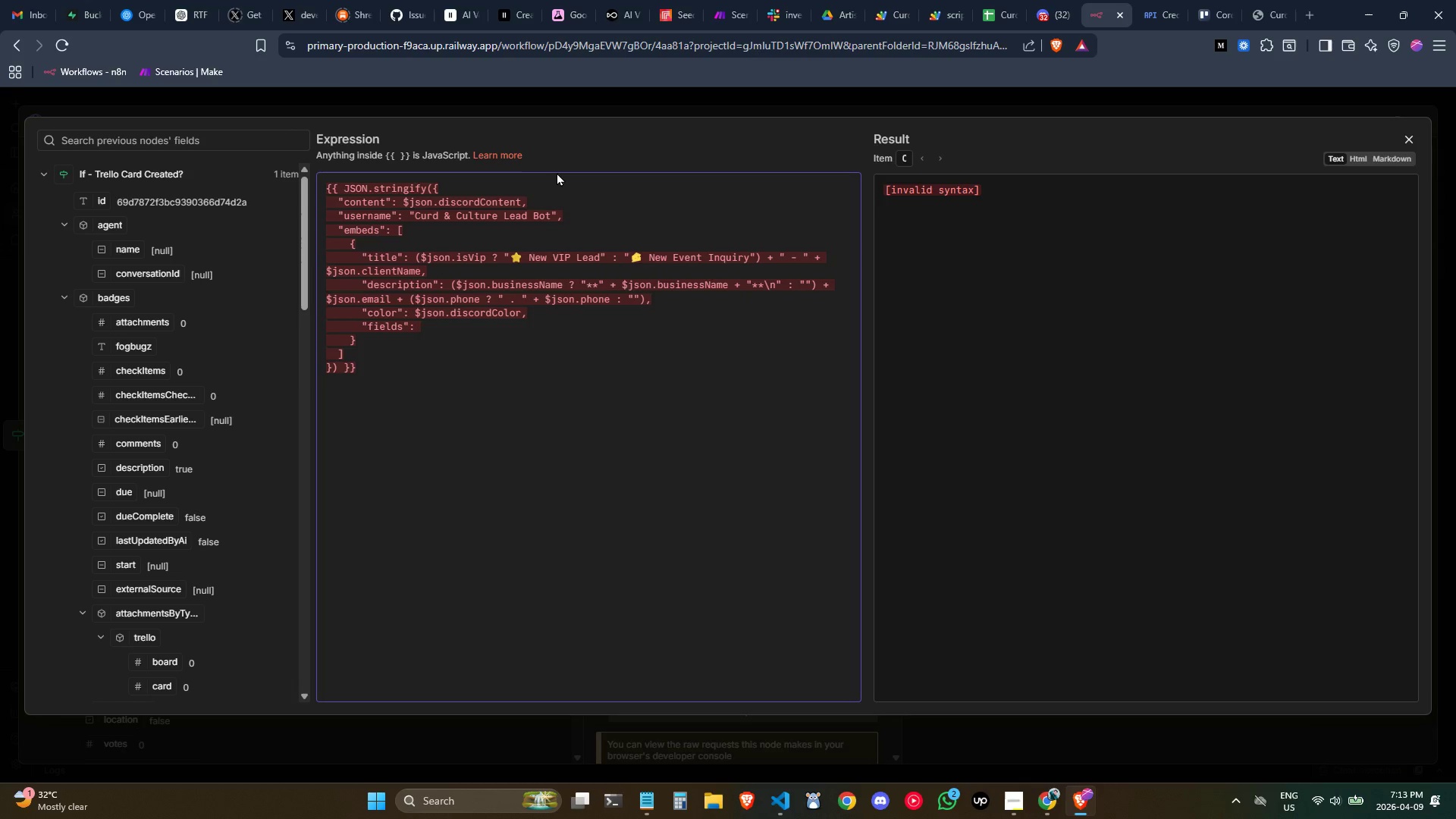 
key(BracketLeft)
 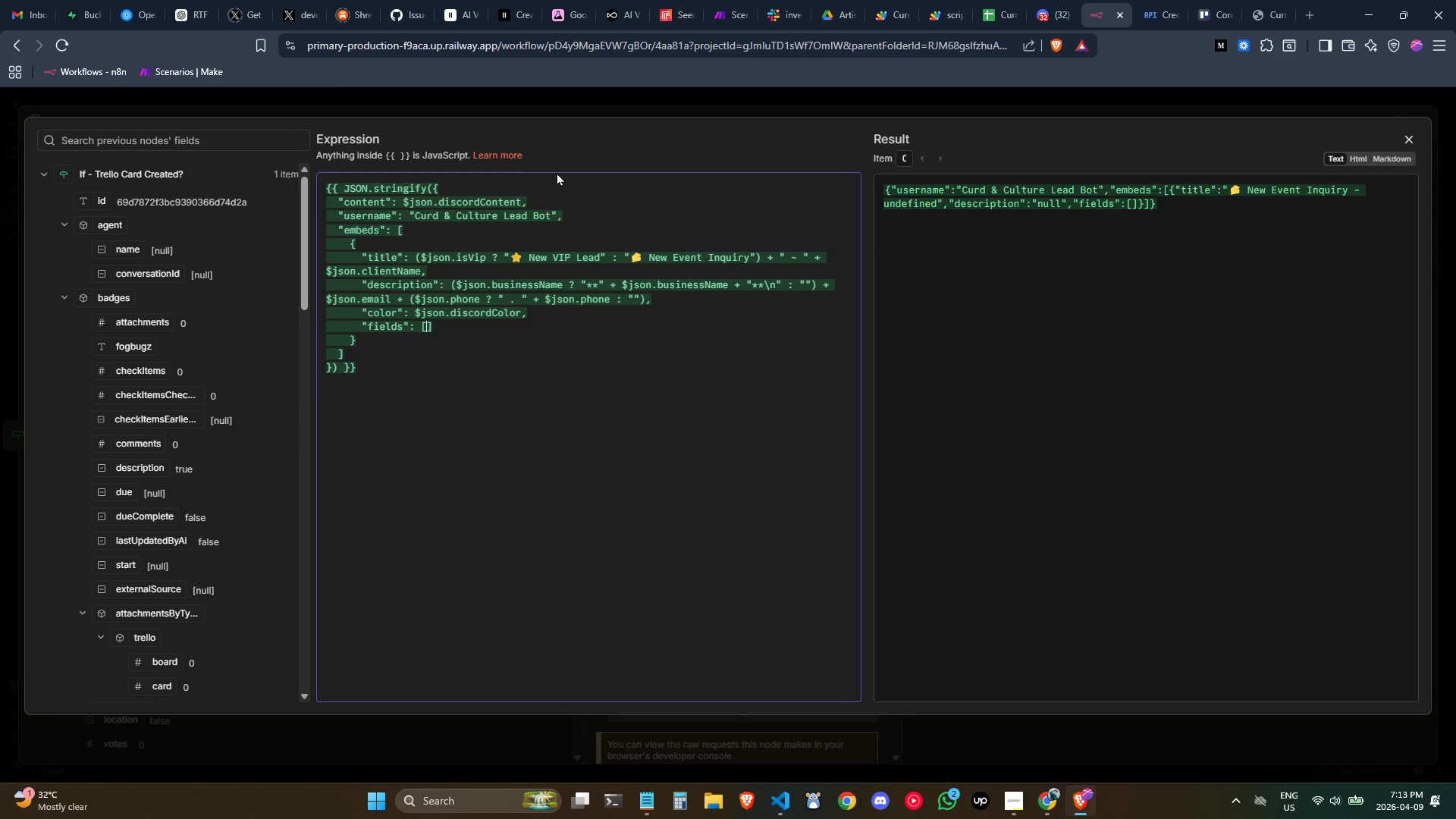 
key(Enter)
 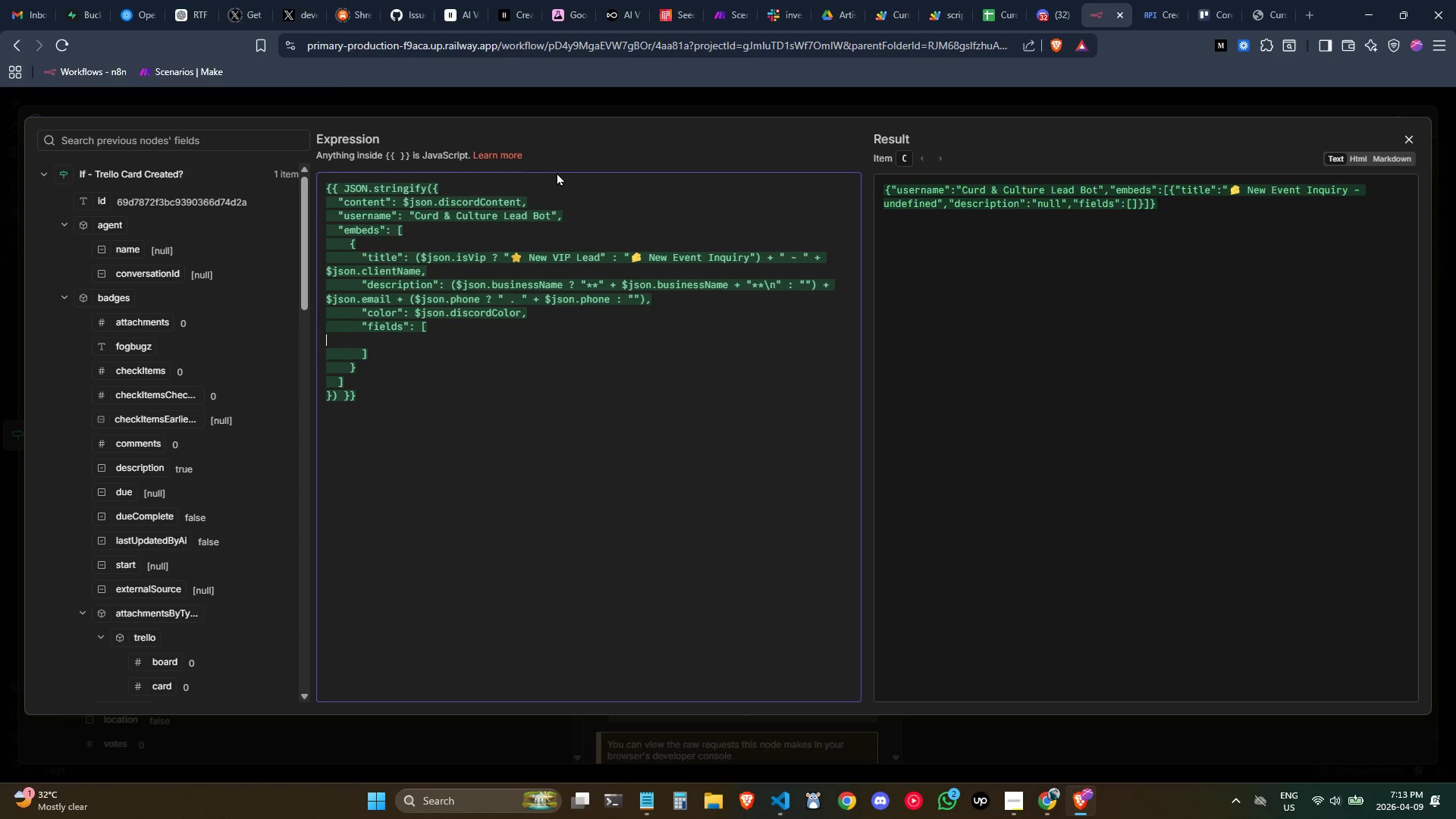 
key(Tab)
 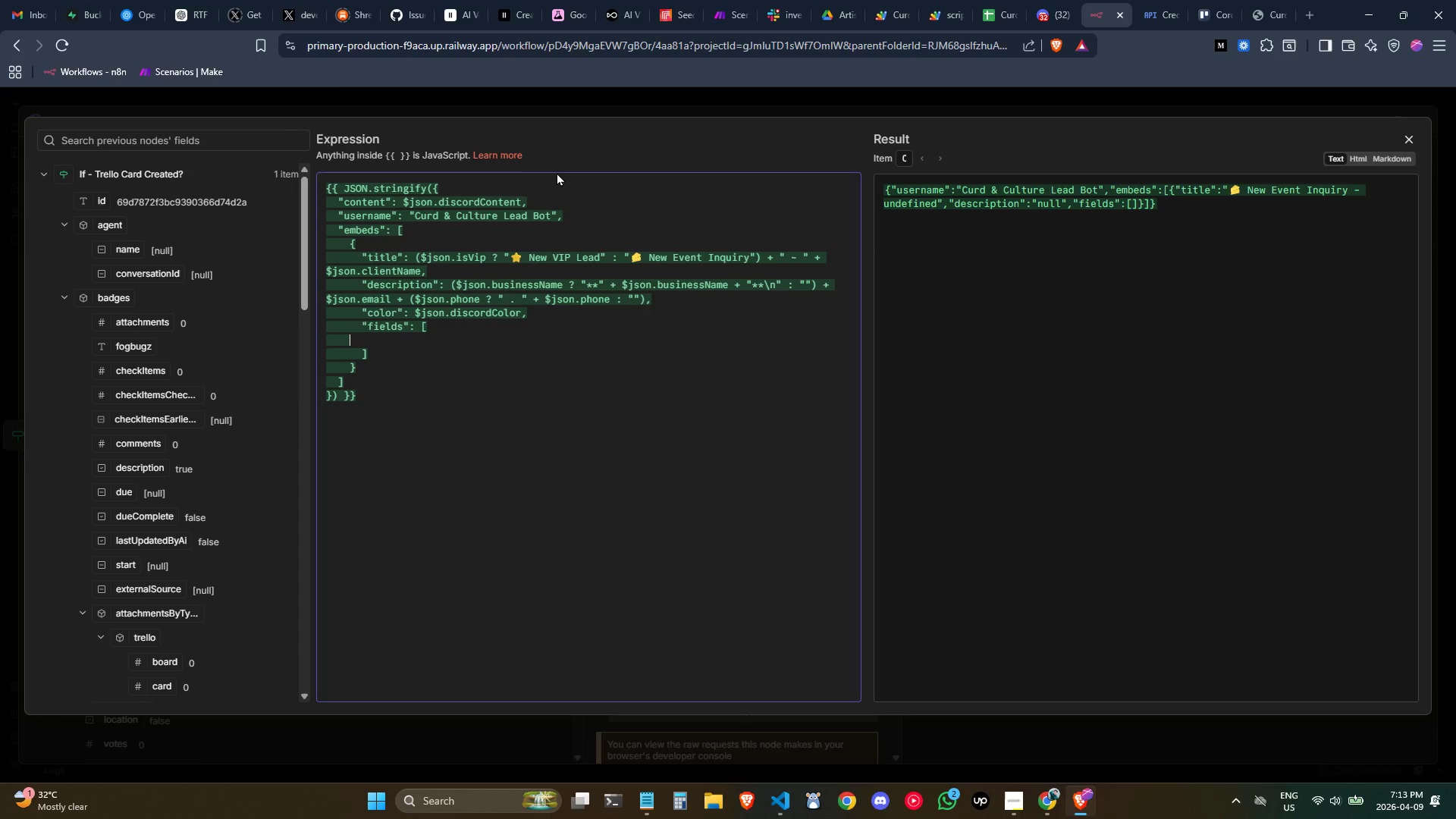 
key(Tab)
 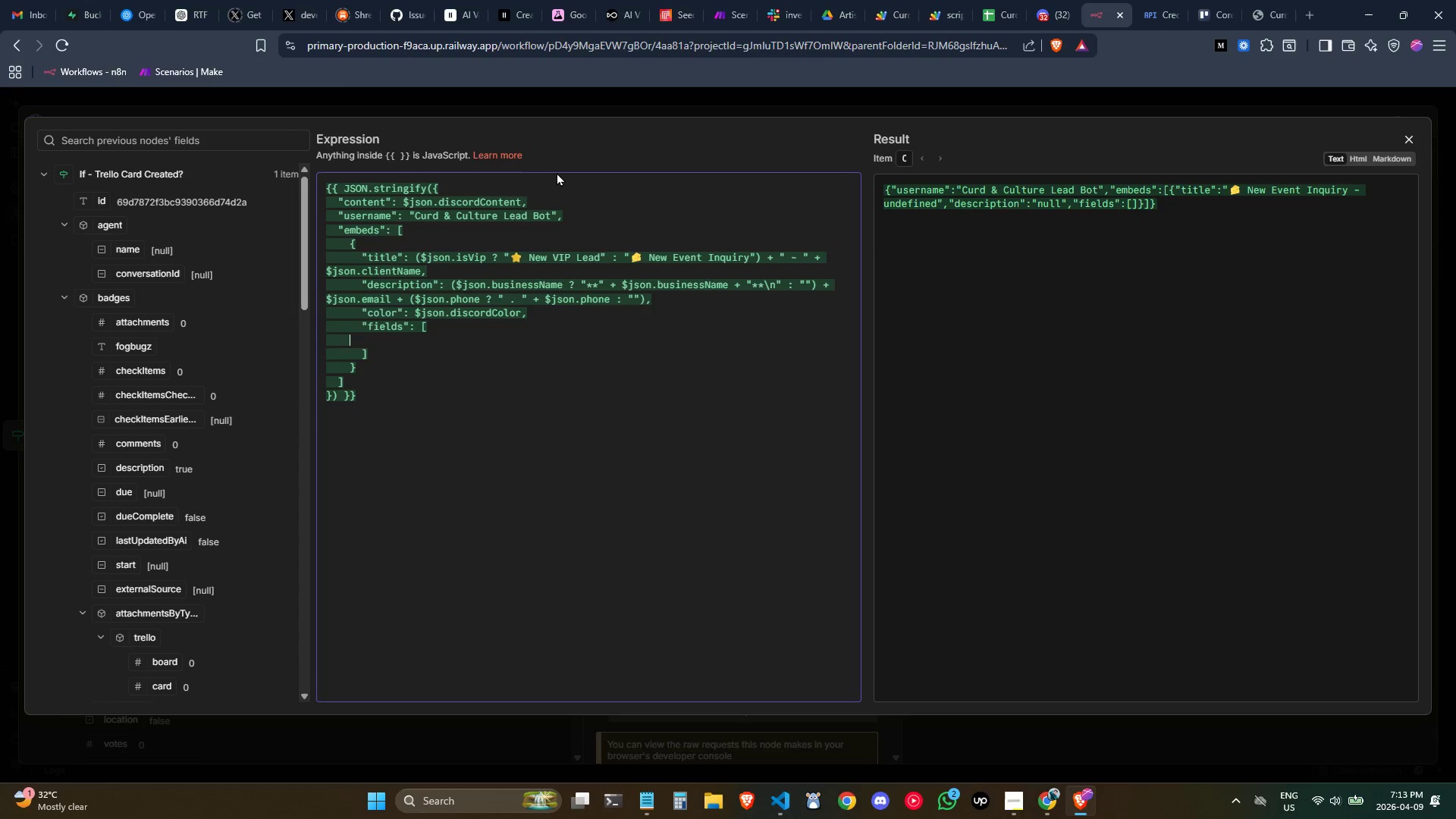 
key(Tab)
 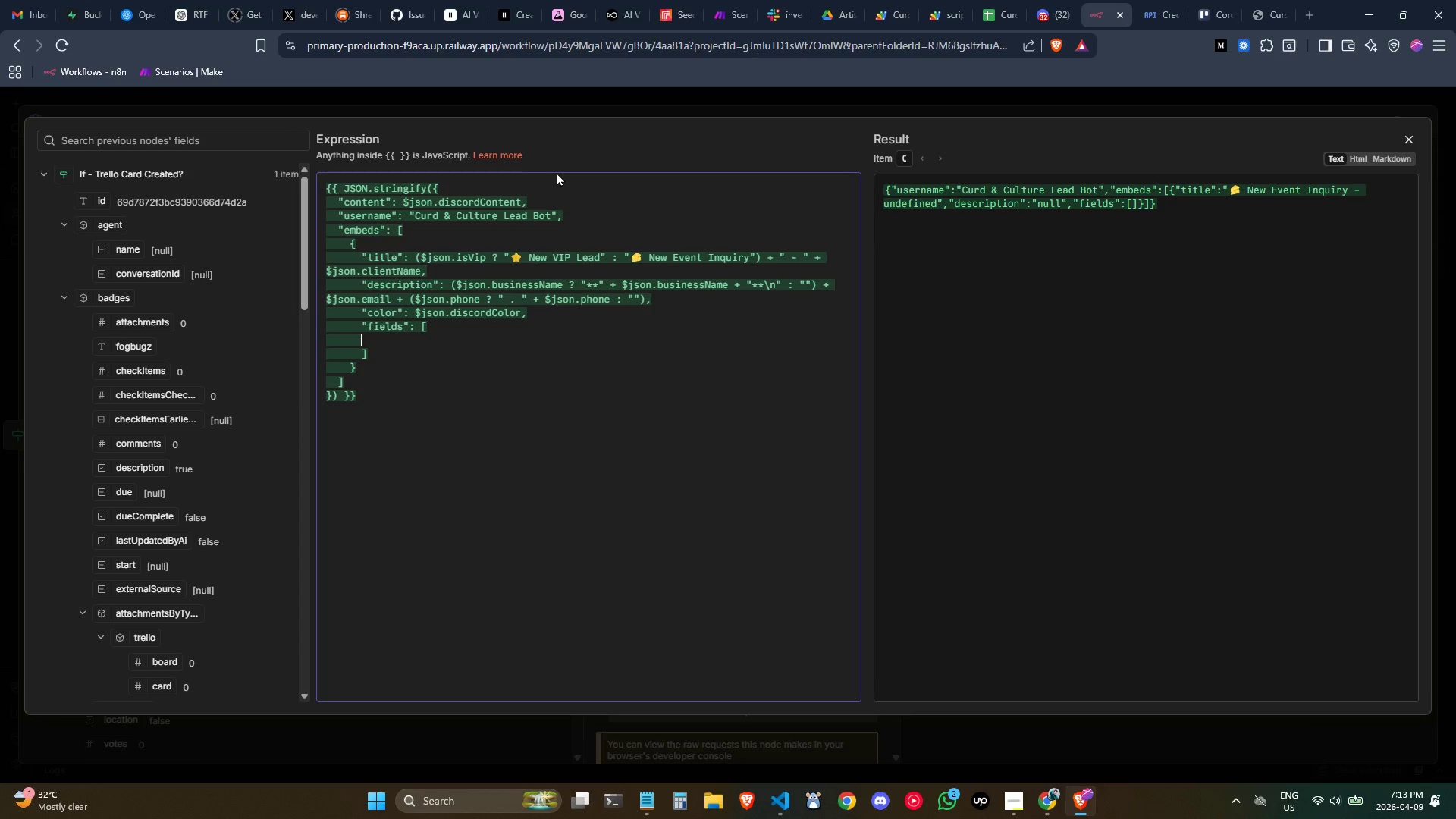 
key(Tab)
 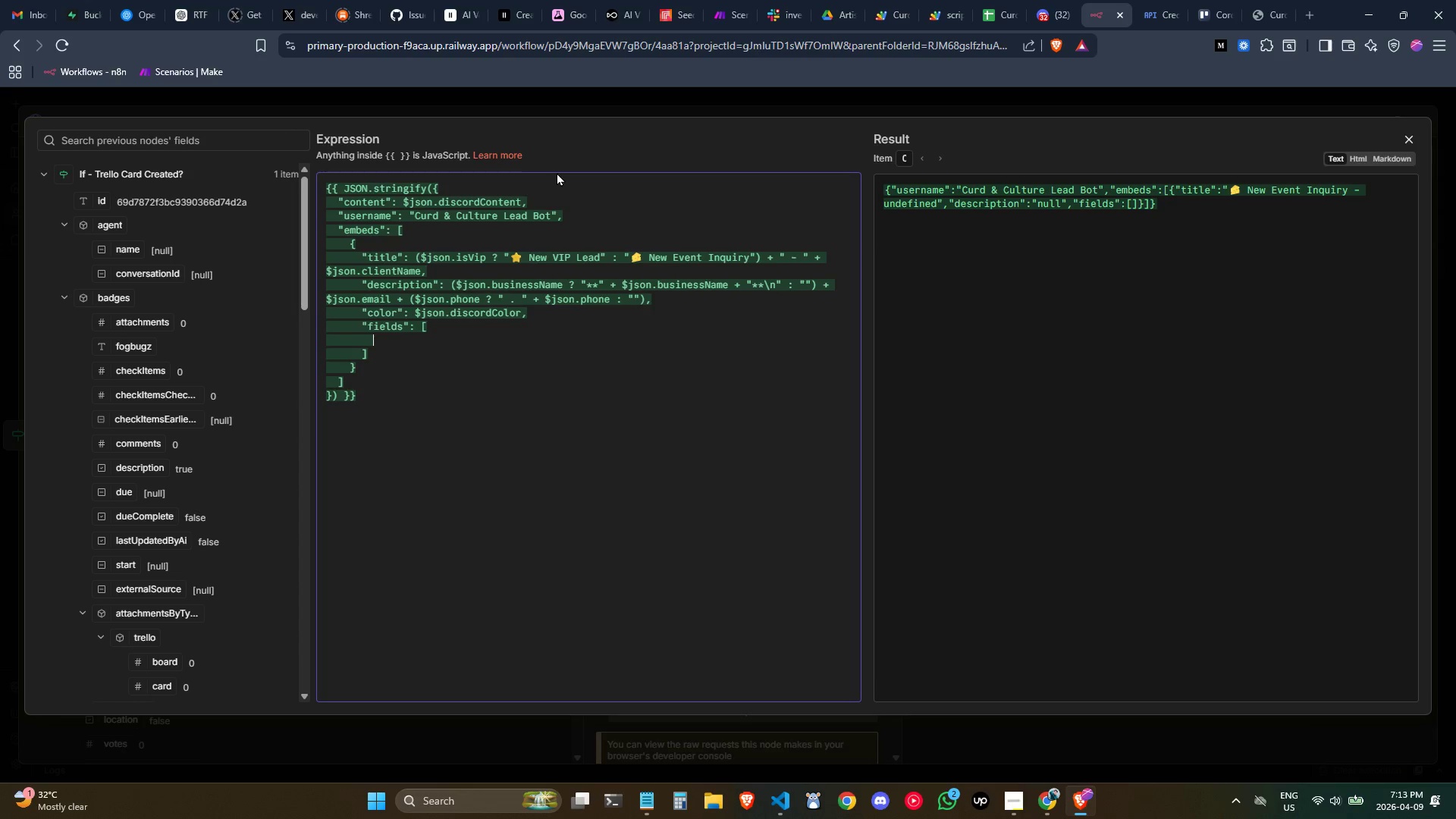 
key(Shift+BracketLeft)
 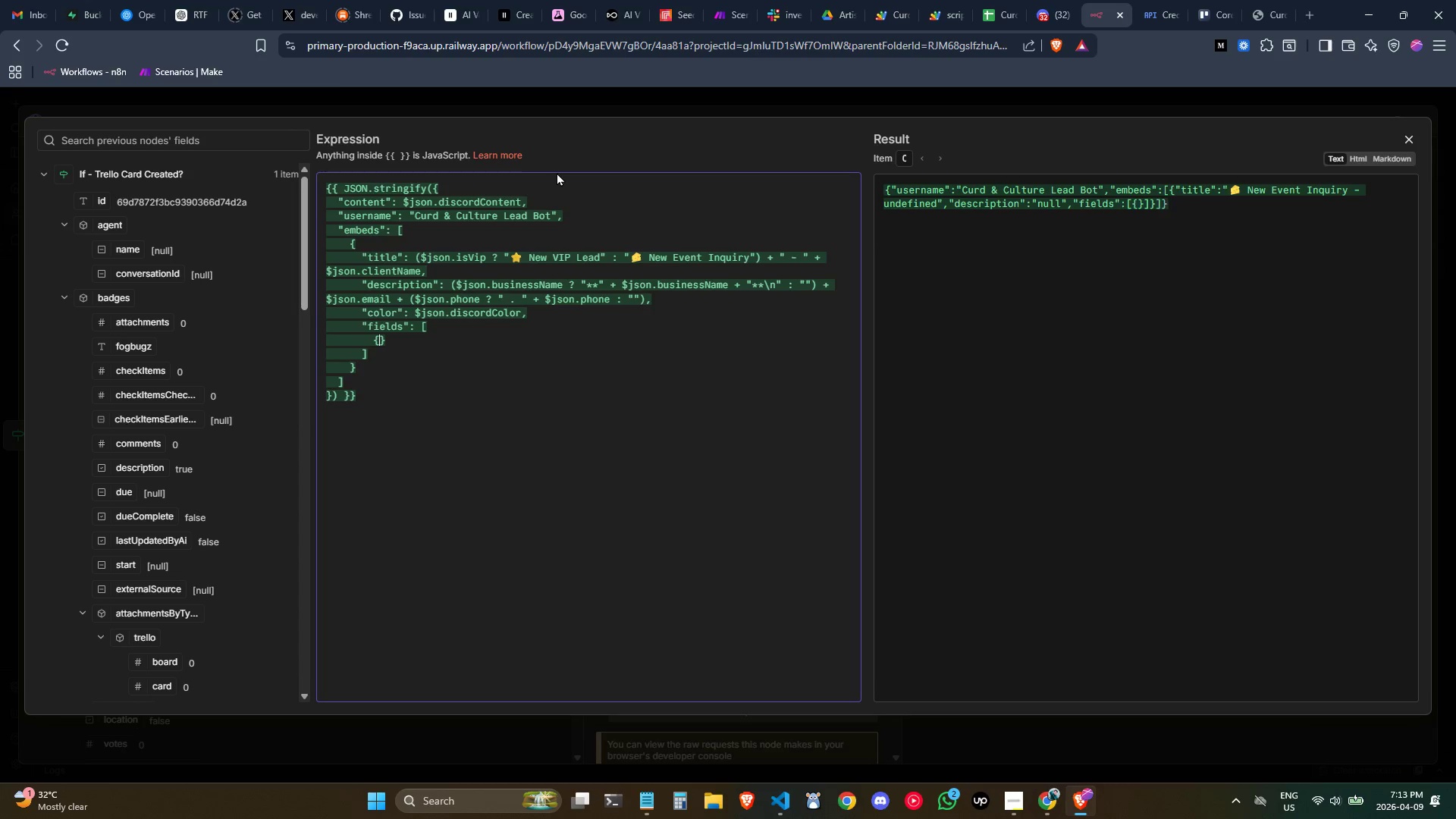 
key(Enter)
 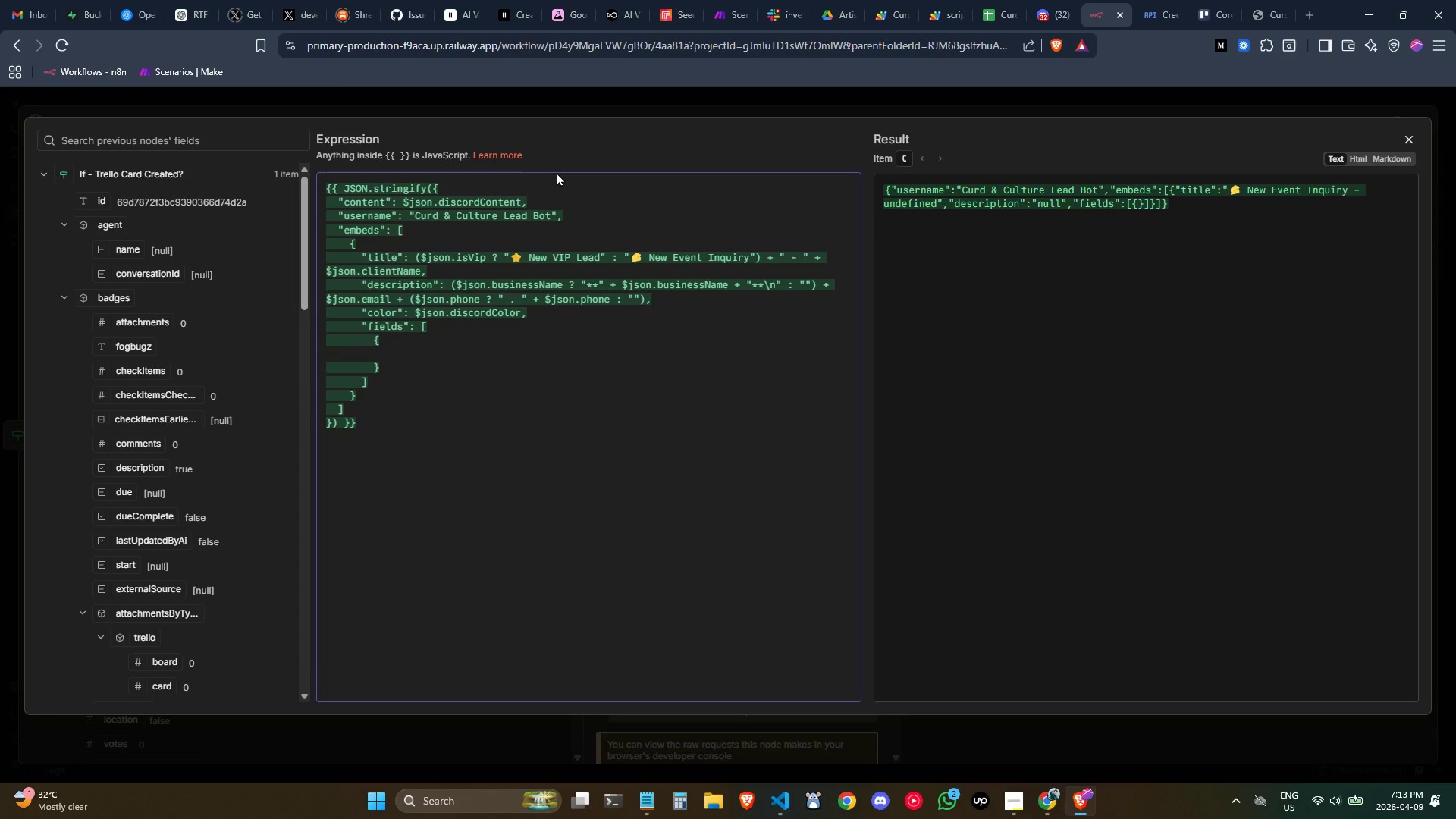 
key(Tab)
key(Tab)
key(Tab)
key(Tab)
key(Tab)
type("name)
 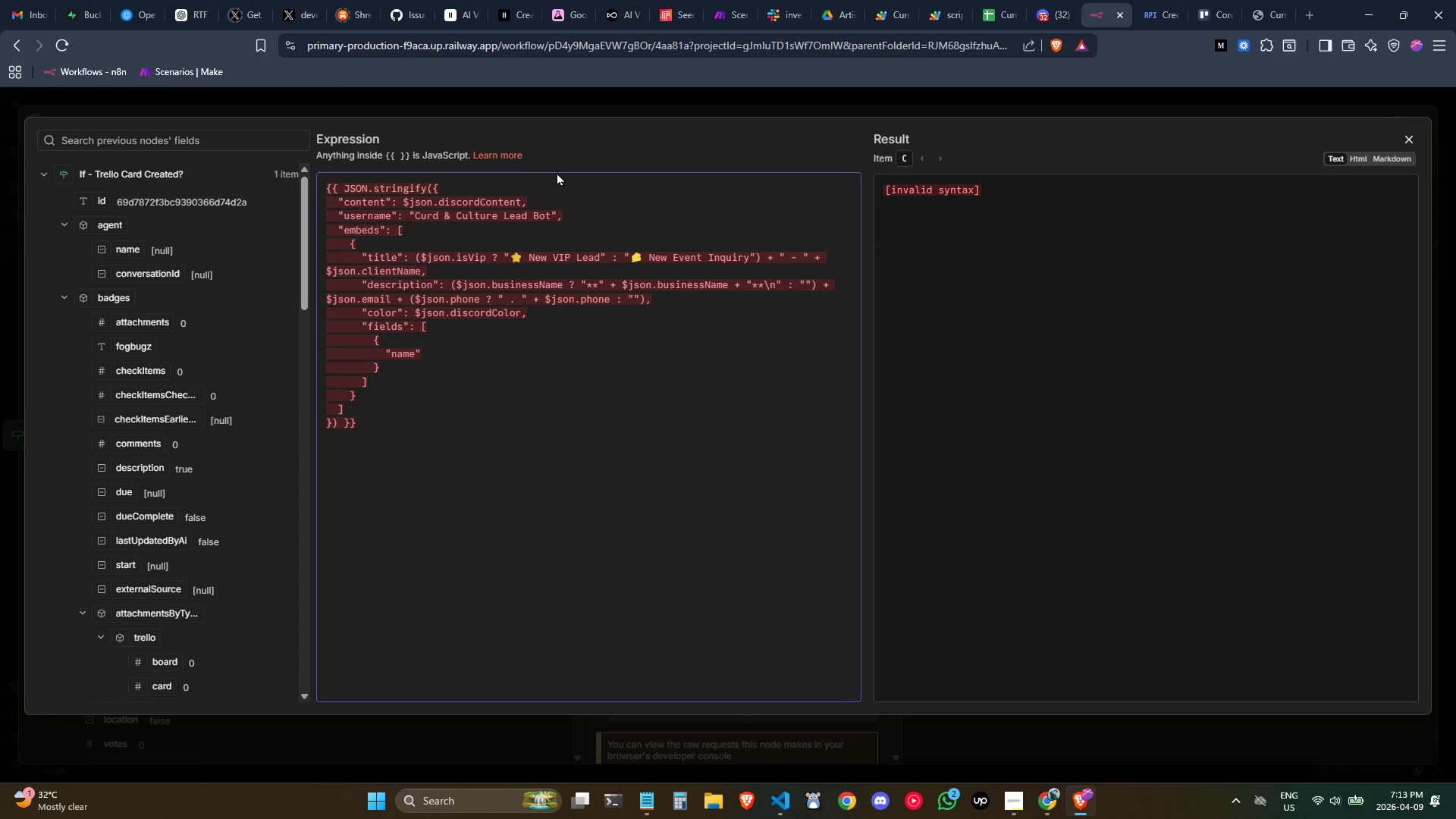 
key(ArrowRight)
 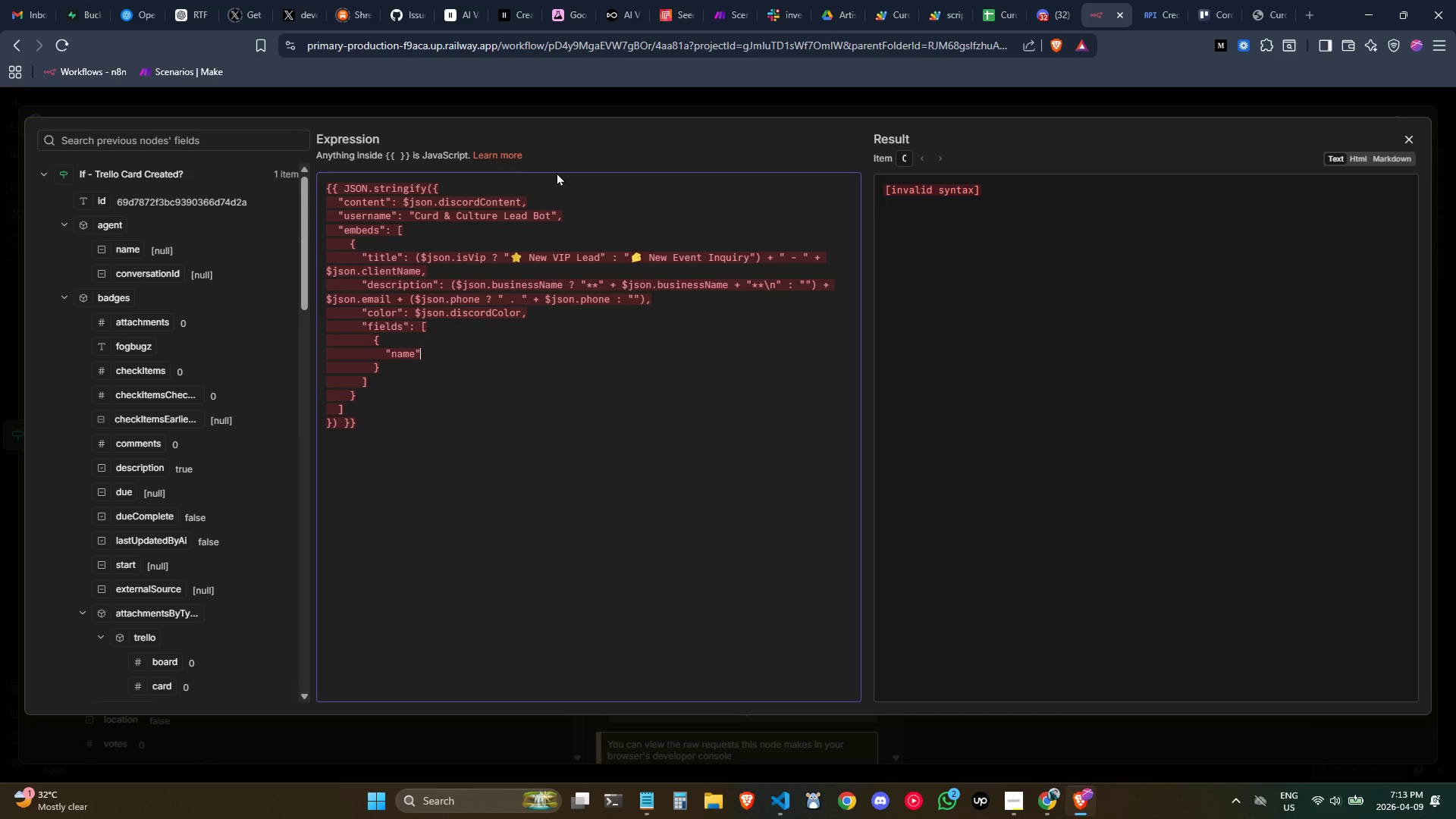 
key(Shift+Quote)
 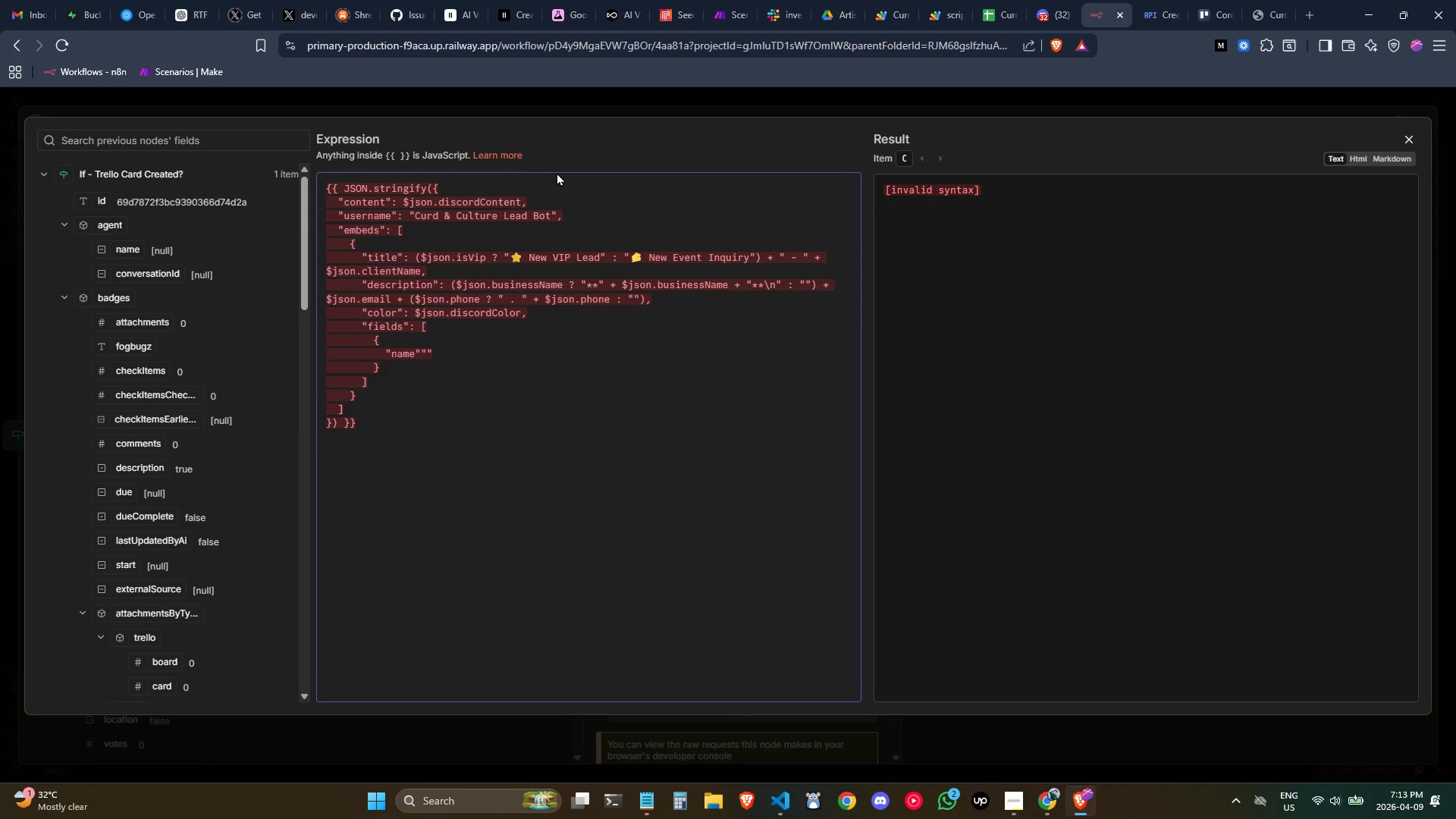 
key(Backspace)
 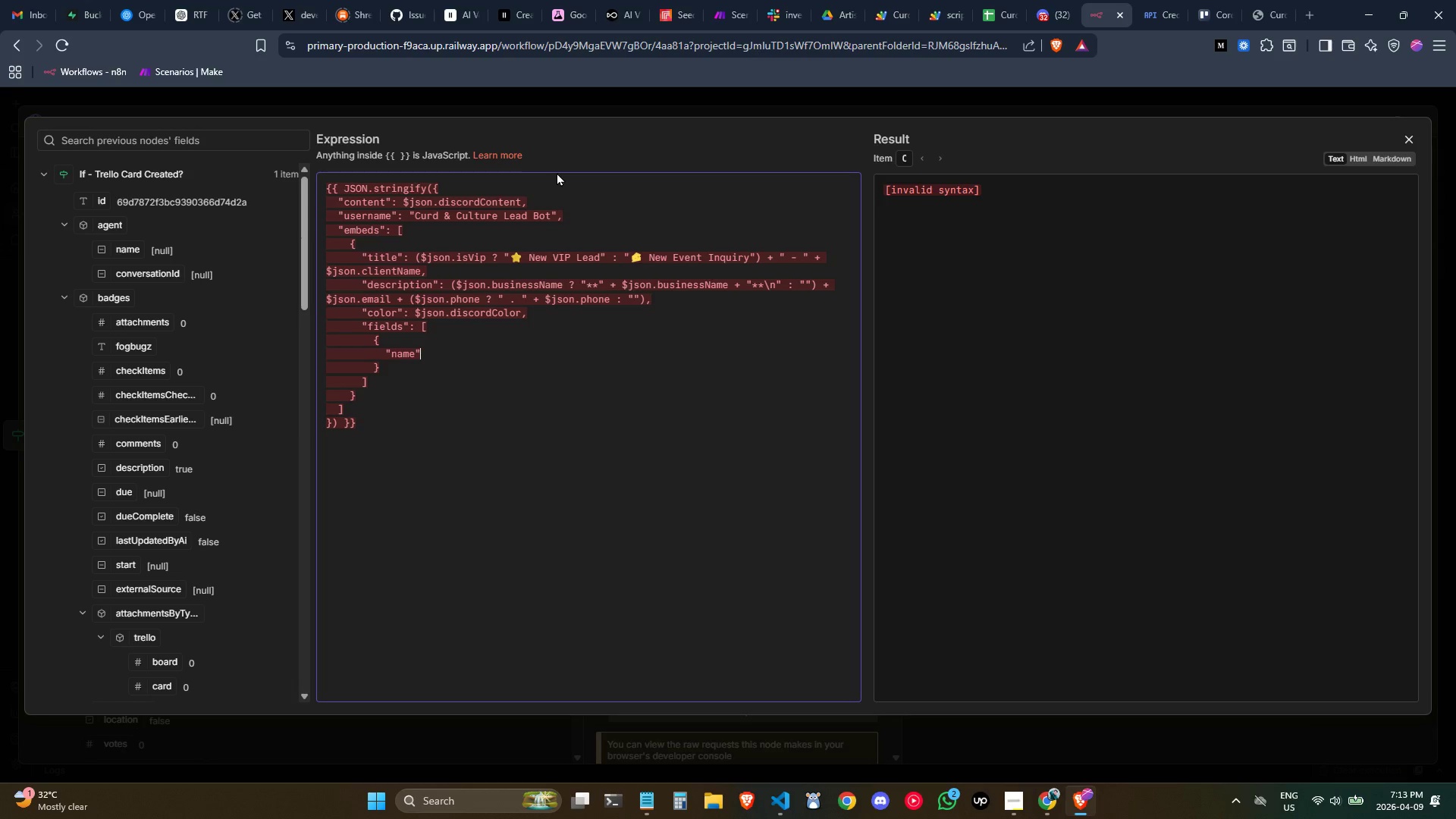 
key(Shift+ShiftLeft)
 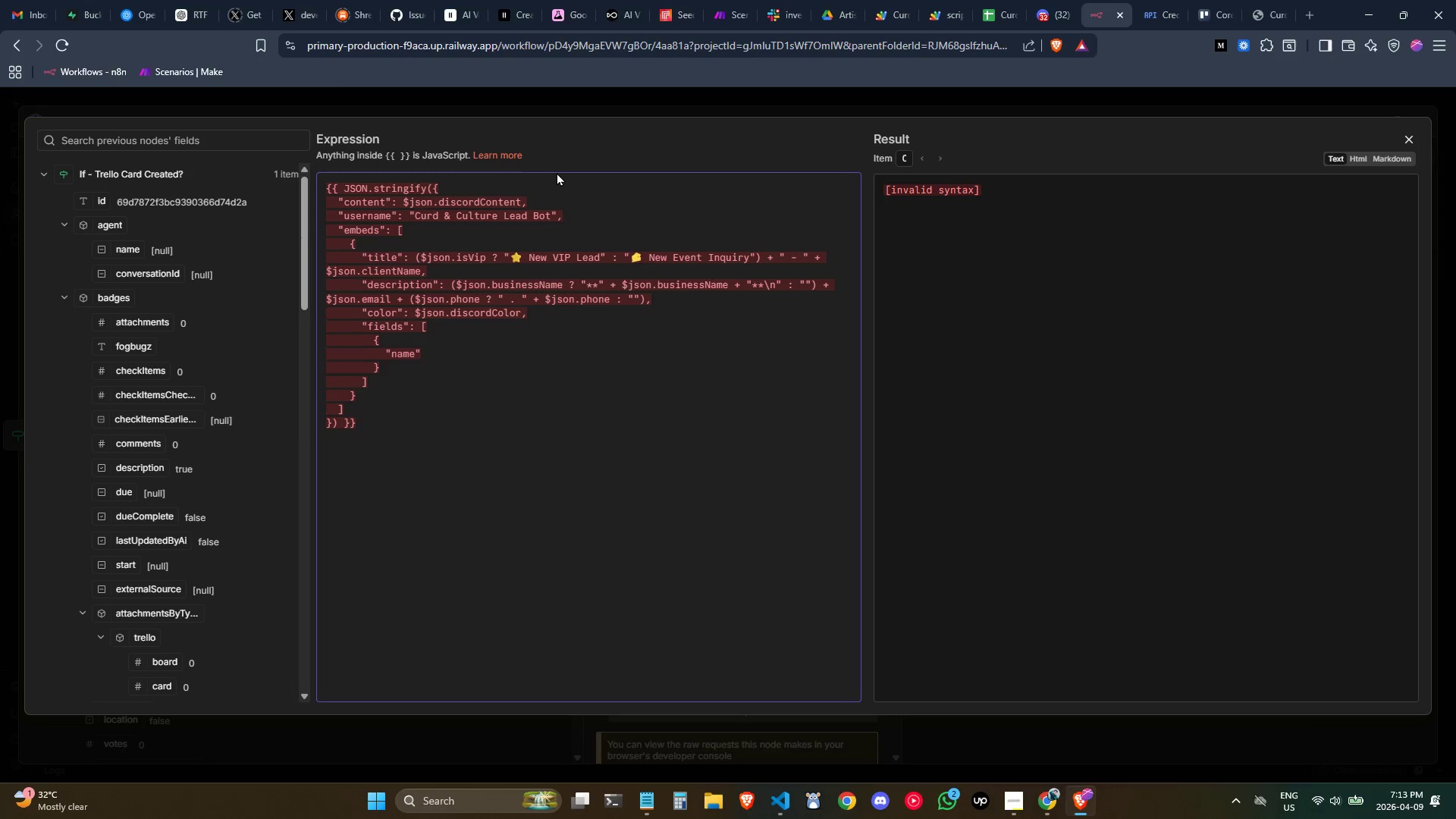 
key(Shift+Semicolon)
 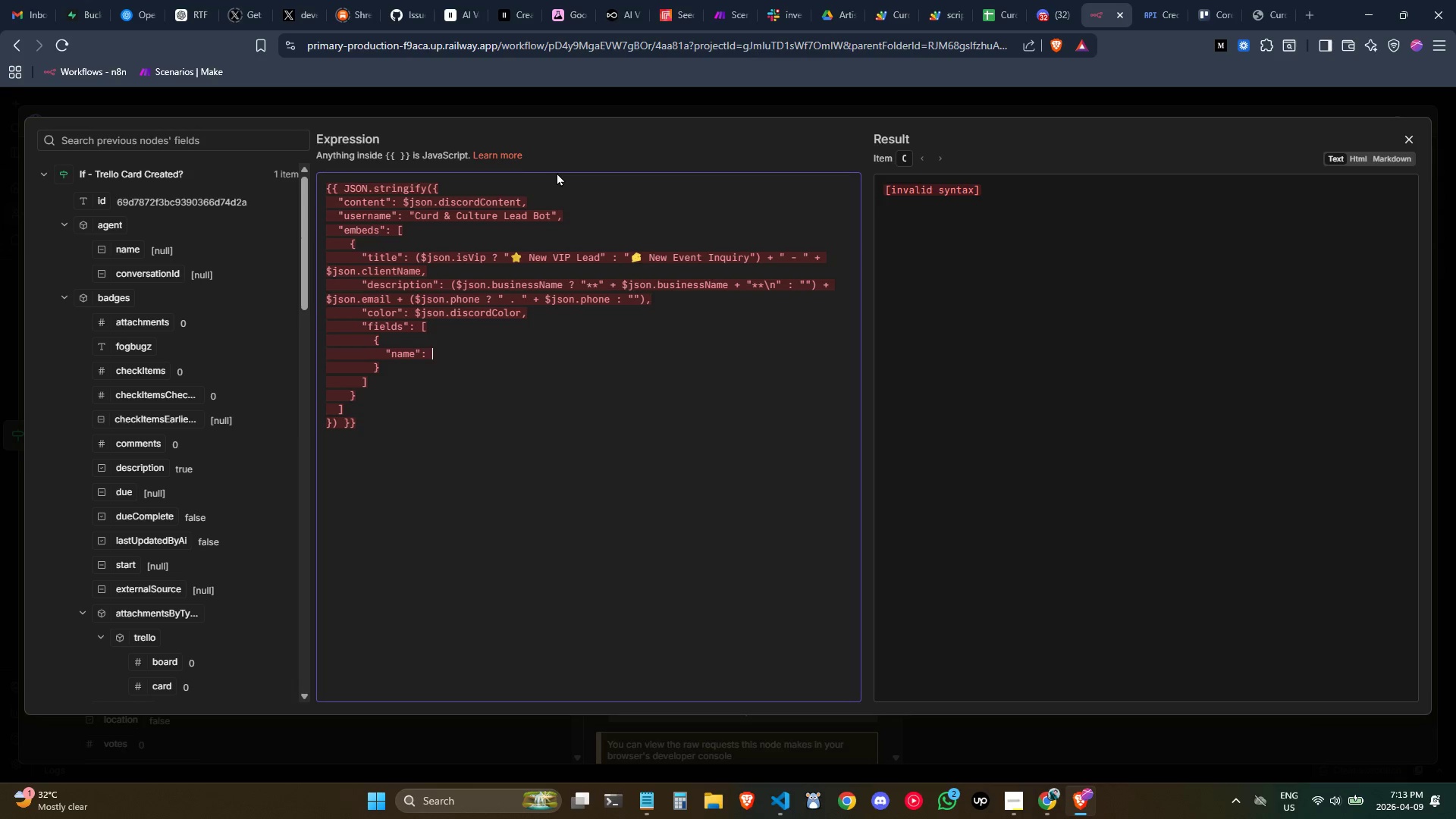 
key(Space)
 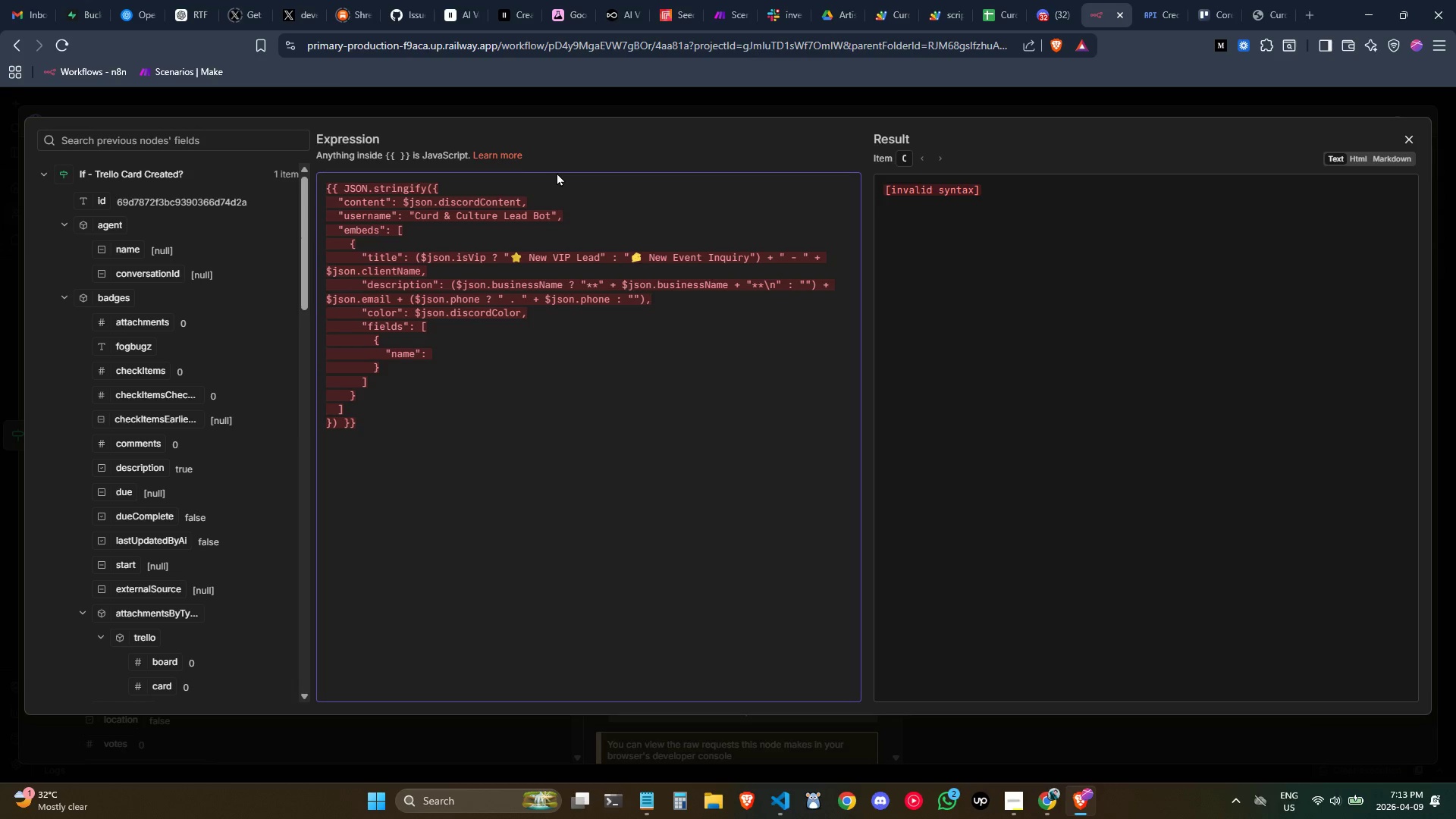 
key(Shift+Quote)
 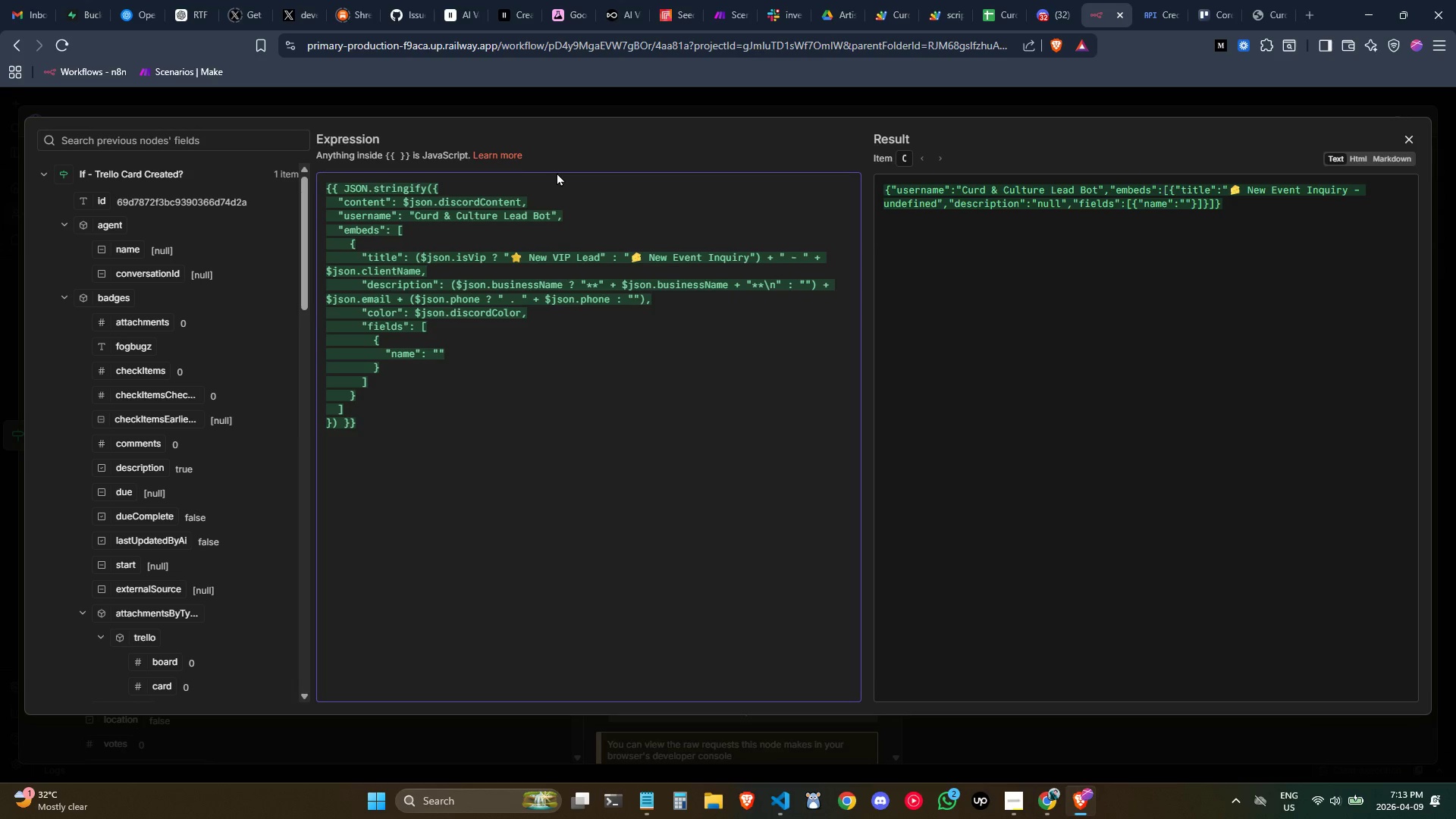 
key(Meta+MetaLeft)
 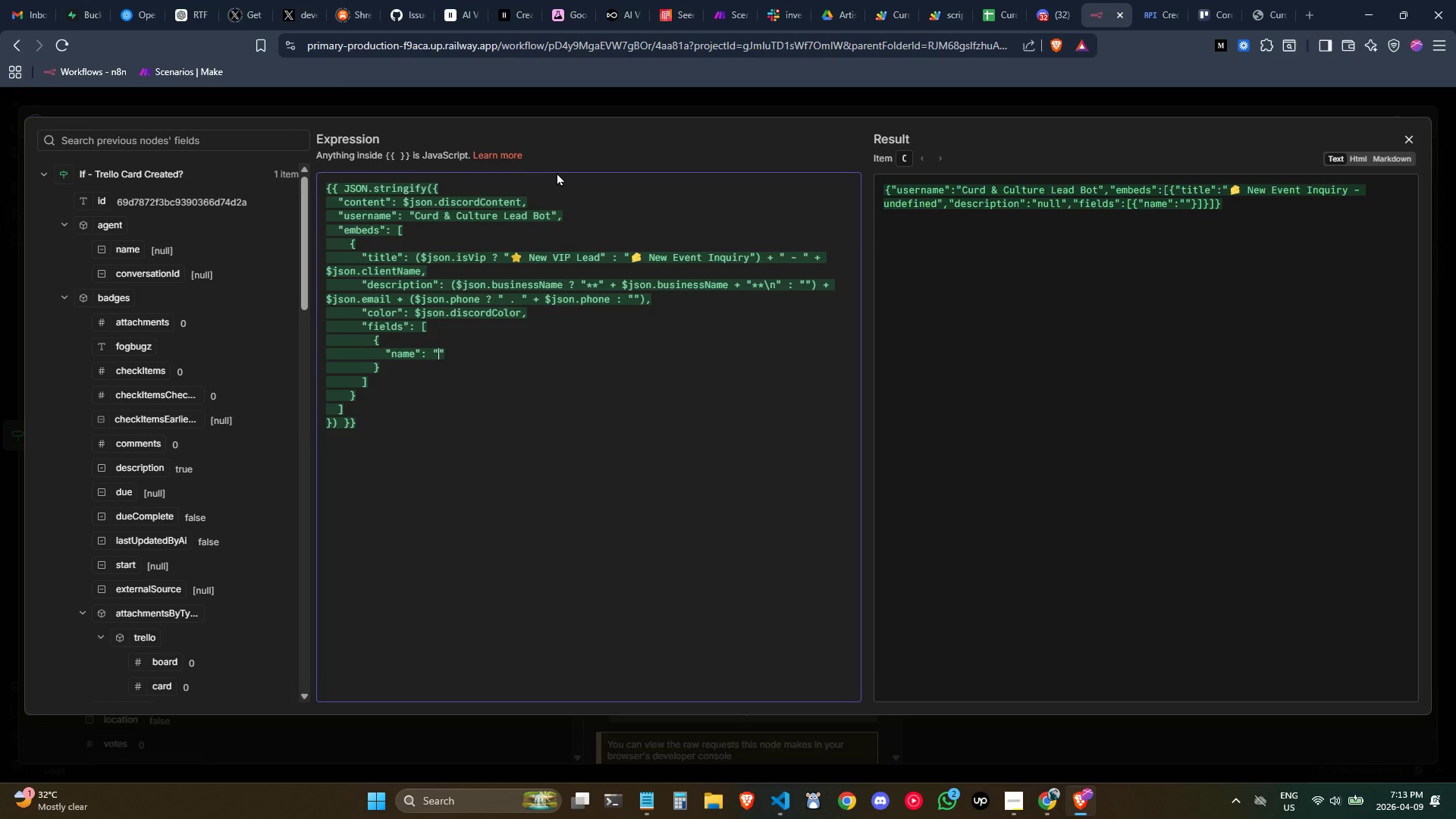 
key(Meta+Period)
 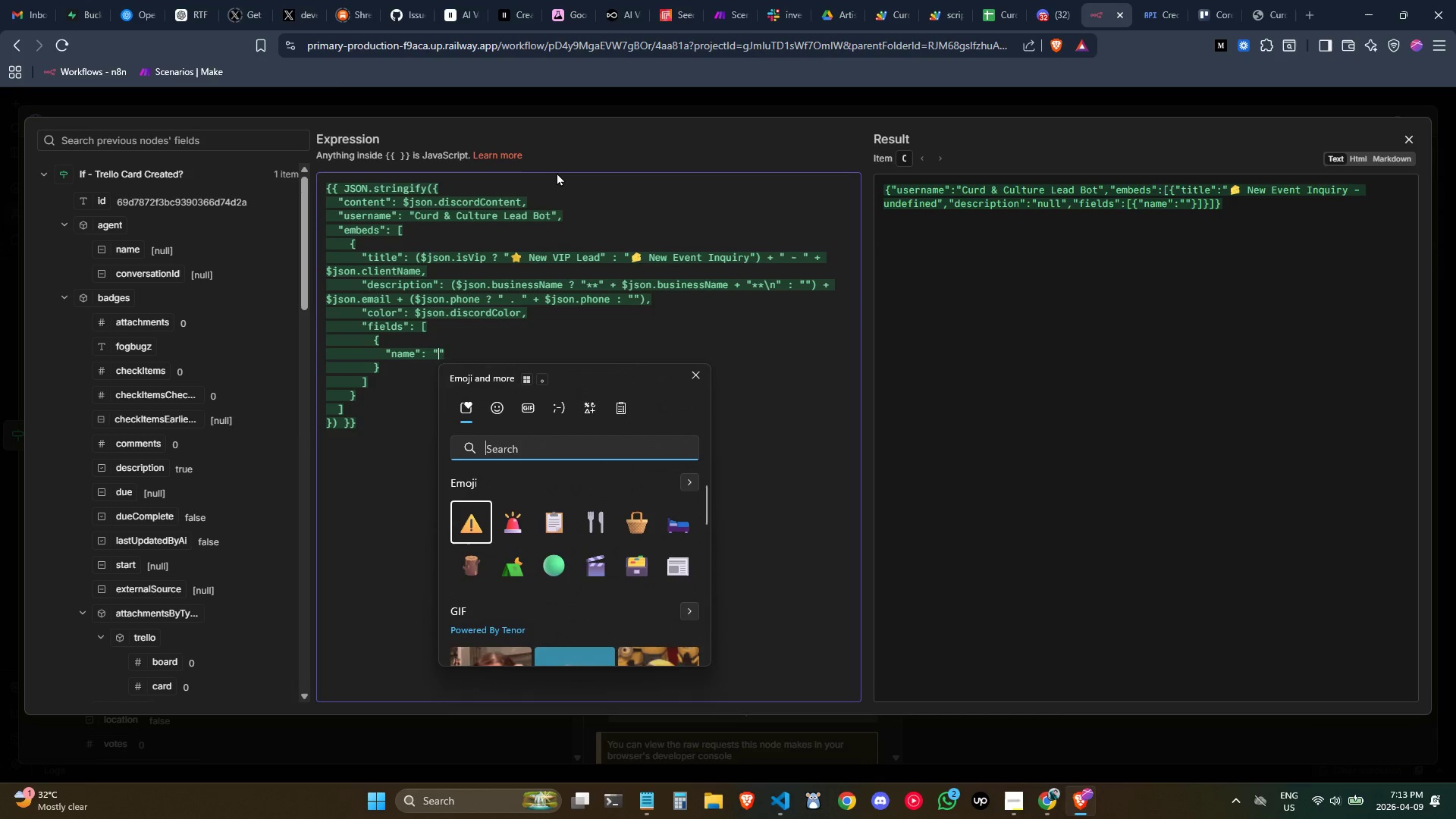 
type(clip)
 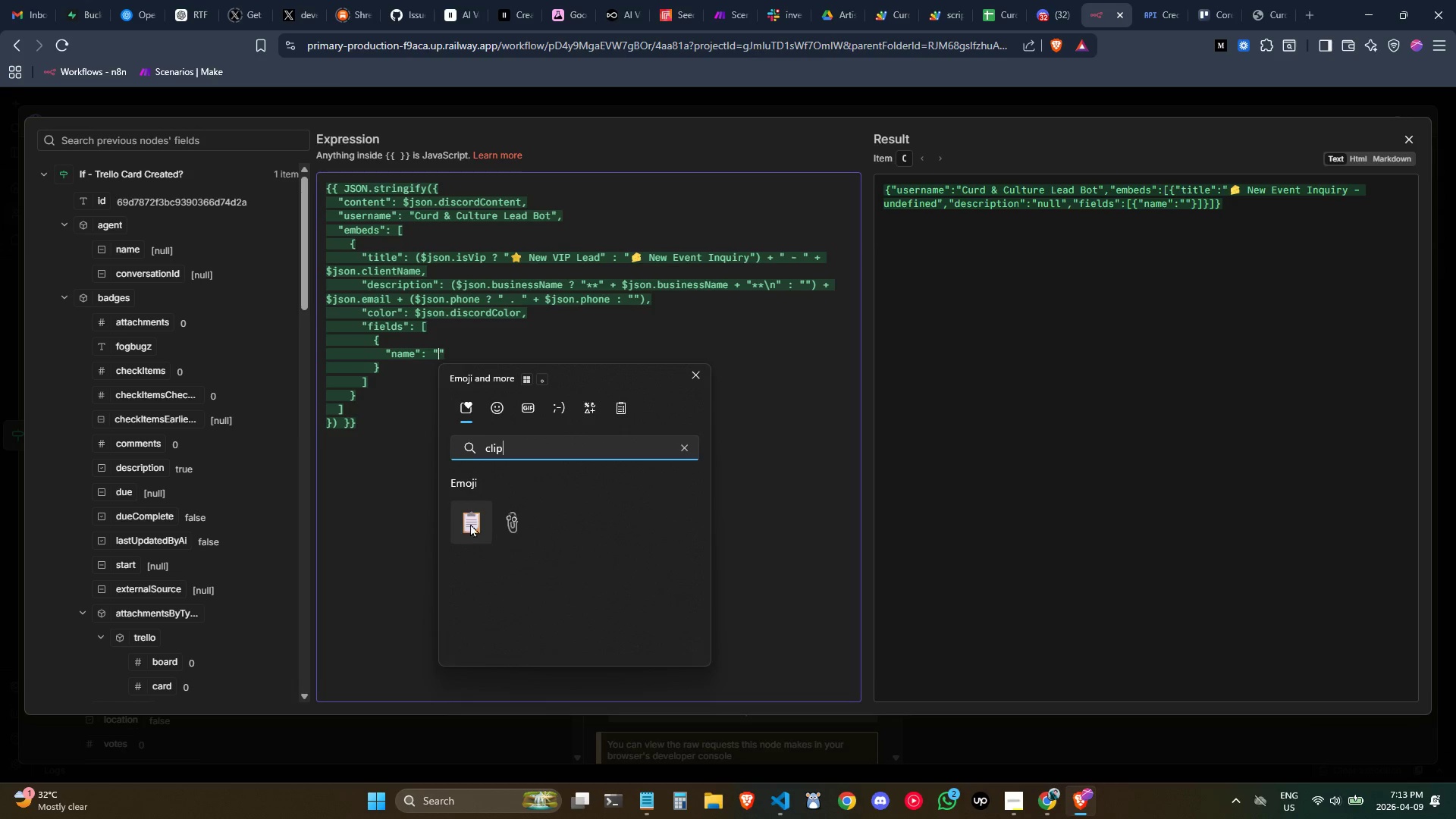 
left_click([469, 513])
 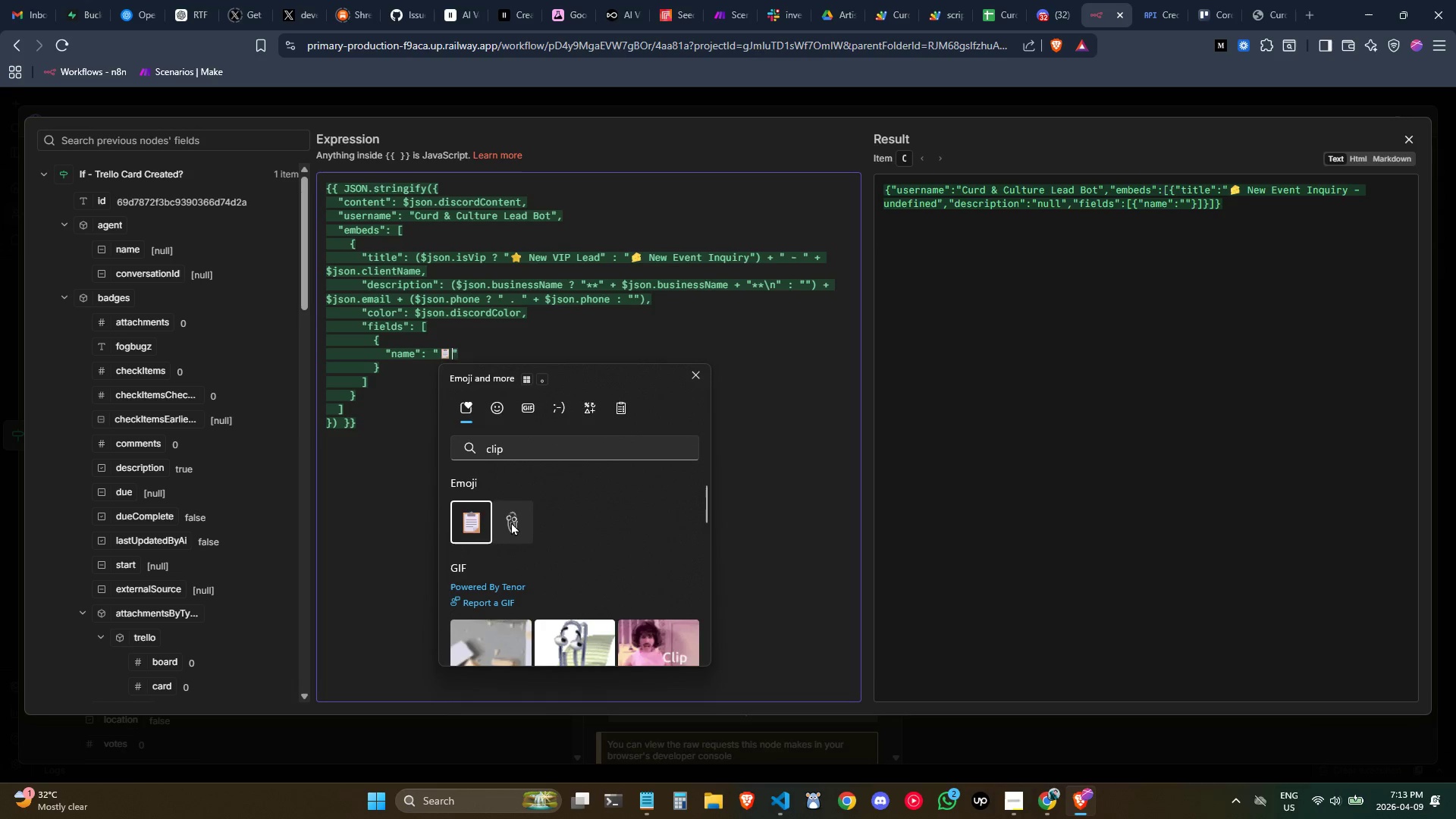 
type( Service)
 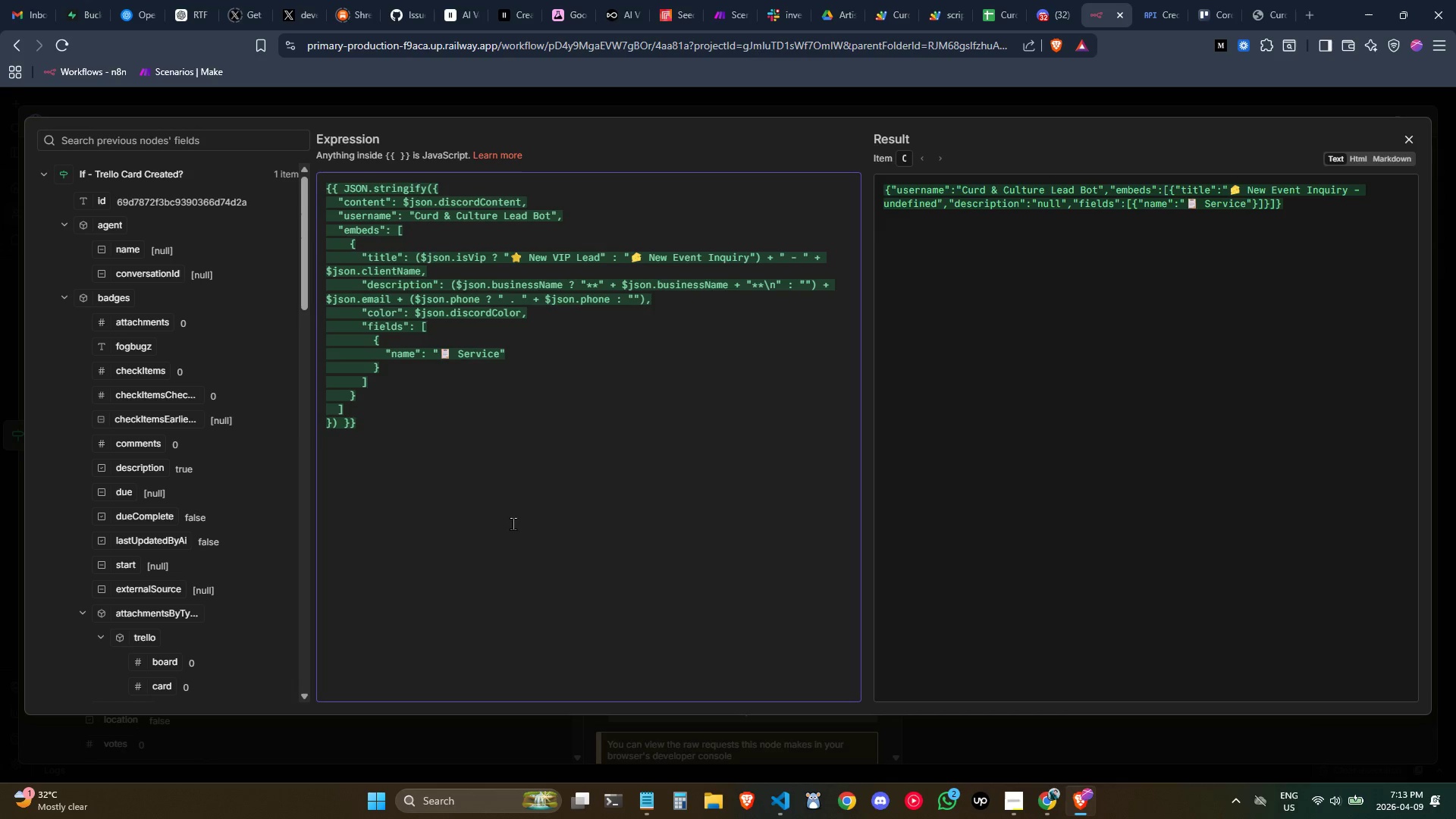 
key(ArrowRight)
 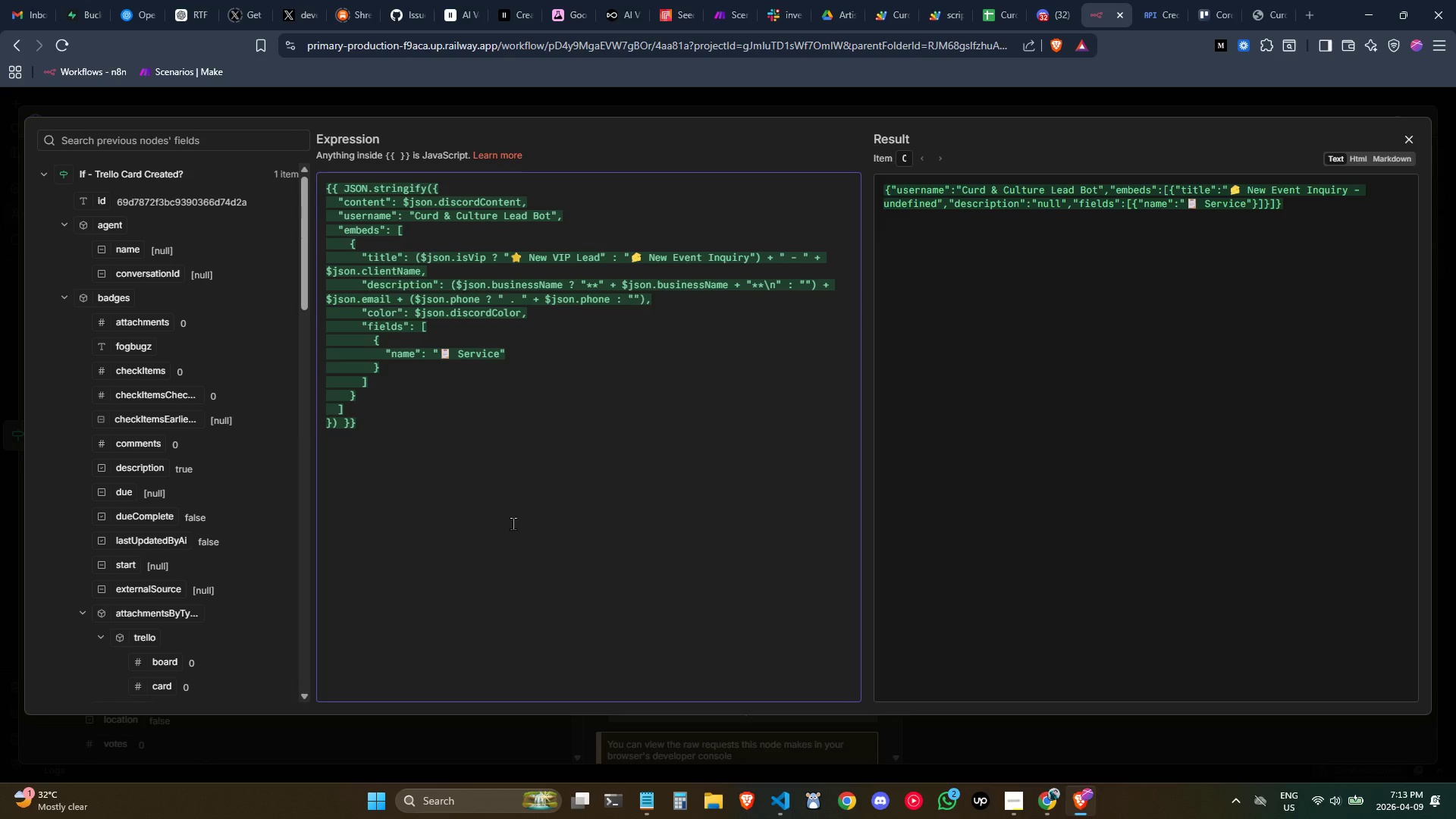 
key(Comma)
 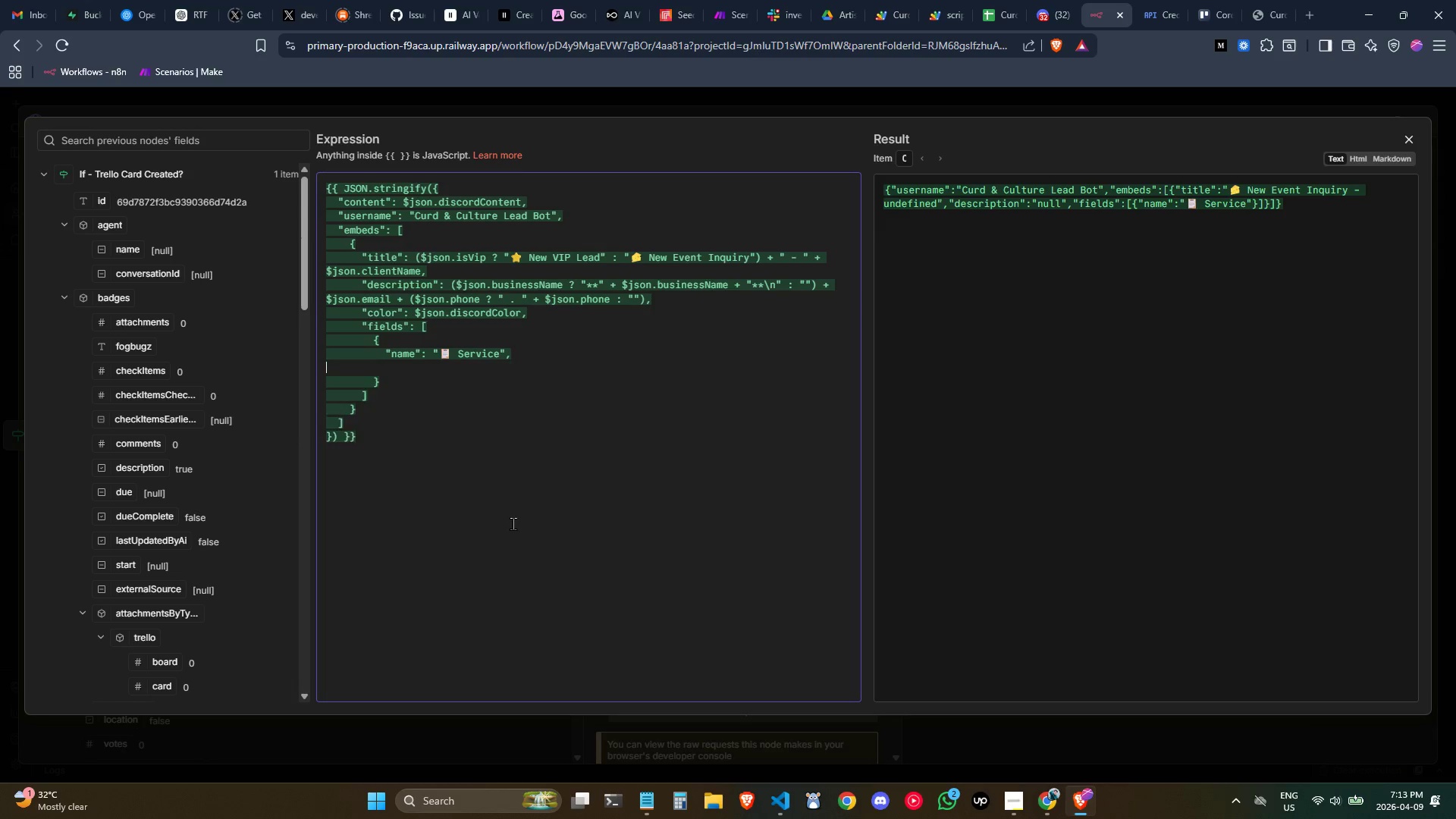 
key(Enter)
 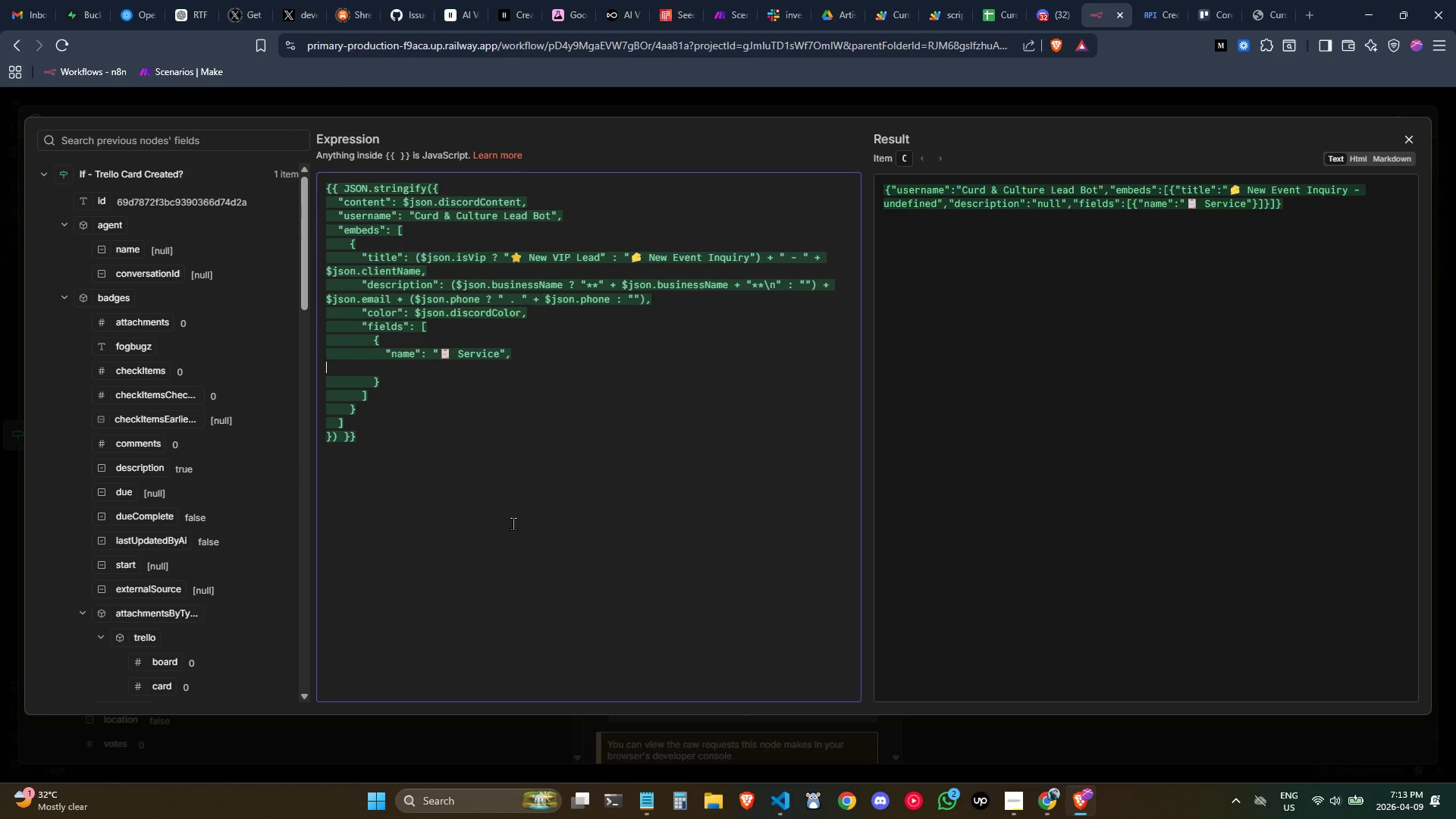 
key(Tab)
 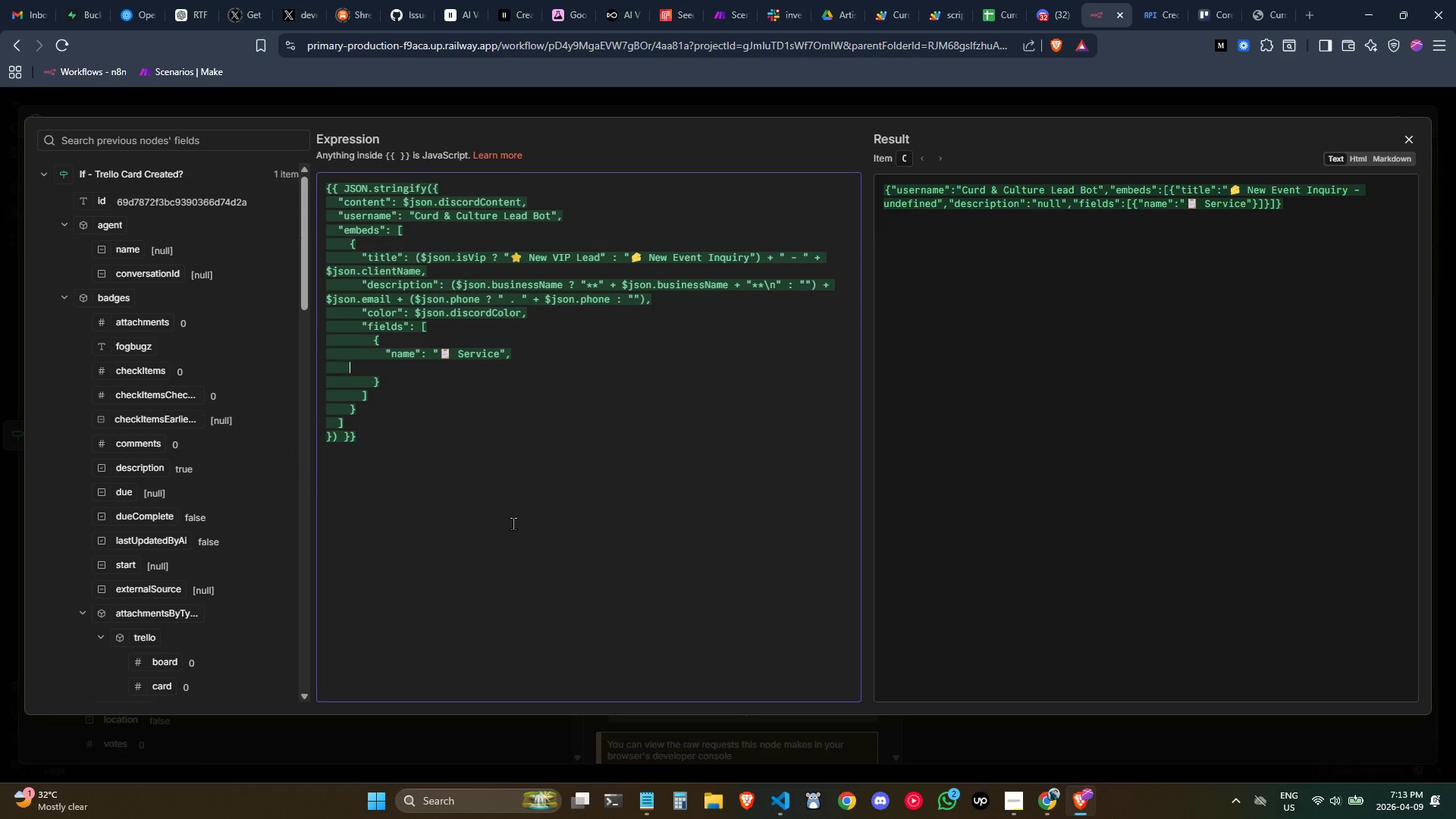 
key(Tab)
 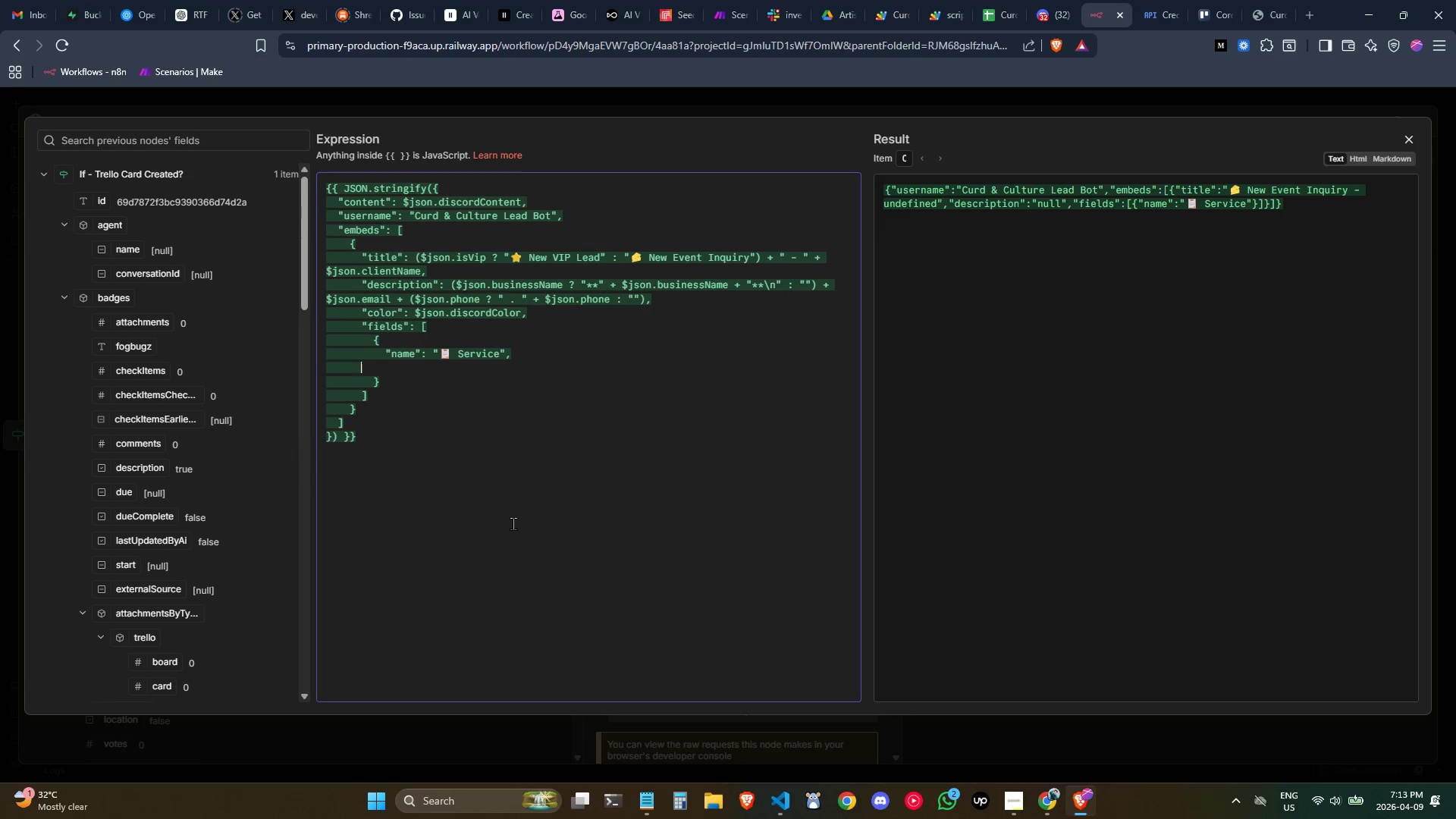 
key(Tab)
 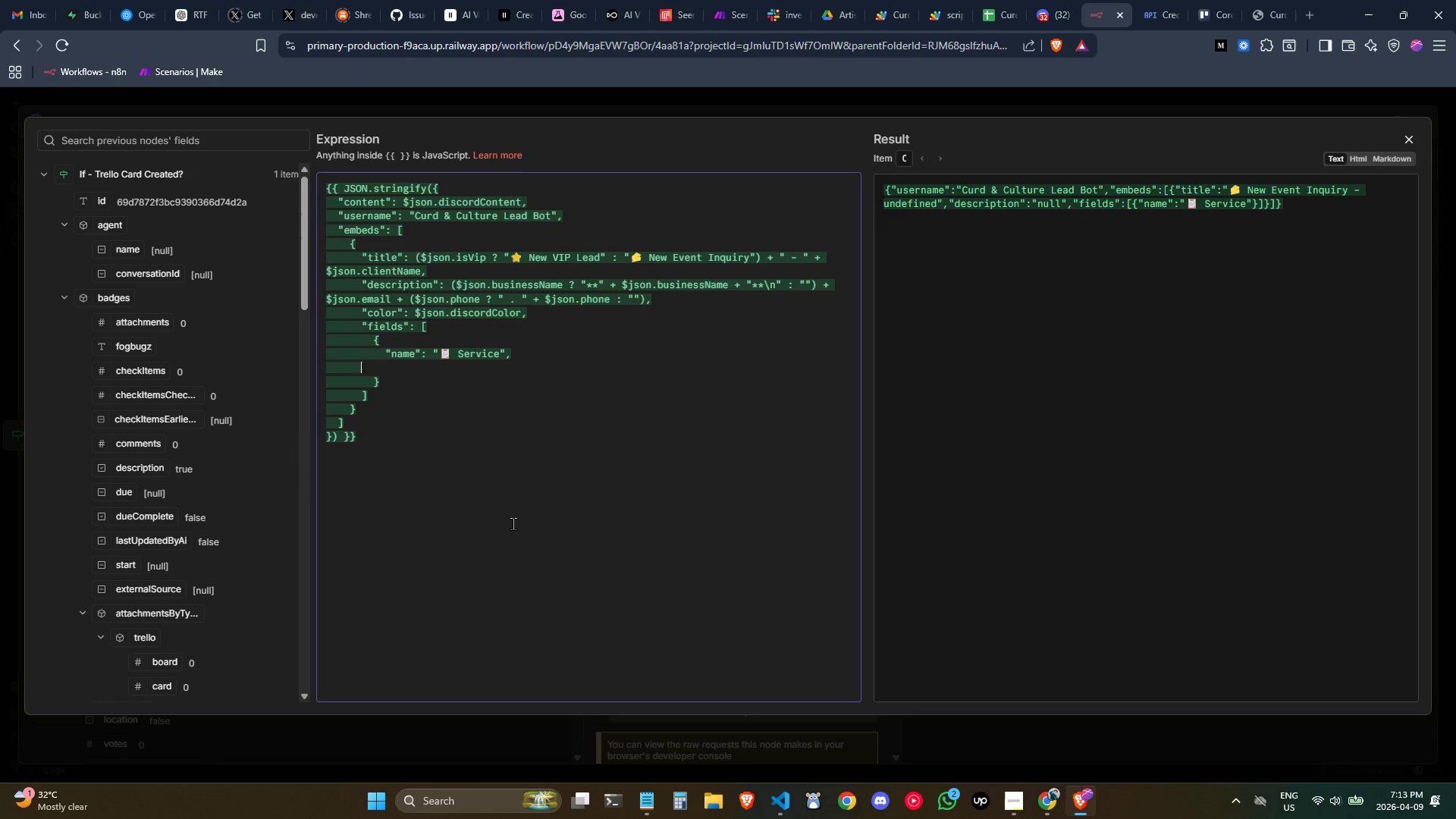 
key(Tab)
 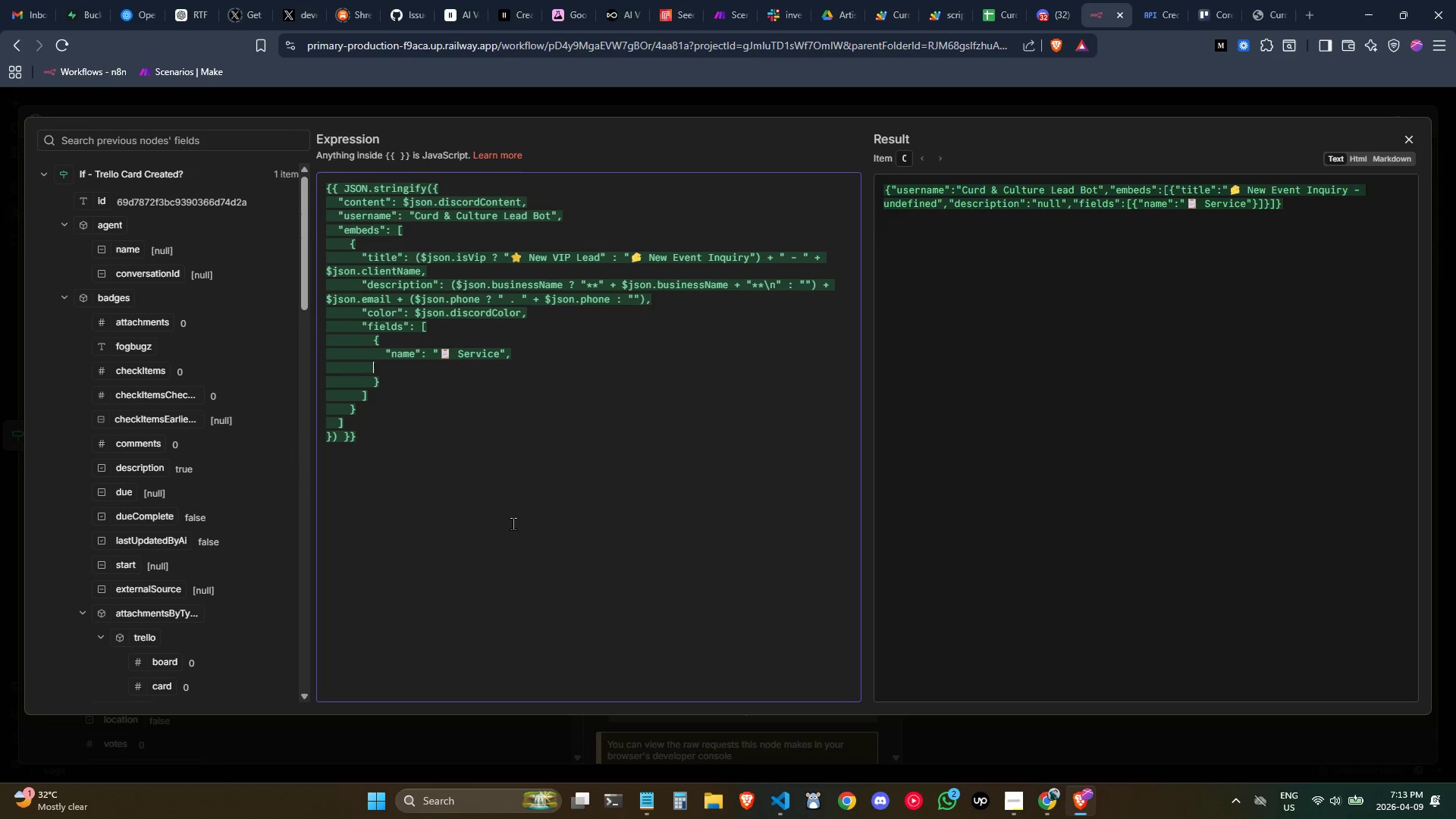 
key(Tab)
 